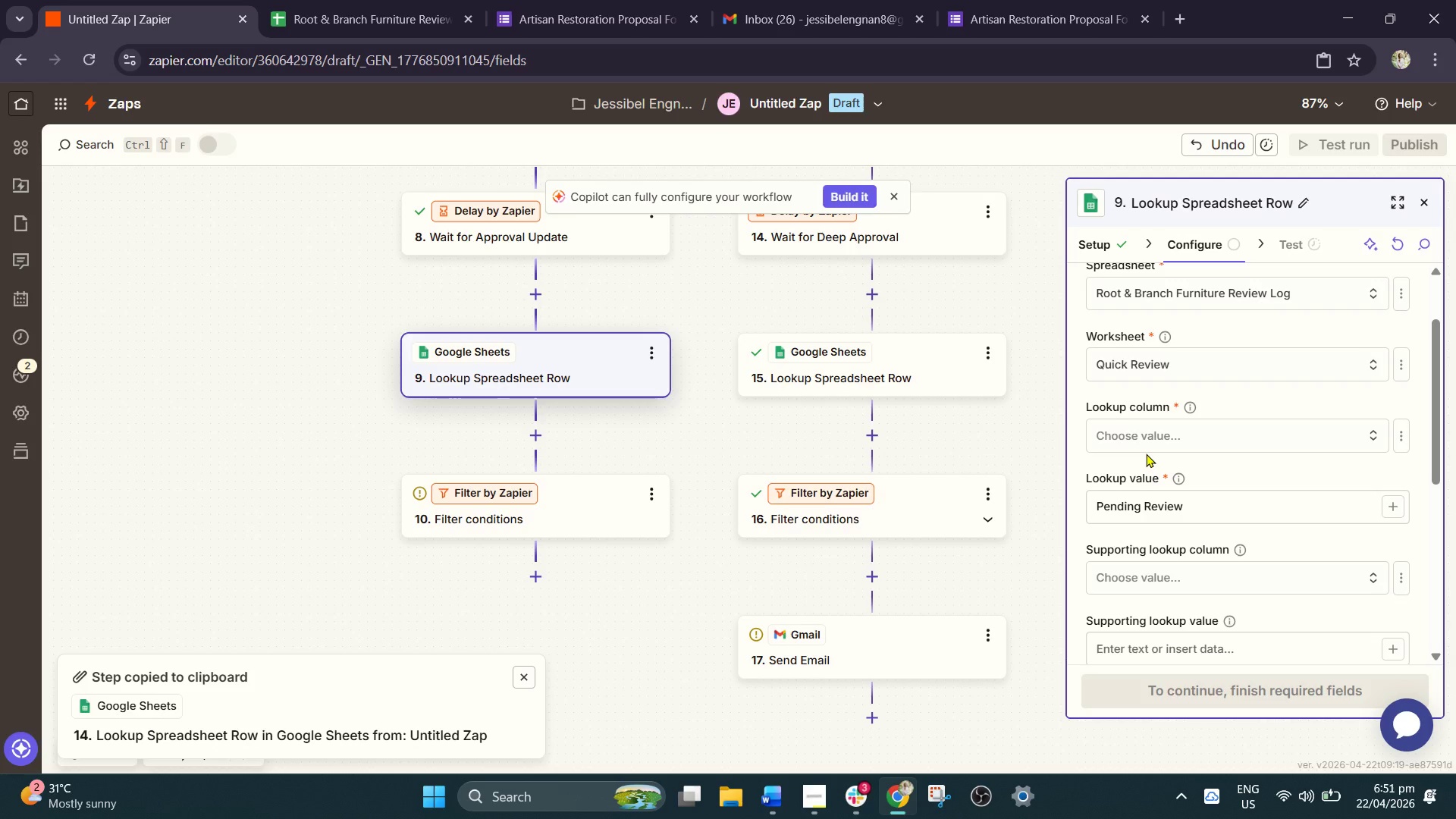 
wait(16.62)
 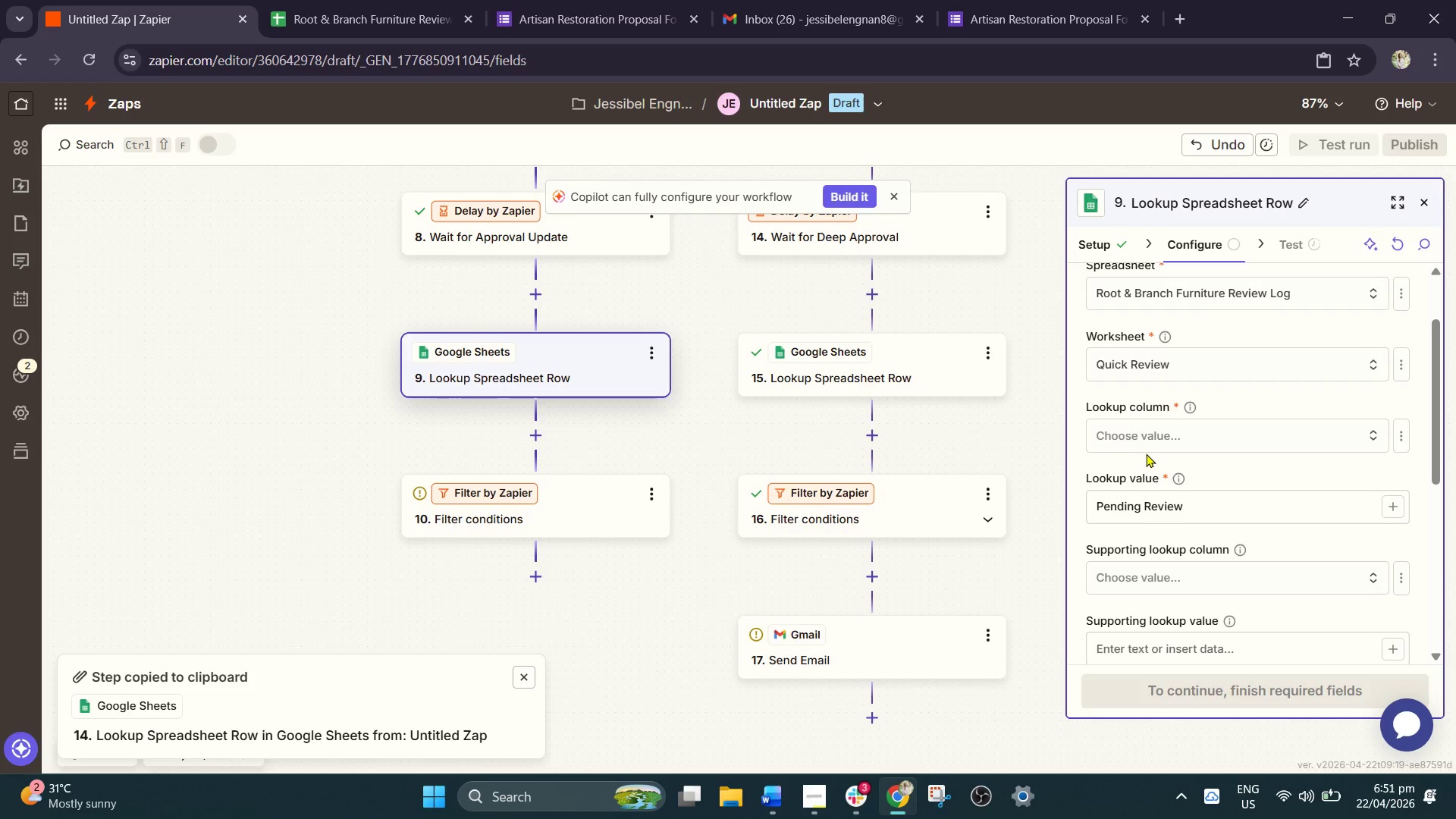 
scroll: coordinate [614, 372], scroll_direction: up, amount: 1.0
 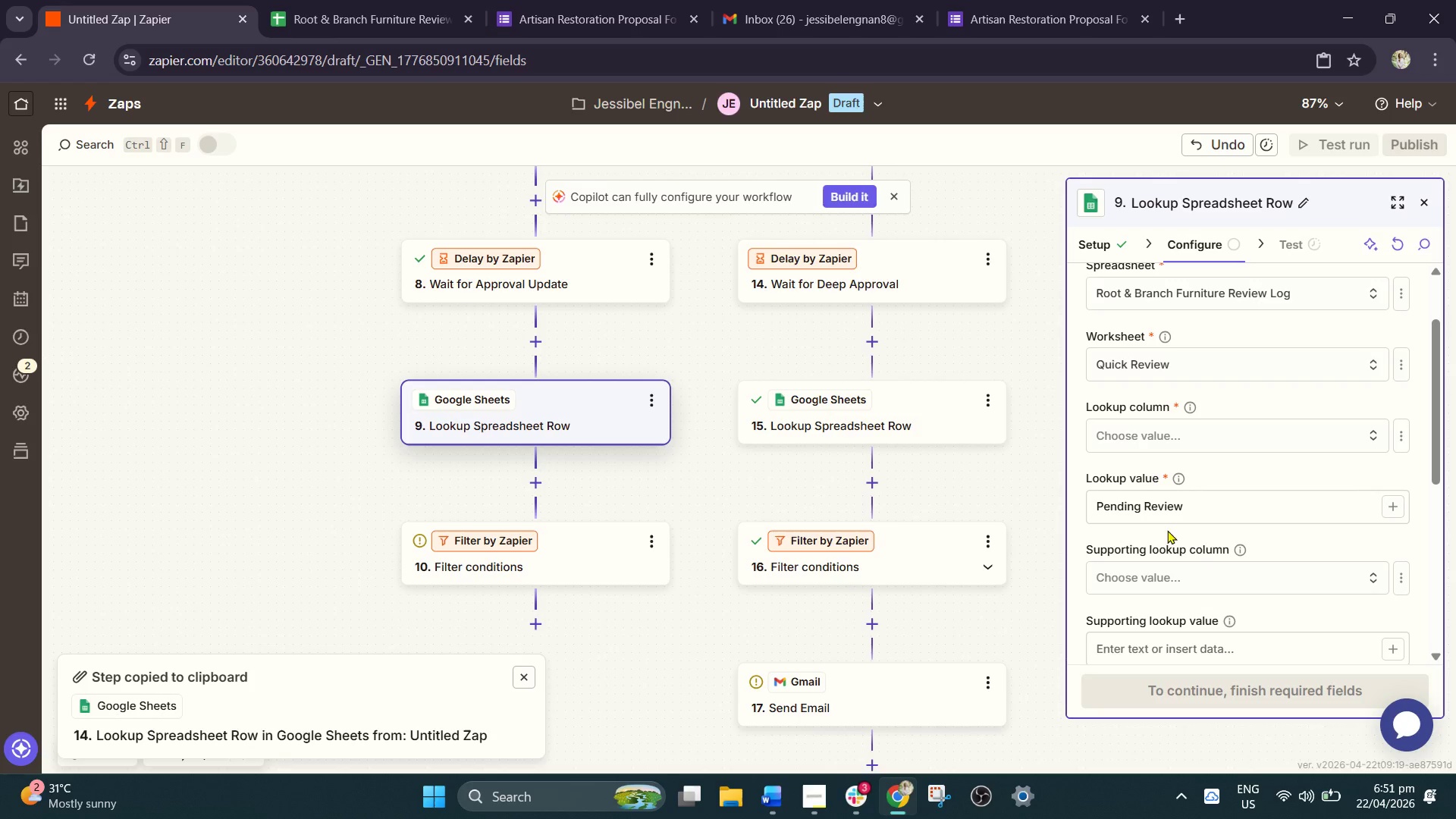 
scroll: coordinate [1169, 530], scroll_direction: down, amount: 2.0
 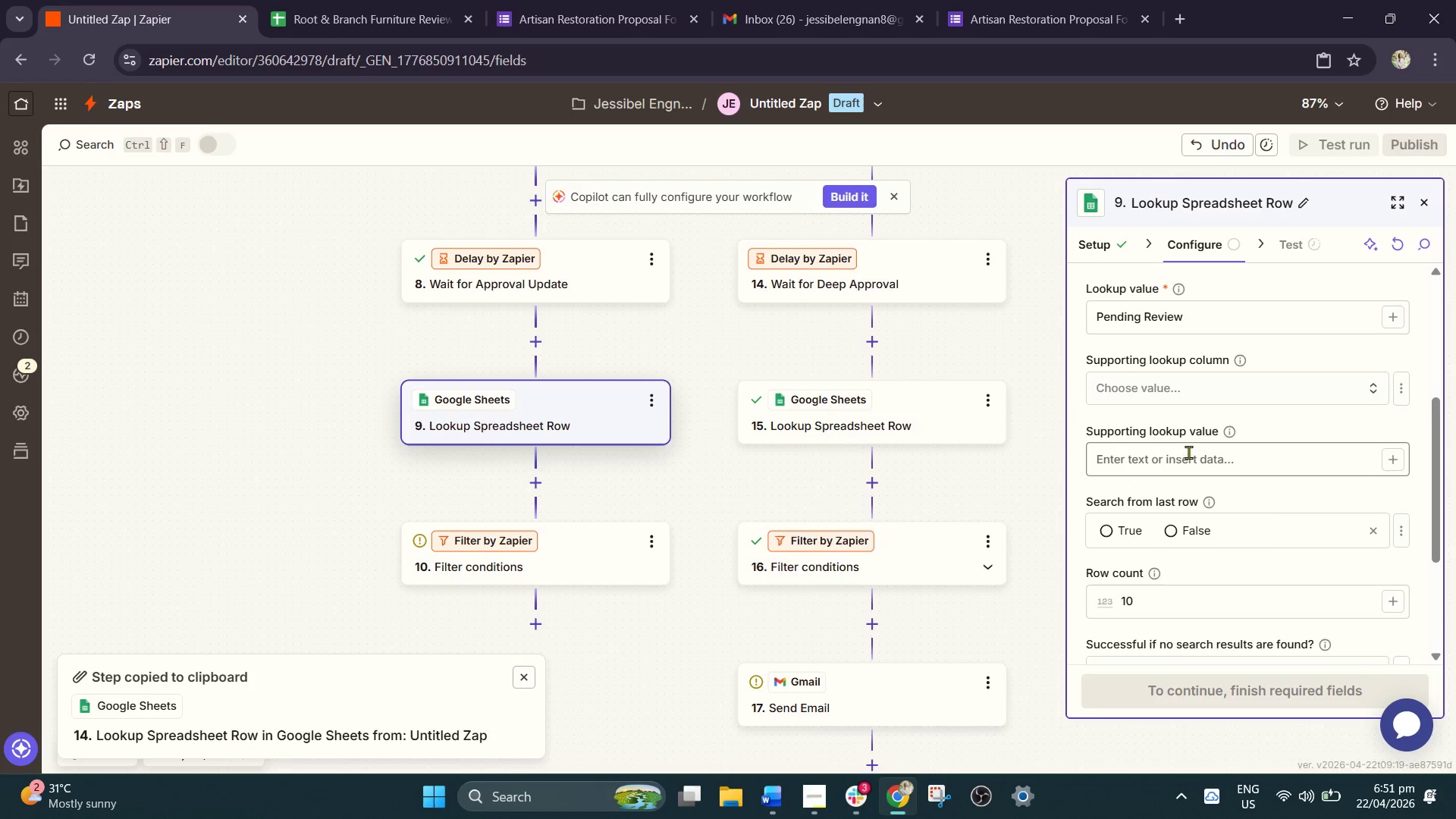 
scroll: coordinate [1190, 459], scroll_direction: up, amount: 2.0
 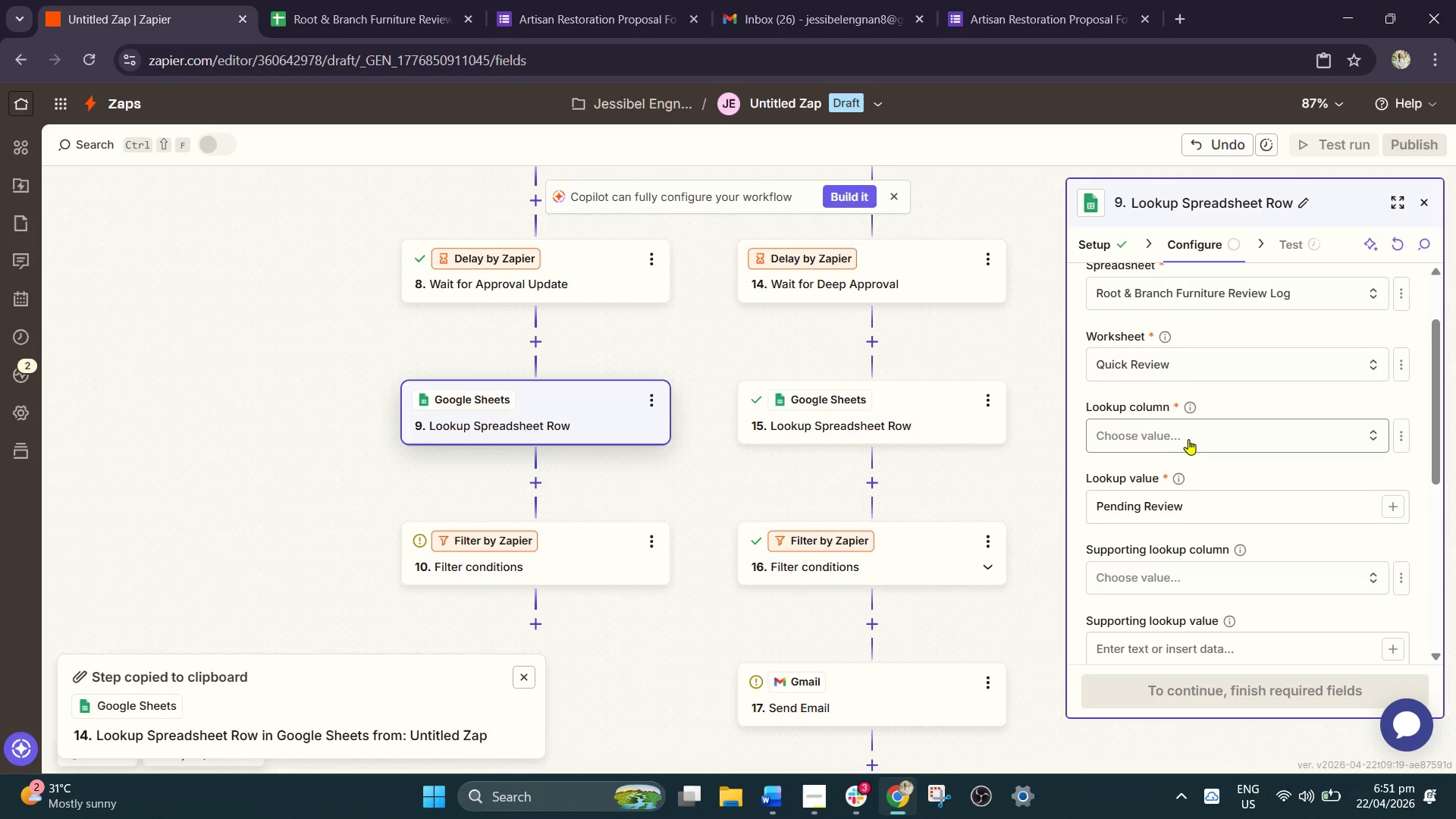 
left_click([1189, 435])
 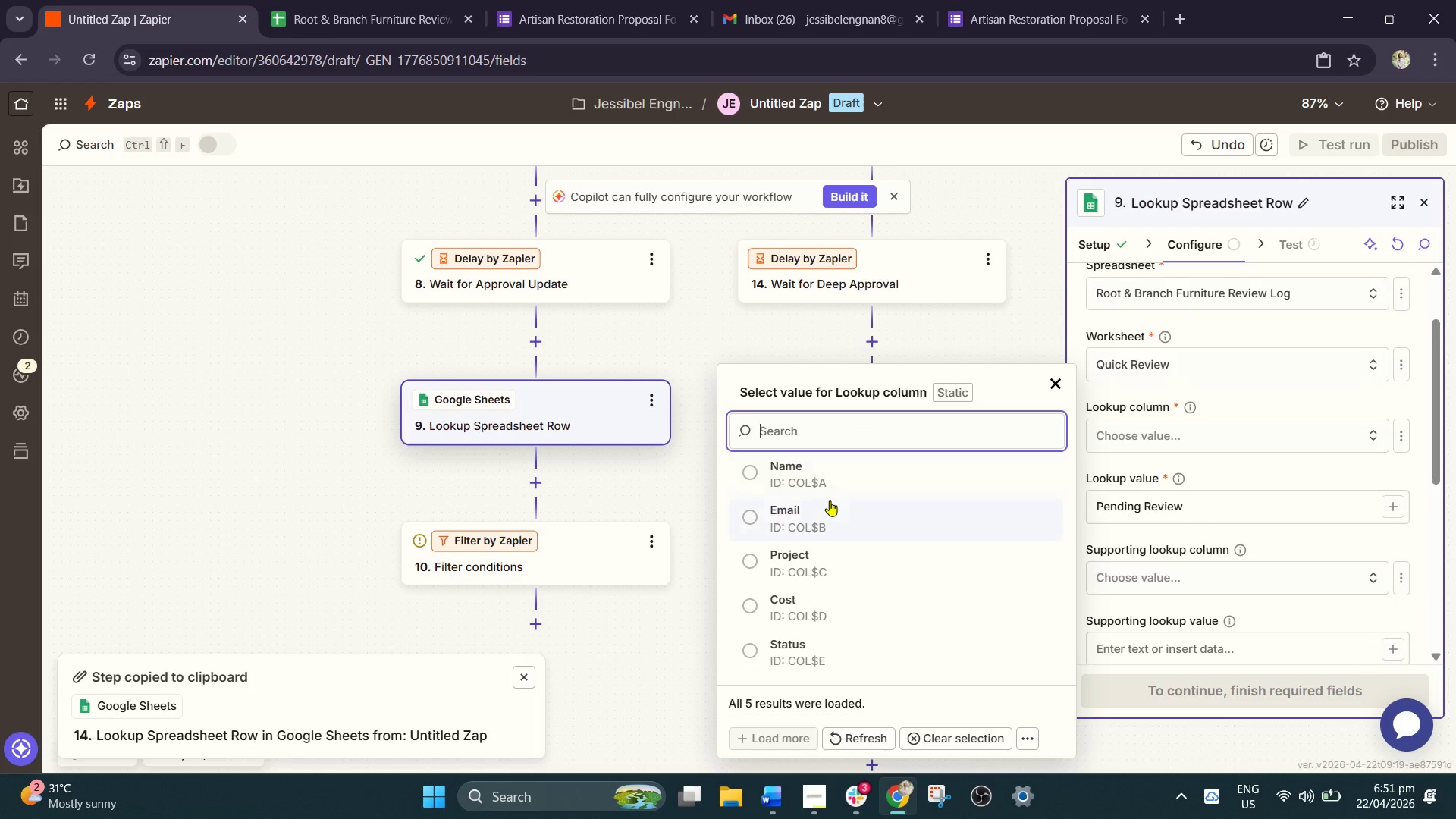 
left_click([819, 517])
 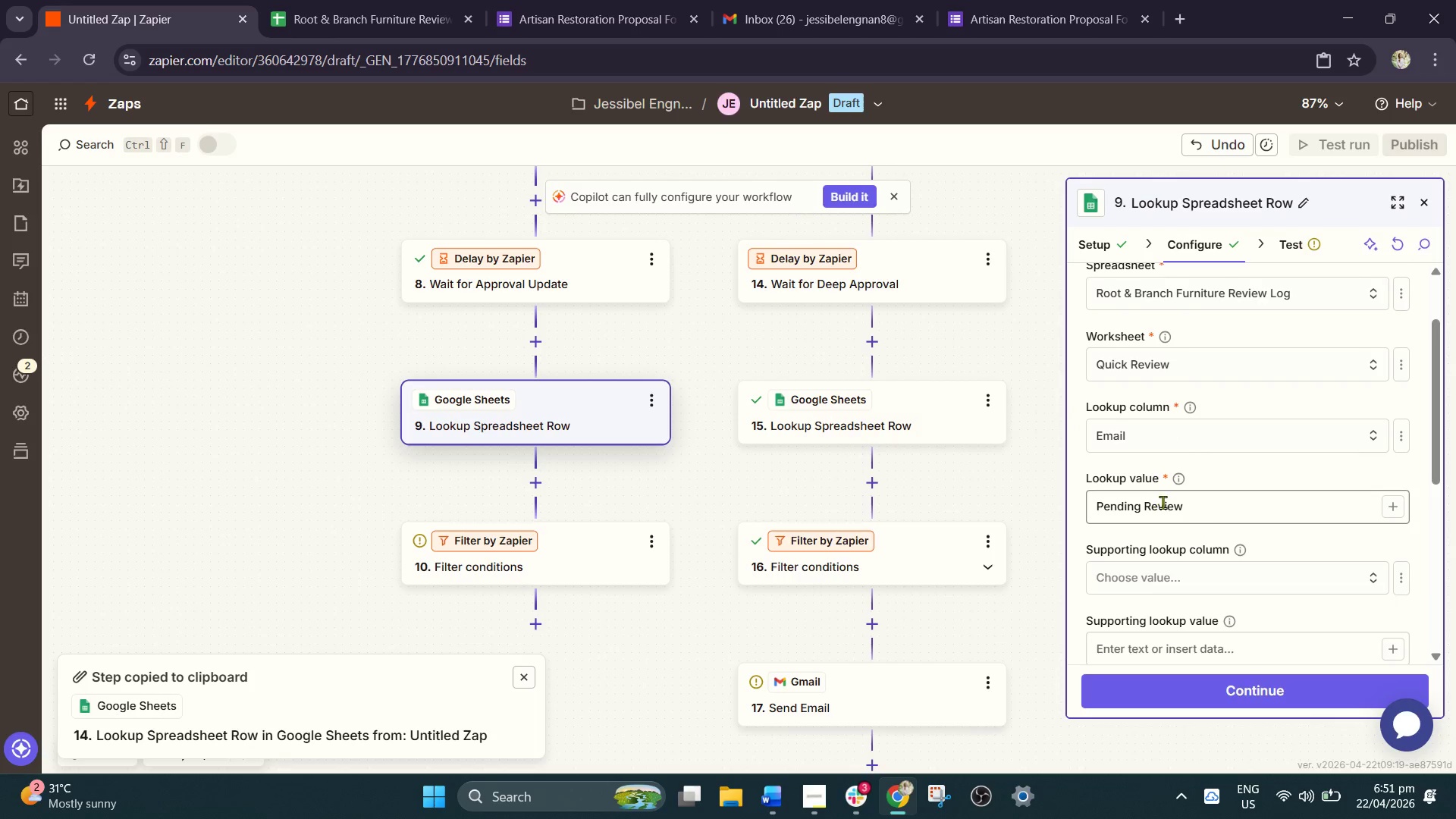 
left_click_drag(start_coordinate=[1203, 507], to_coordinate=[985, 507])
 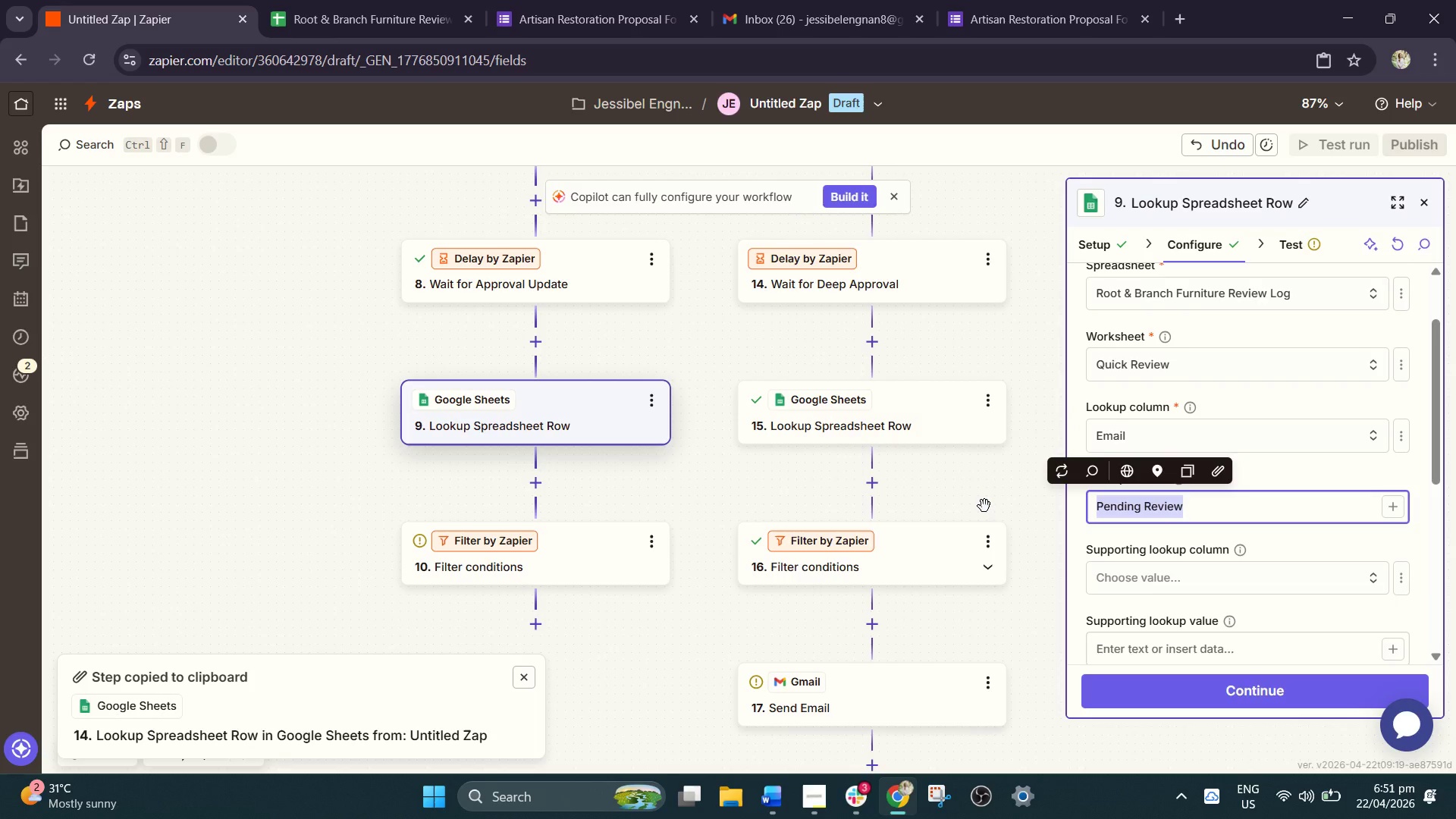 
key(Backspace)
 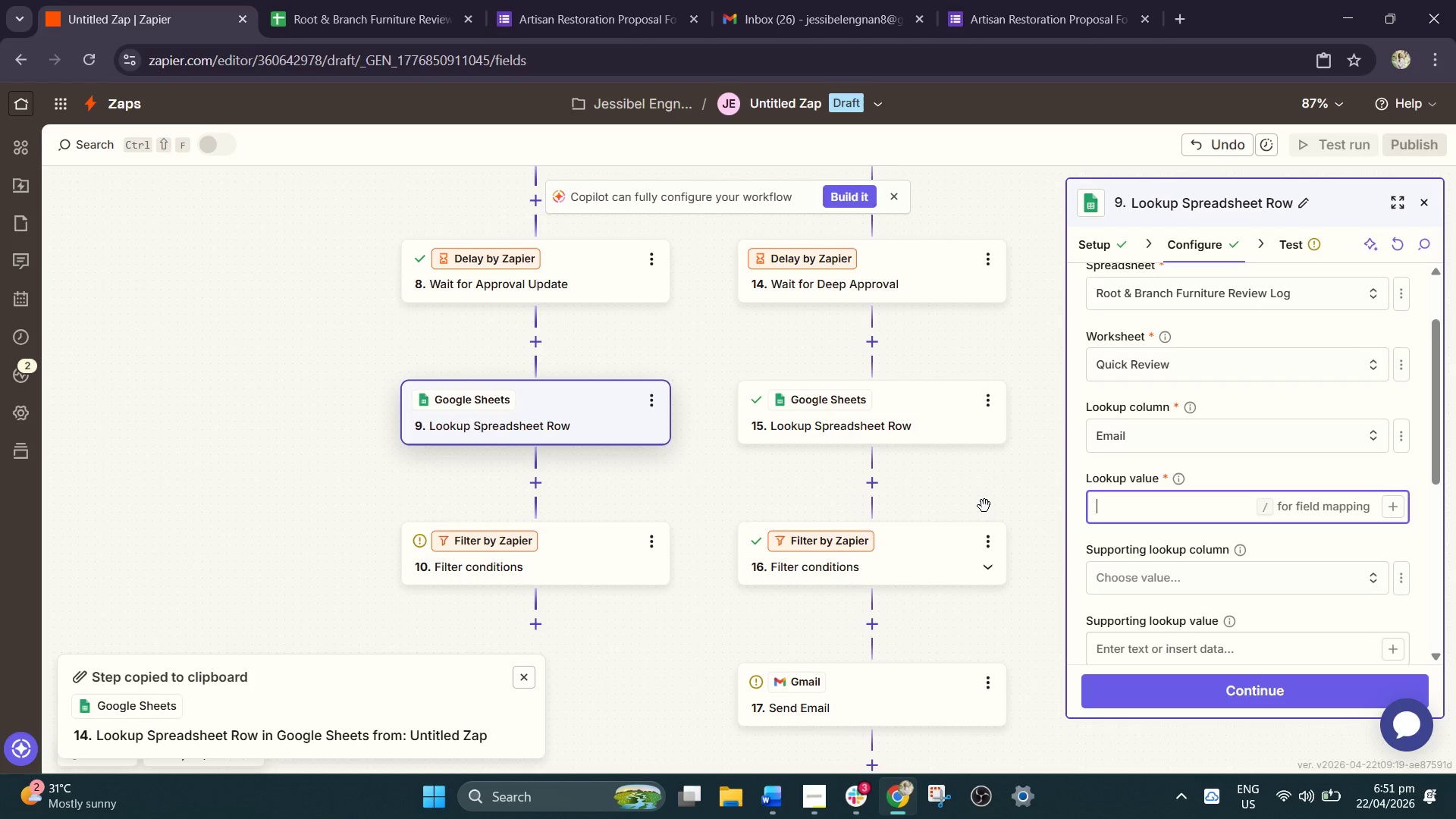 
key(Slash)
 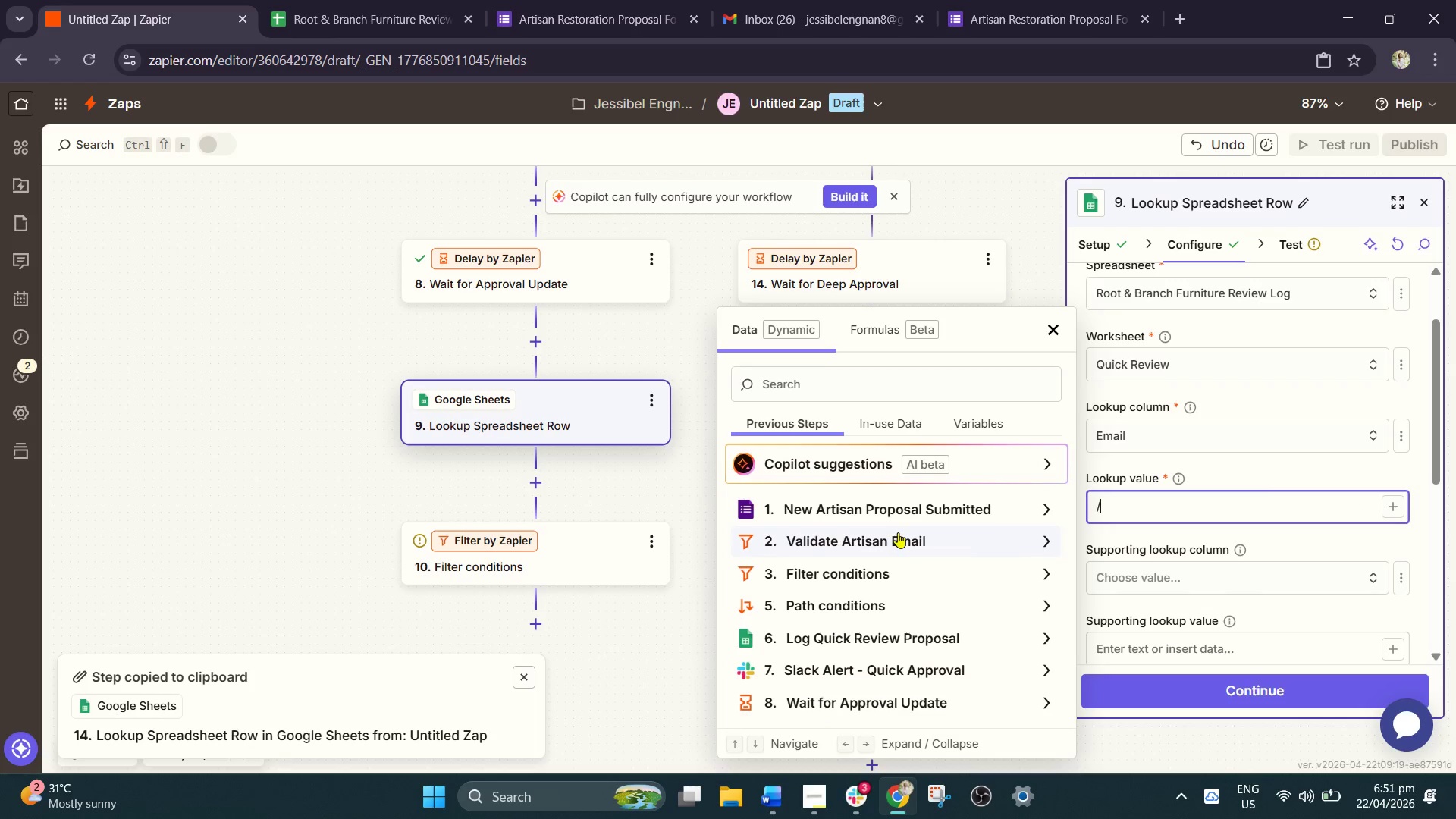 
left_click([897, 515])
 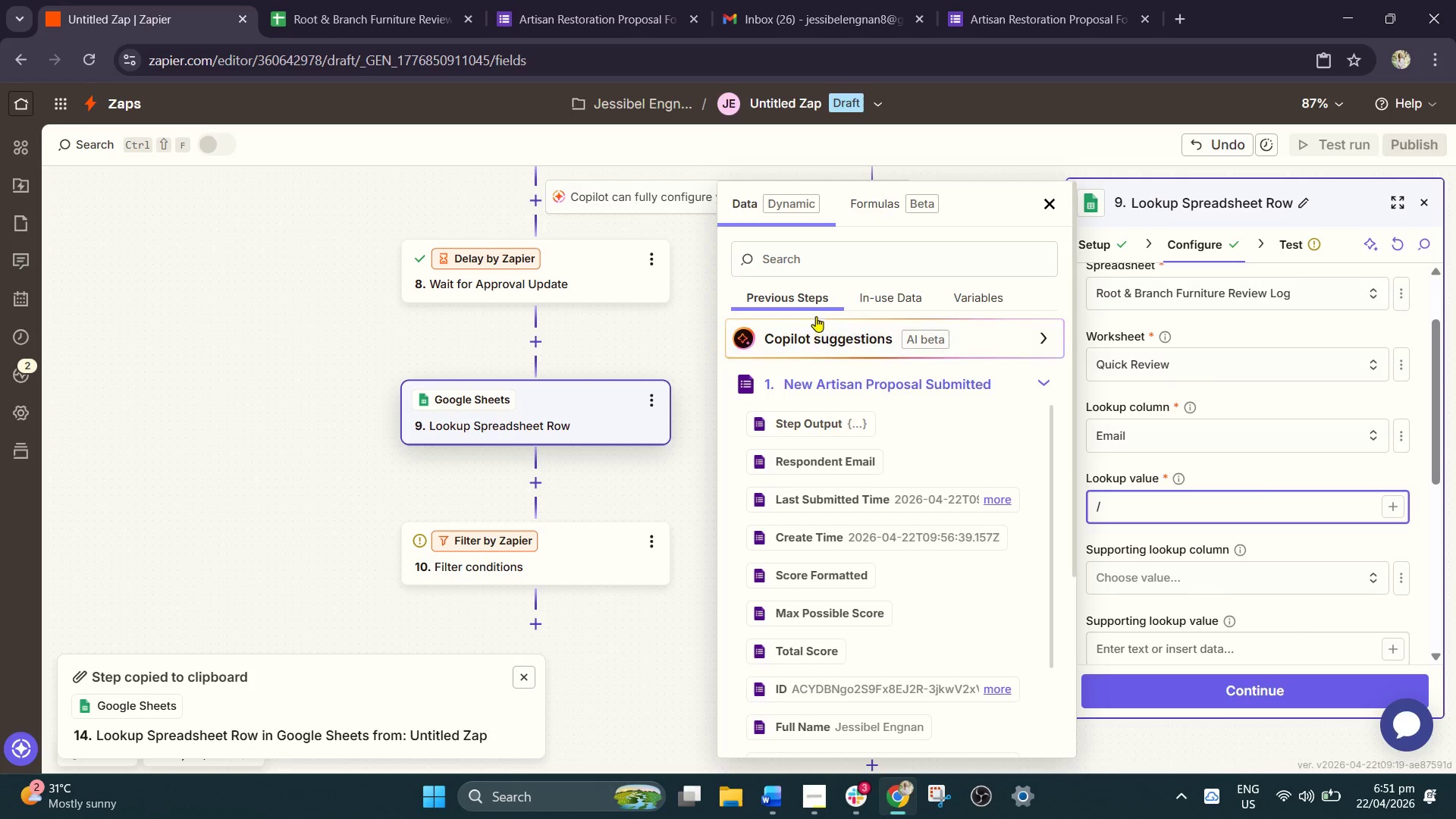 
left_click([818, 273])
 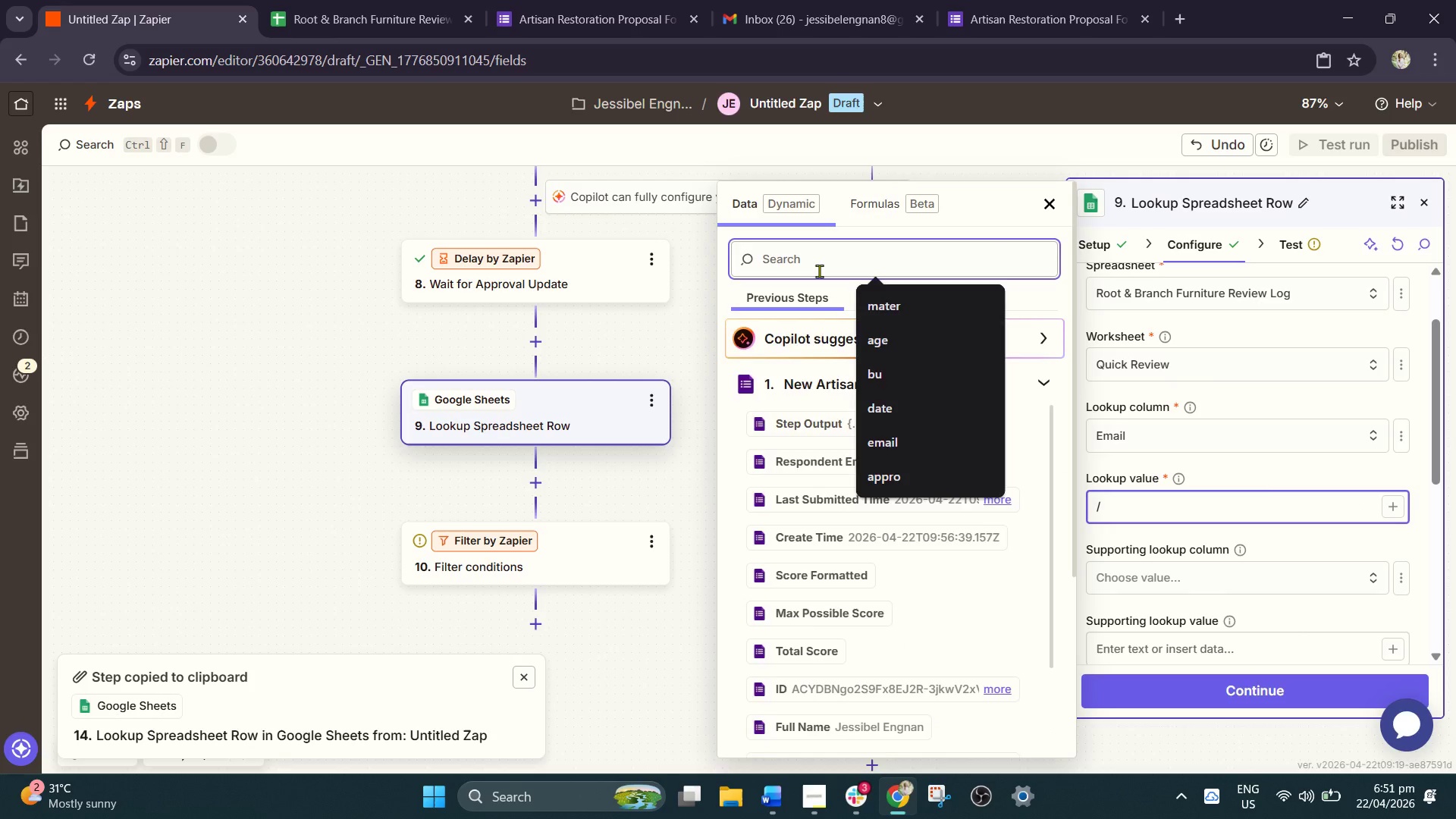 
type(ema)
 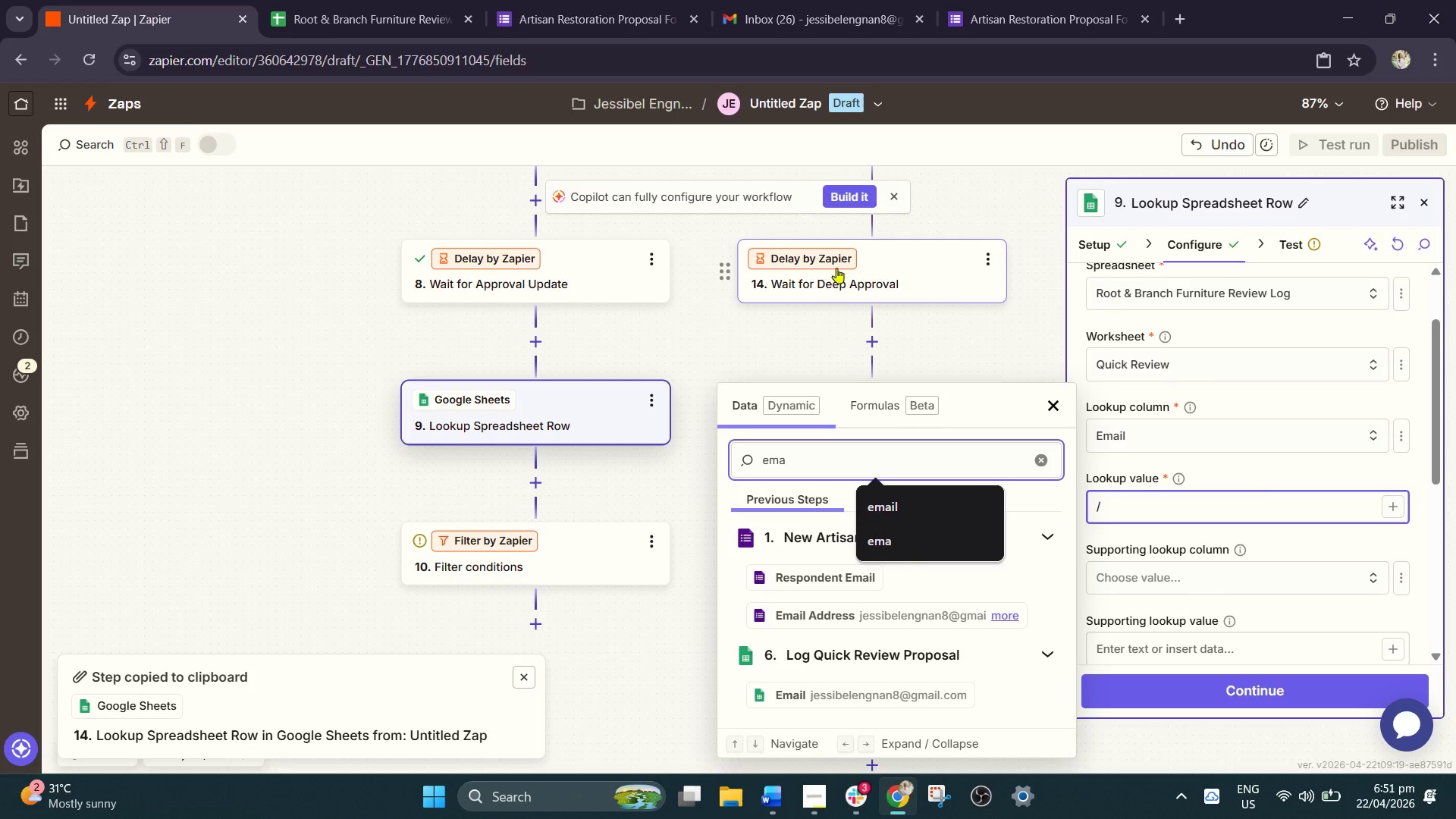 
key(Backspace)
 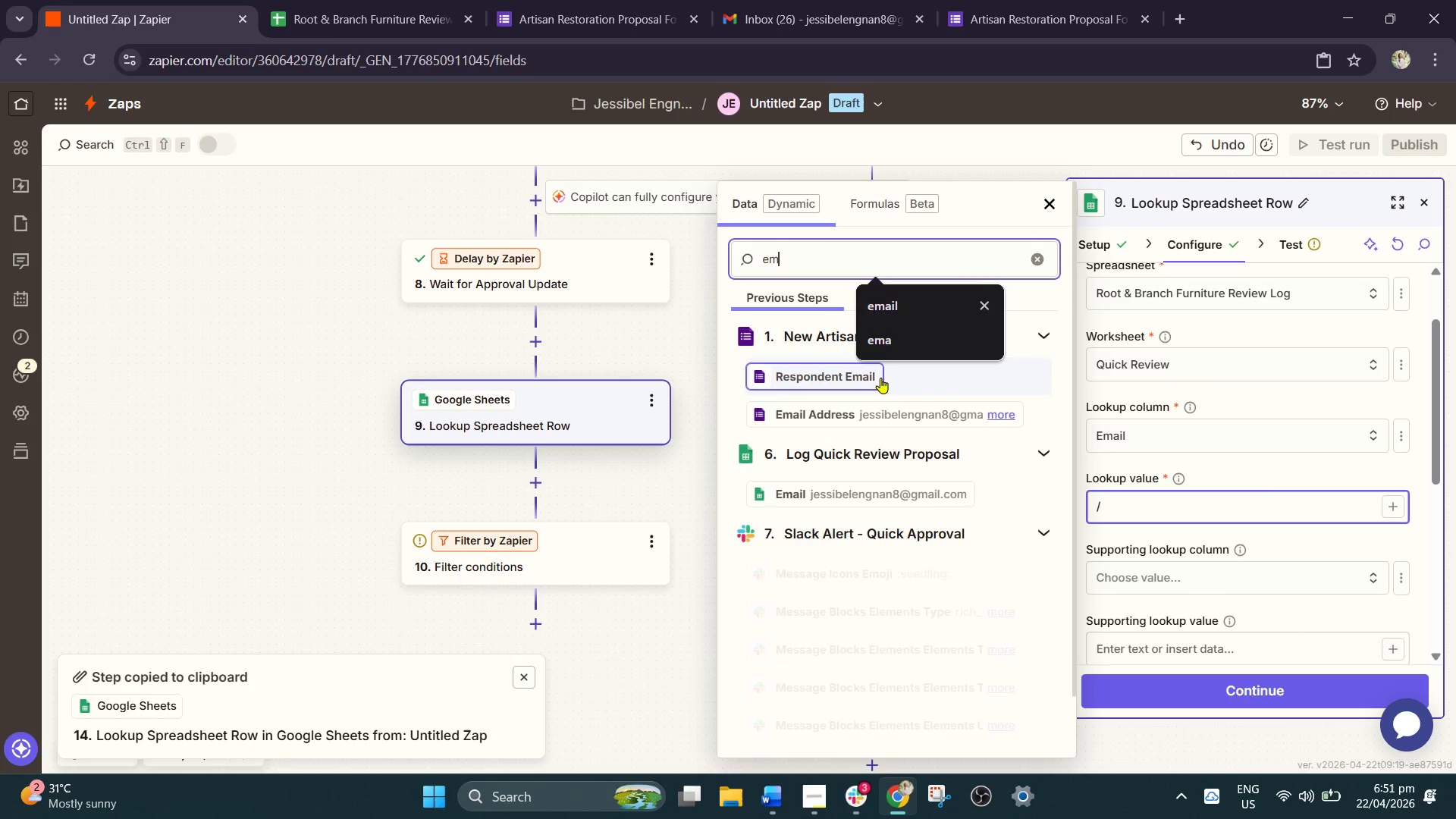 
key(Backspace)
 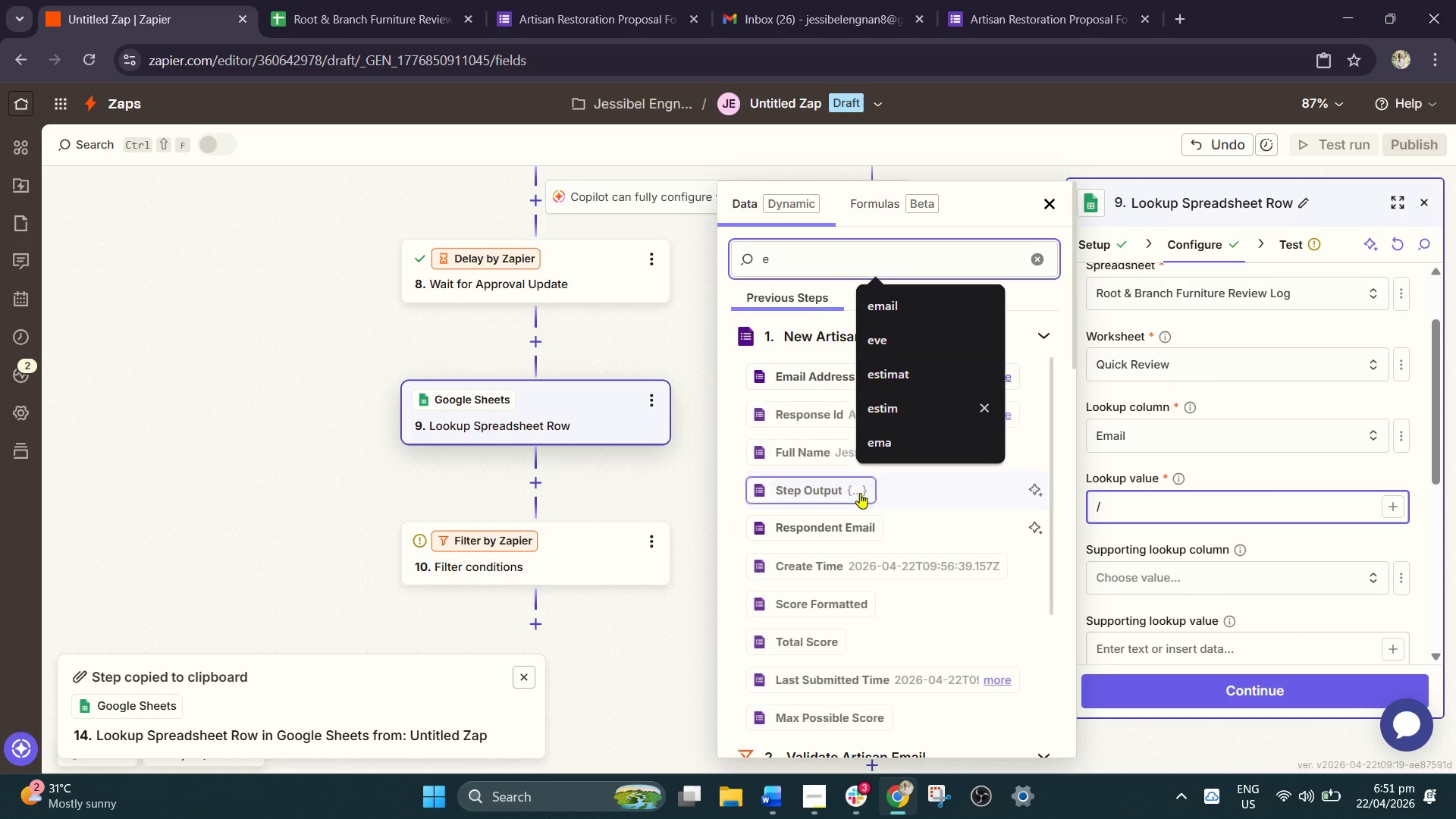 
scroll: coordinate [883, 599], scroll_direction: down, amount: 5.0
 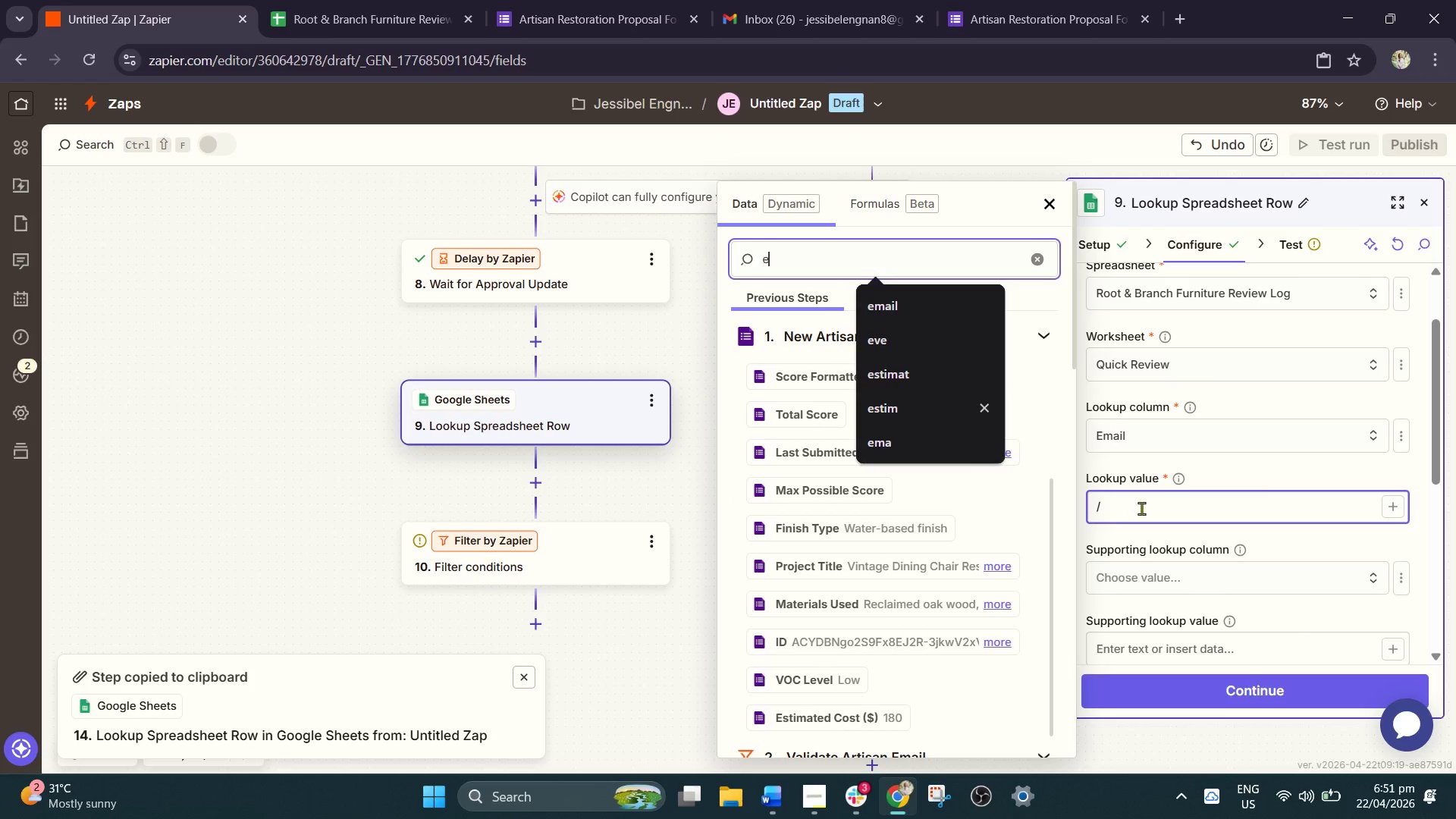 
left_click([1146, 505])
 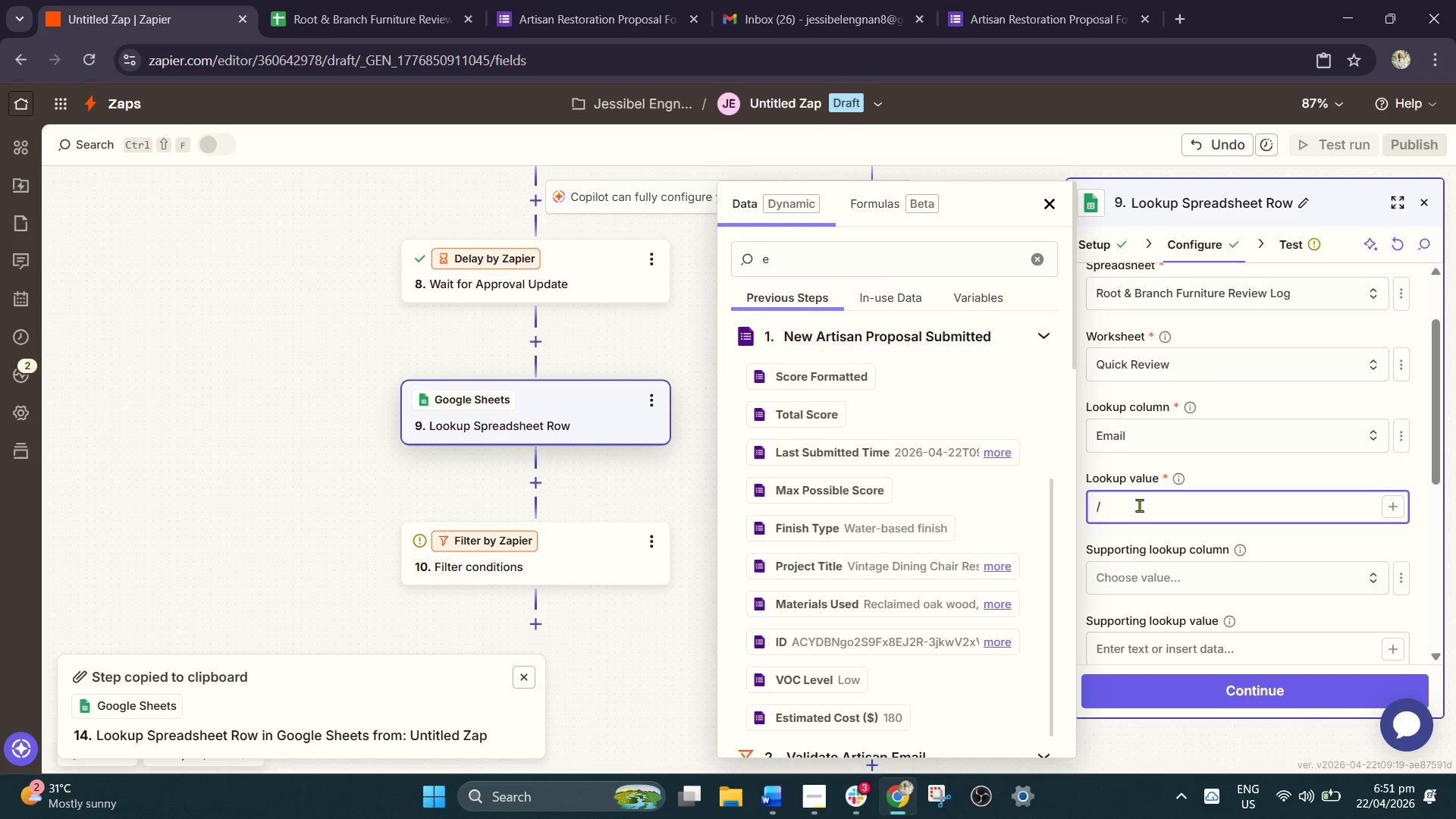 
key(Backspace)
 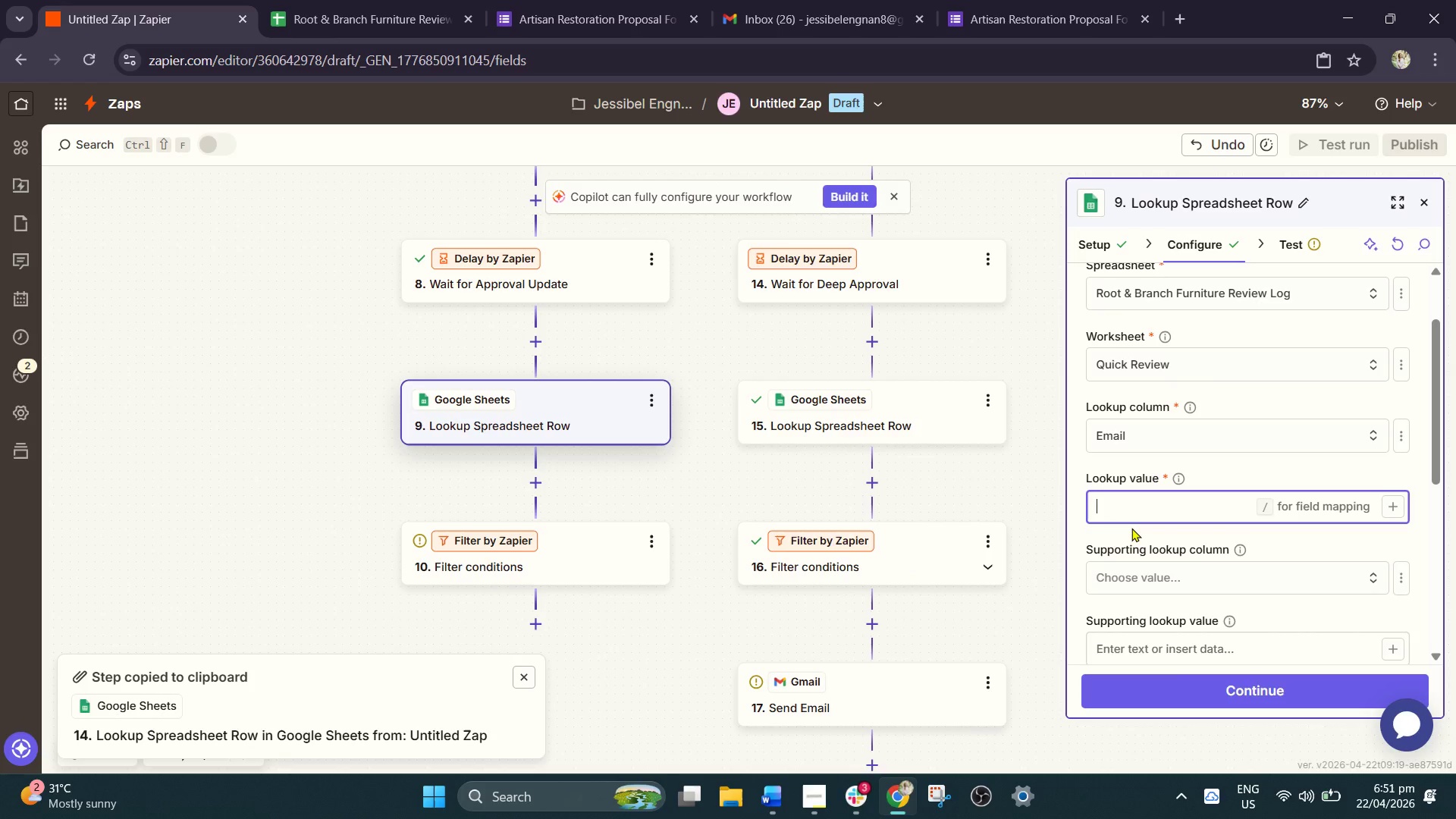 
key(Slash)
 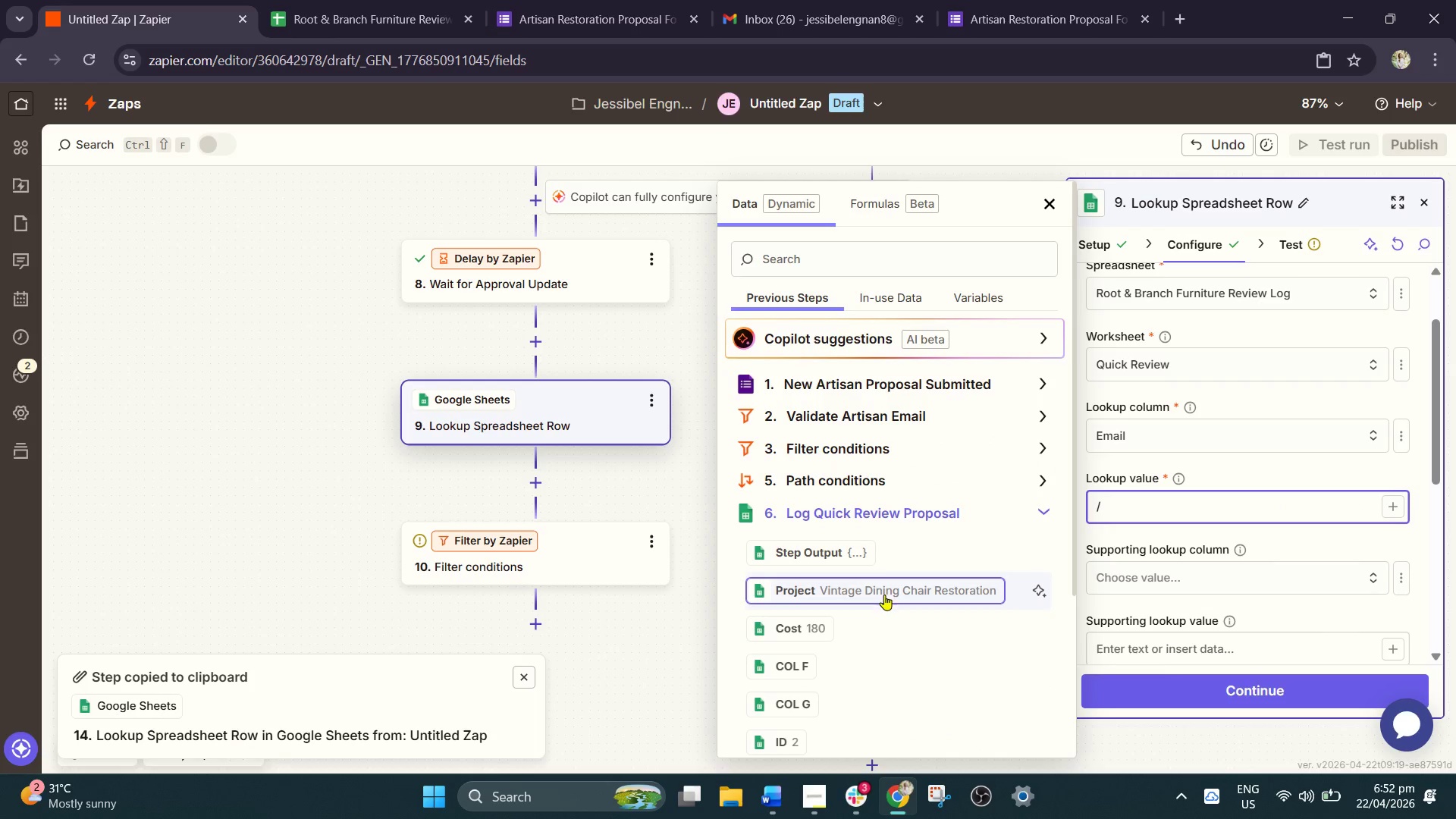 
scroll: coordinate [852, 610], scroll_direction: down, amount: 2.0
 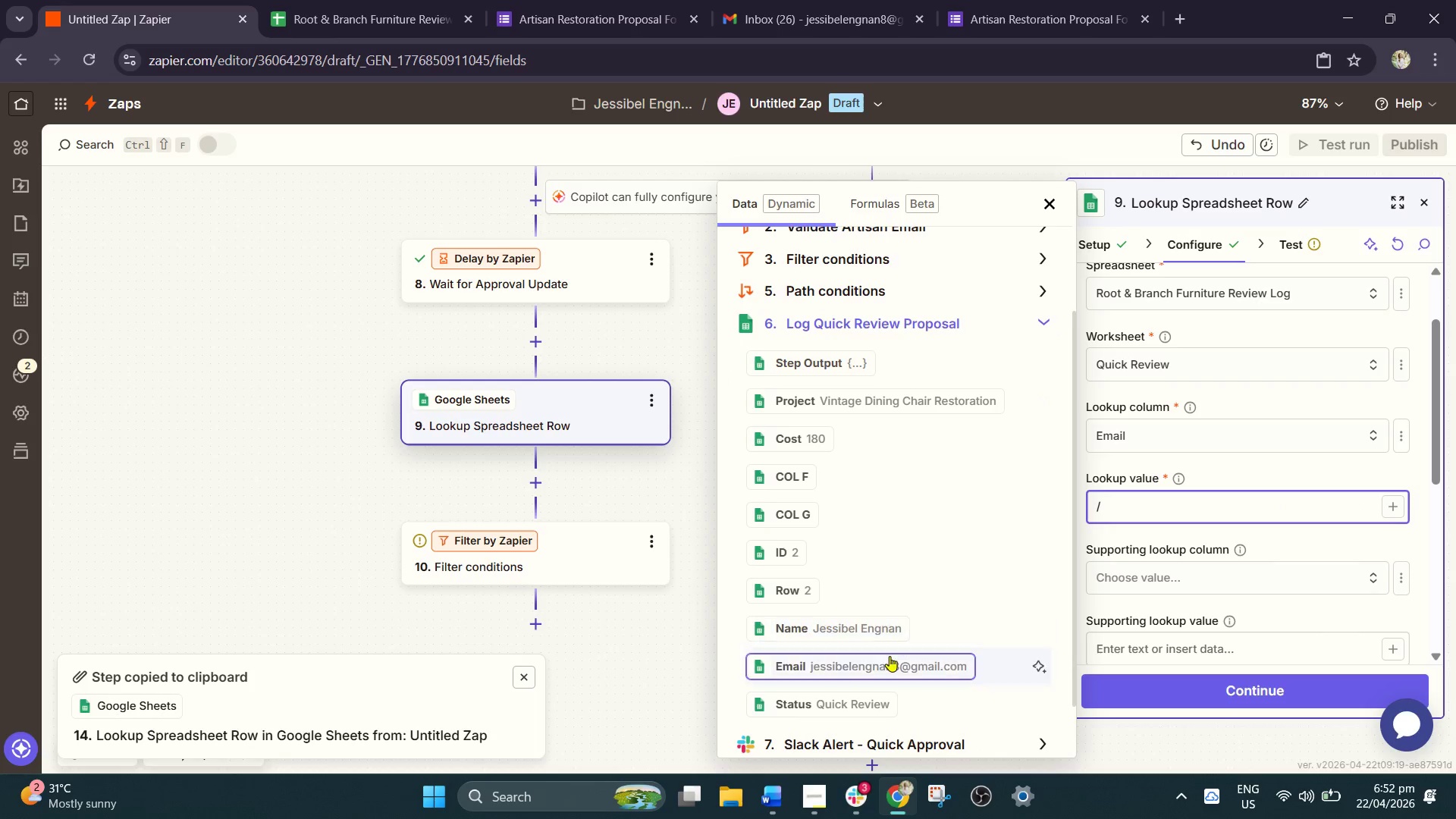 
left_click([890, 659])
 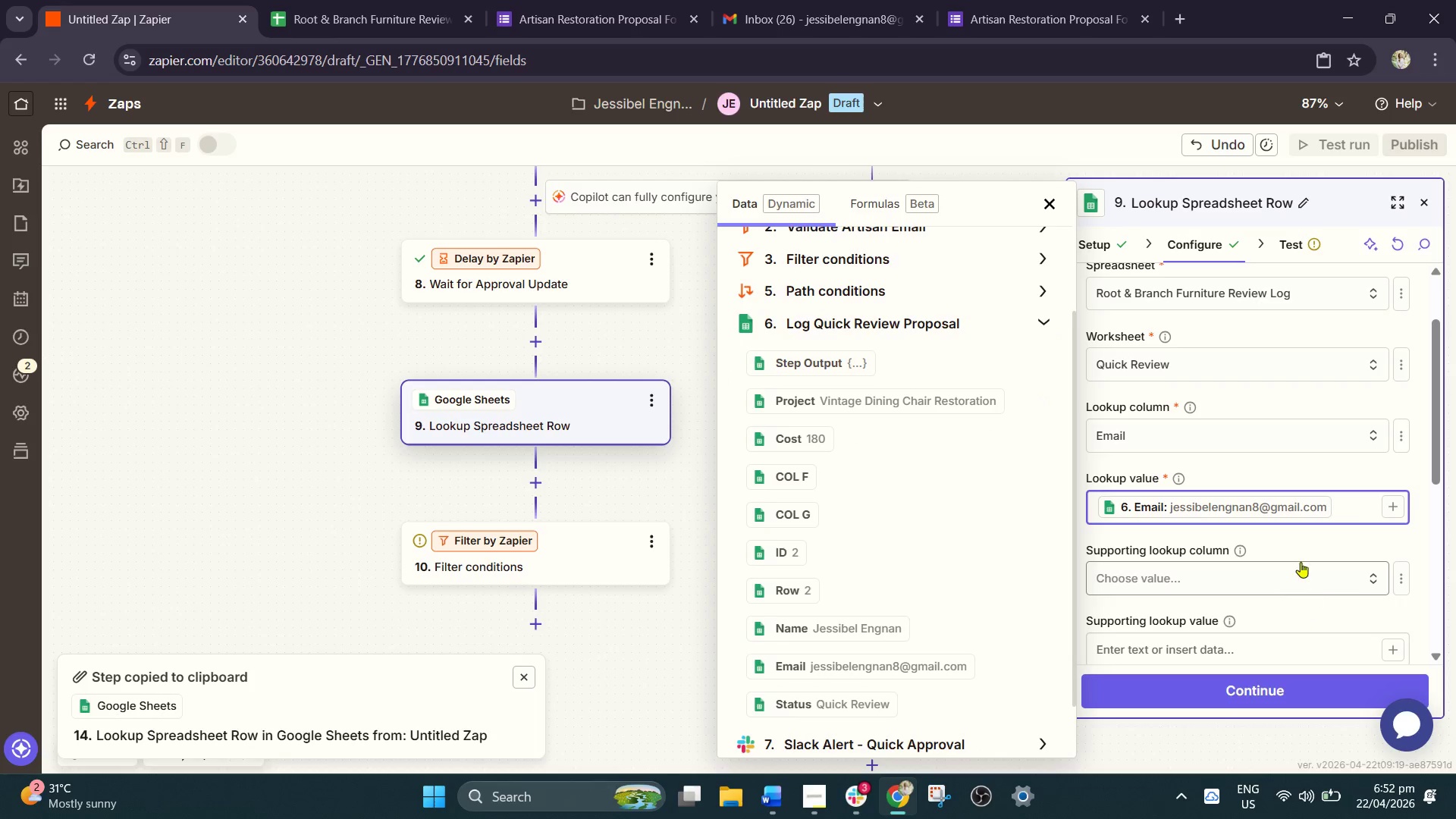 
left_click([1285, 541])
 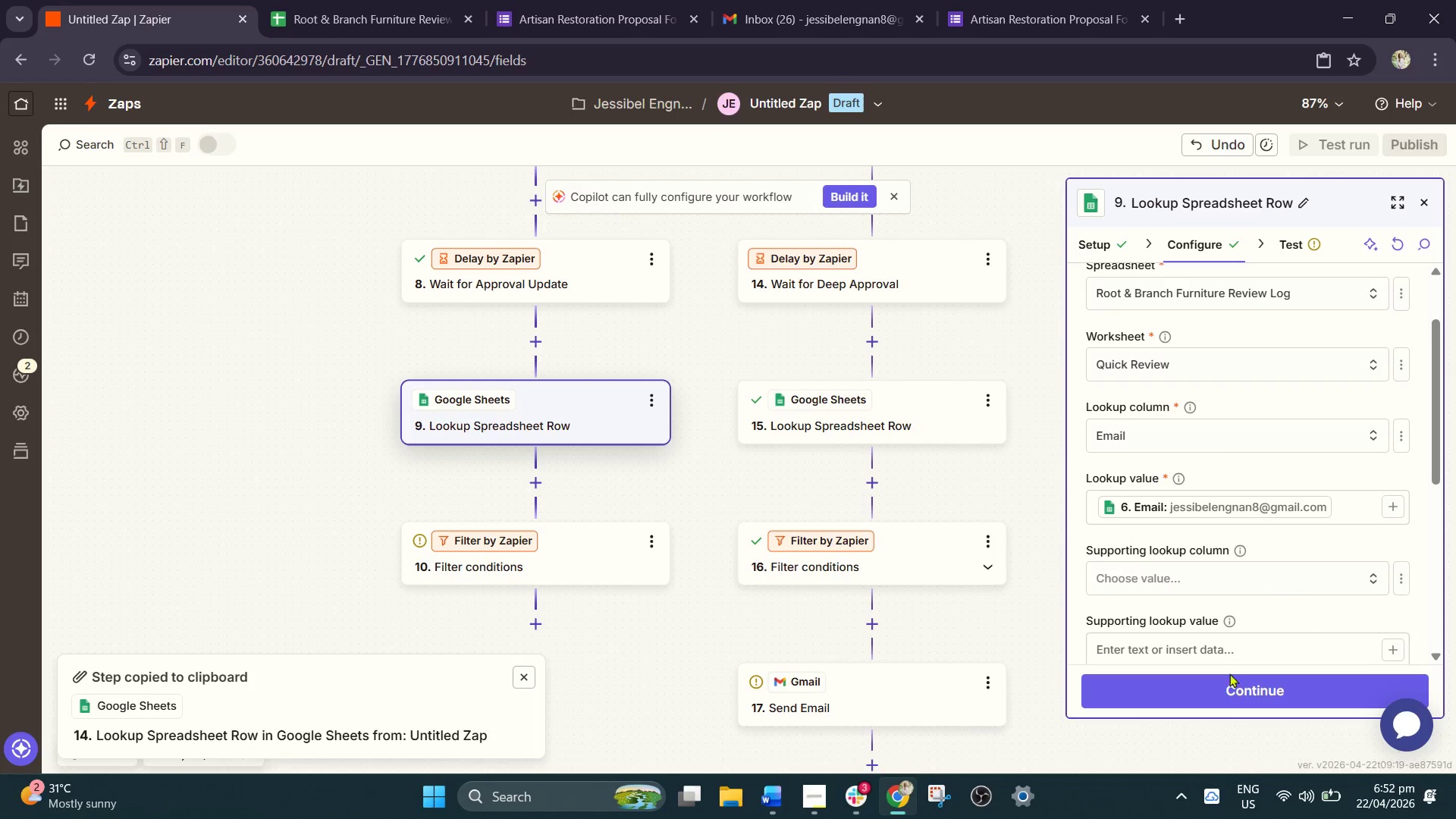 
left_click([1225, 690])
 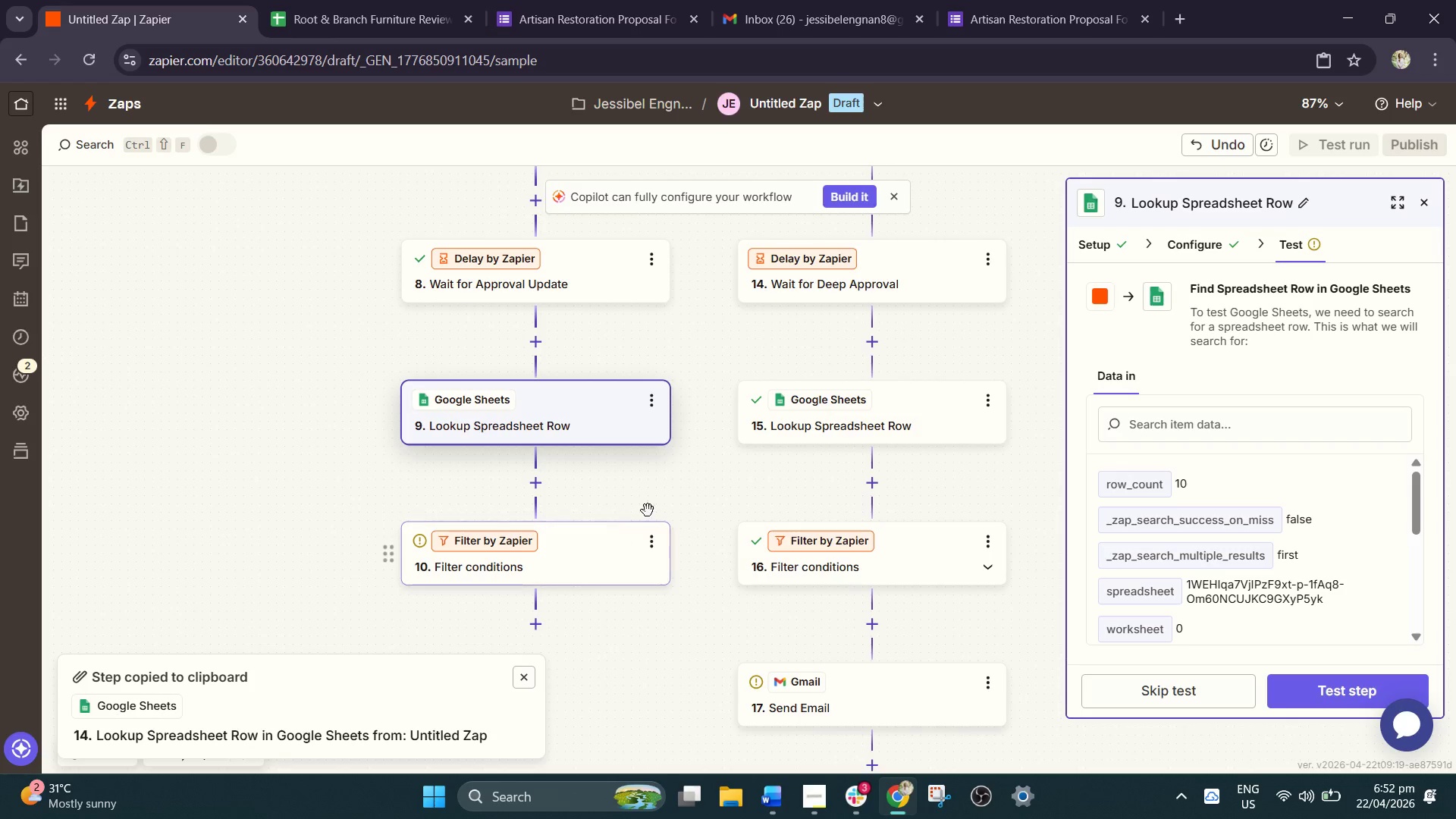 
wait(9.8)
 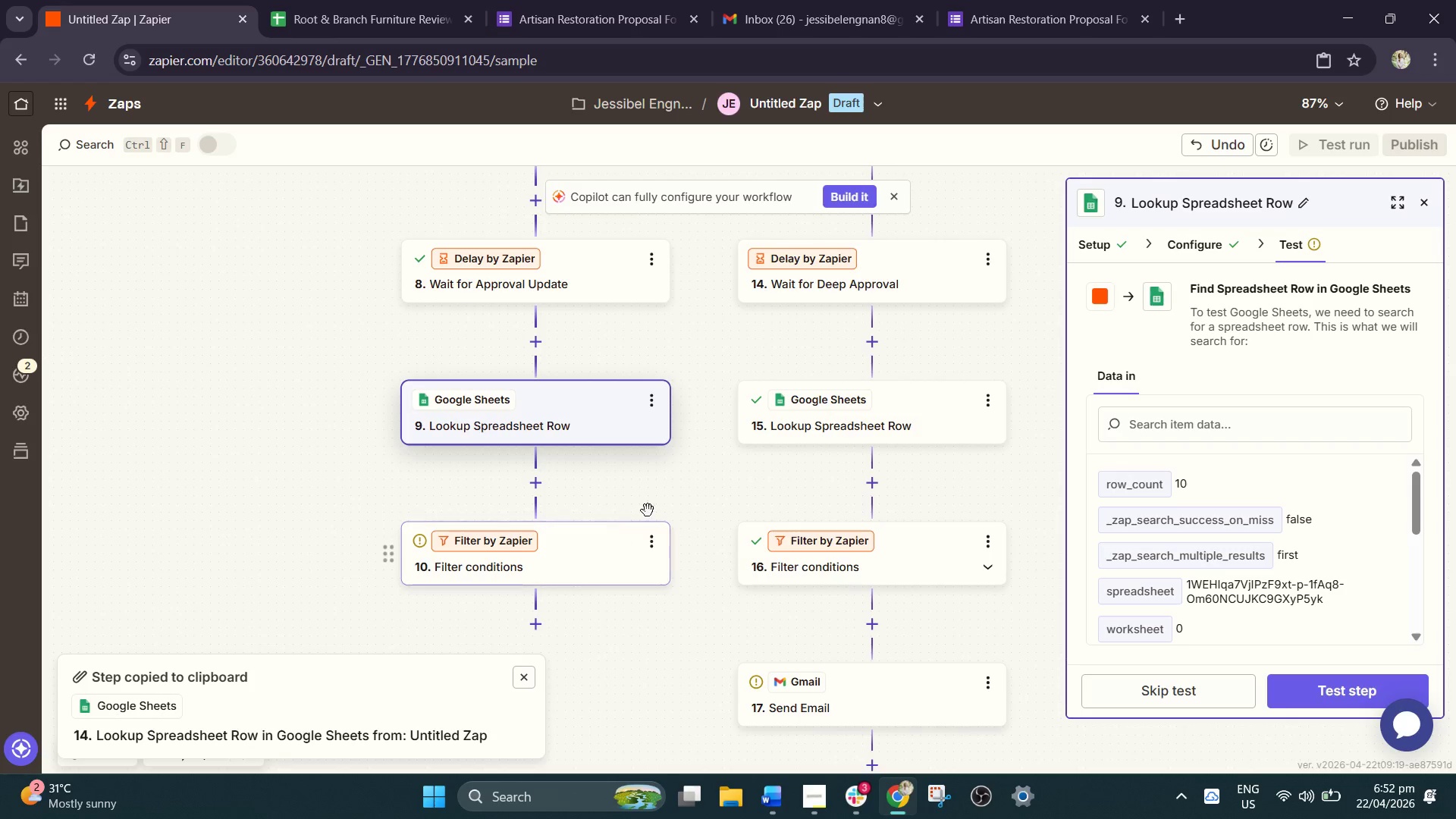 
left_click([610, 412])
 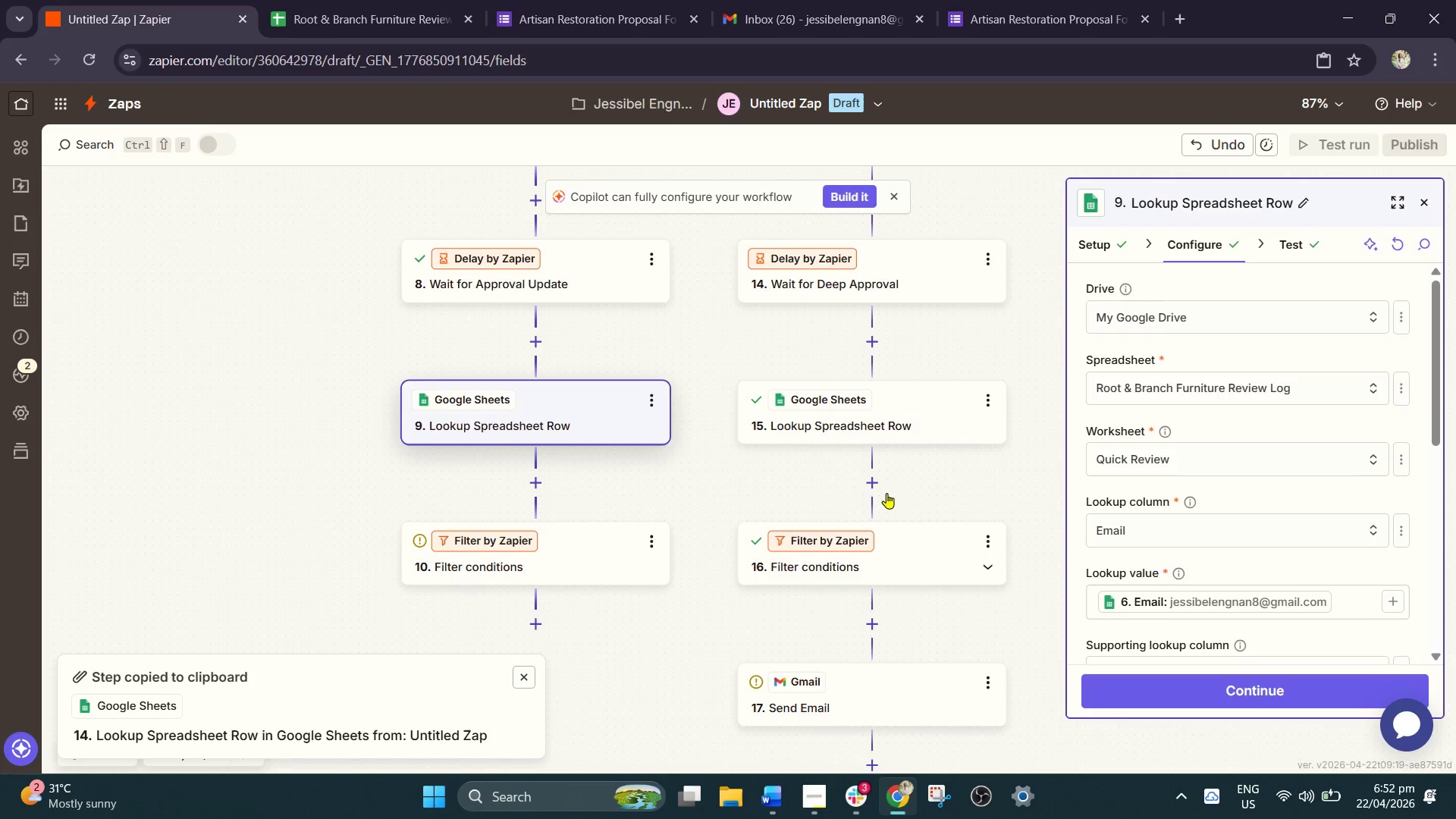 
scroll: coordinate [1161, 566], scroll_direction: down, amount: 2.0
 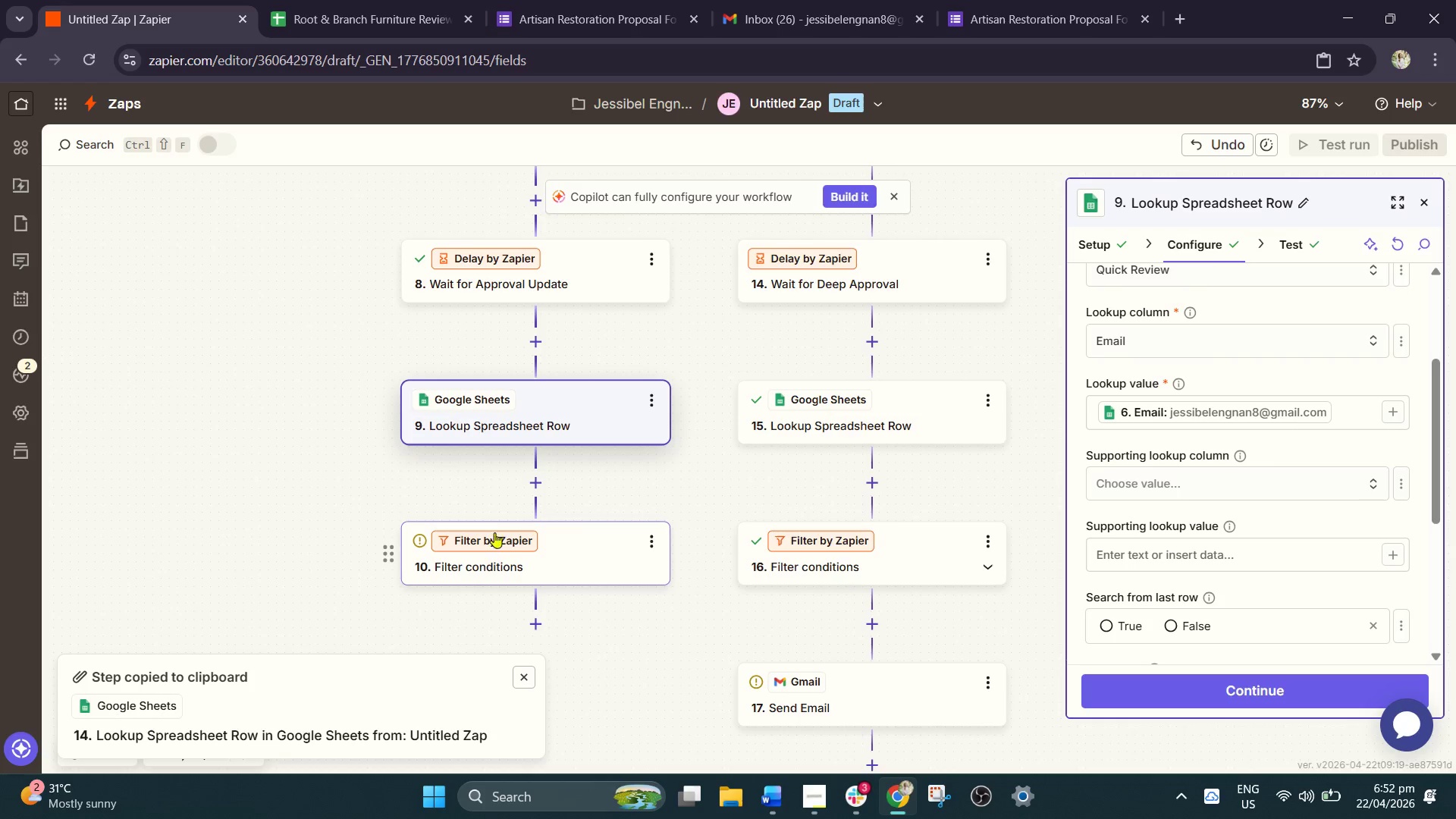 
wait(5.11)
 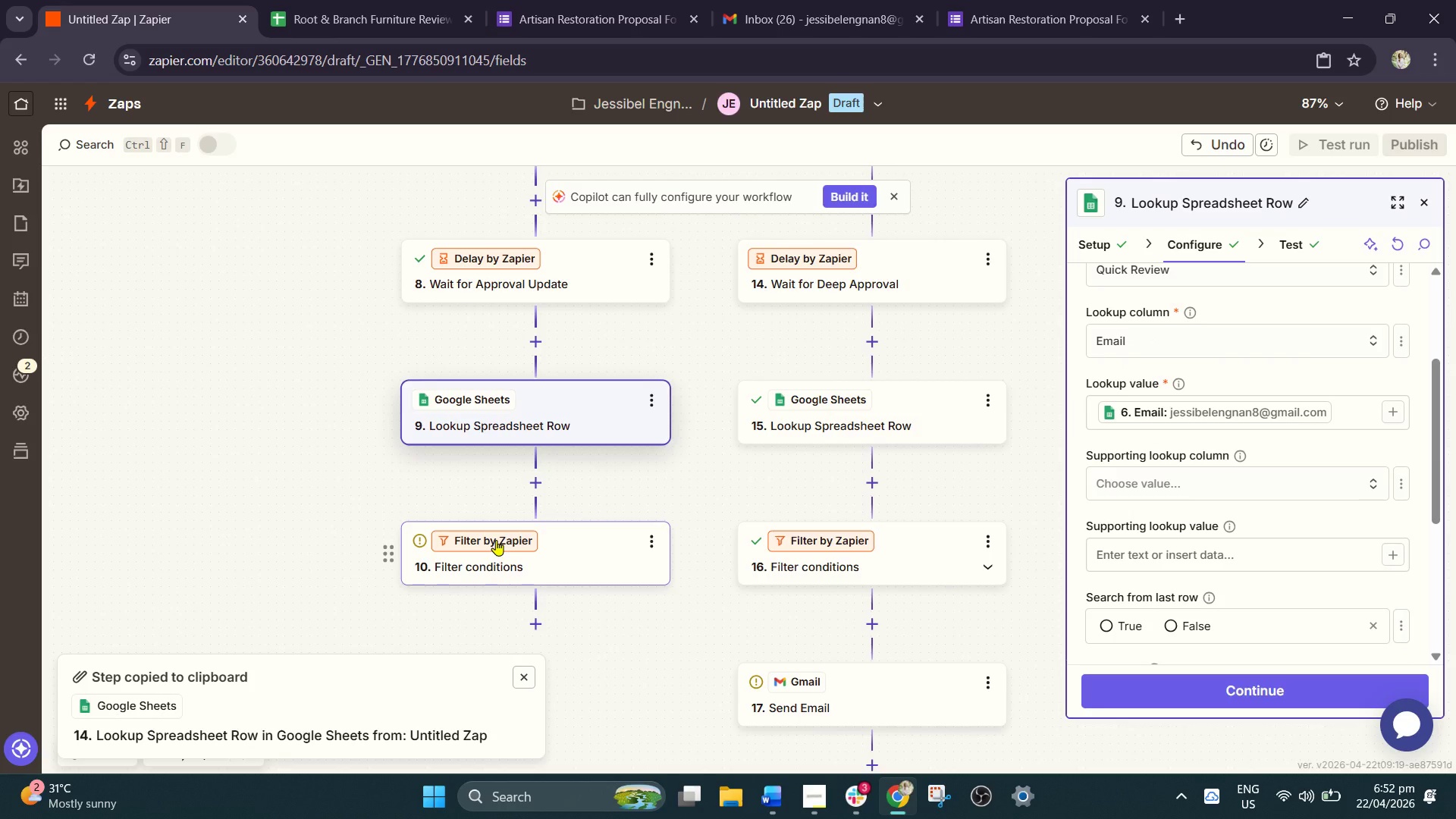 
left_click([648, 541])
 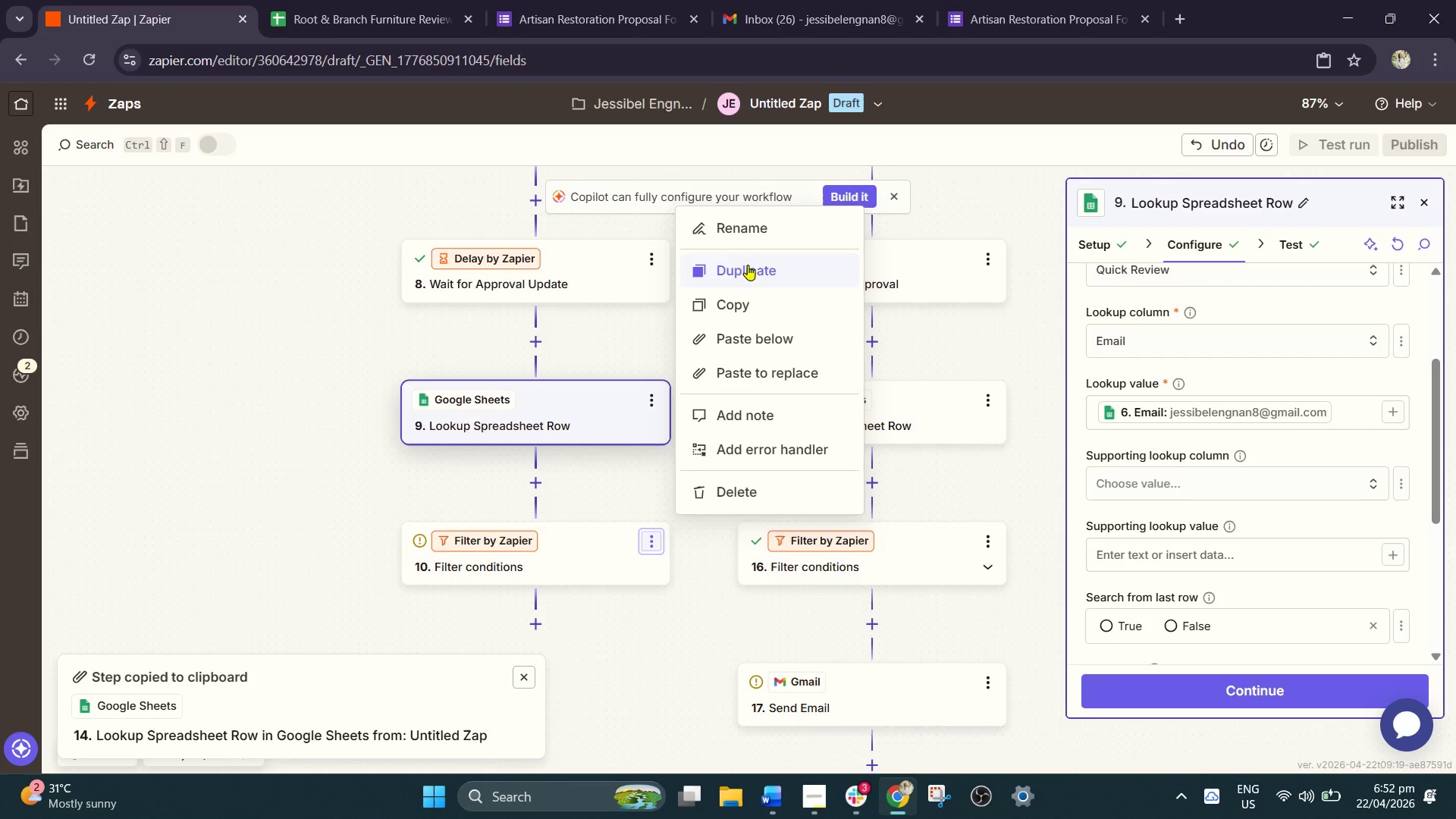 
left_click([752, 227])
 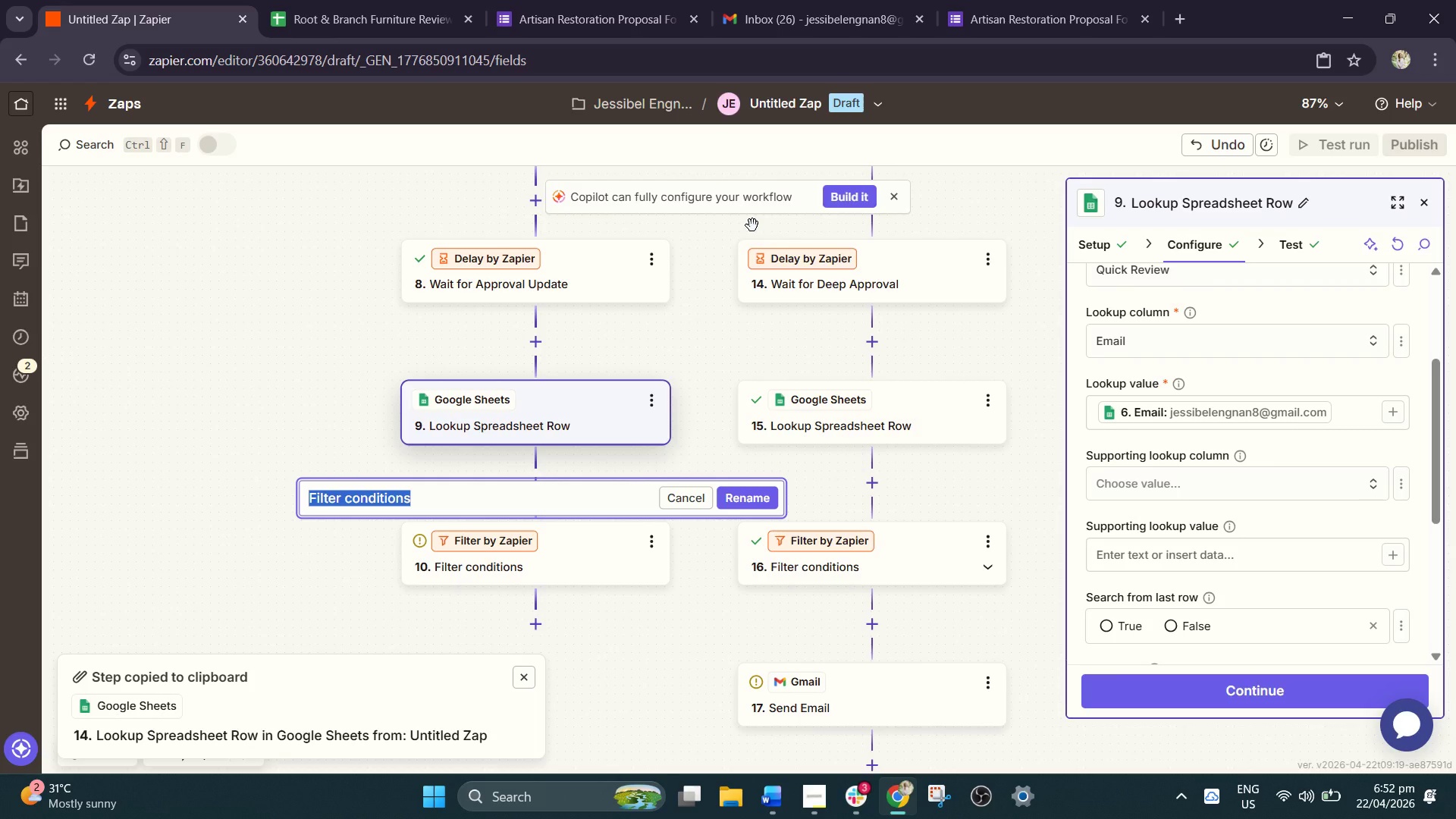 
type(If appr)
key(Backspace)
key(Backspace)
key(Backspace)
key(Backspace)
type(AP)
key(Backspace)
type(ppor)
key(Backspace)
key(Backspace)
type(roved (Quick()
key(Backspace)
type())
 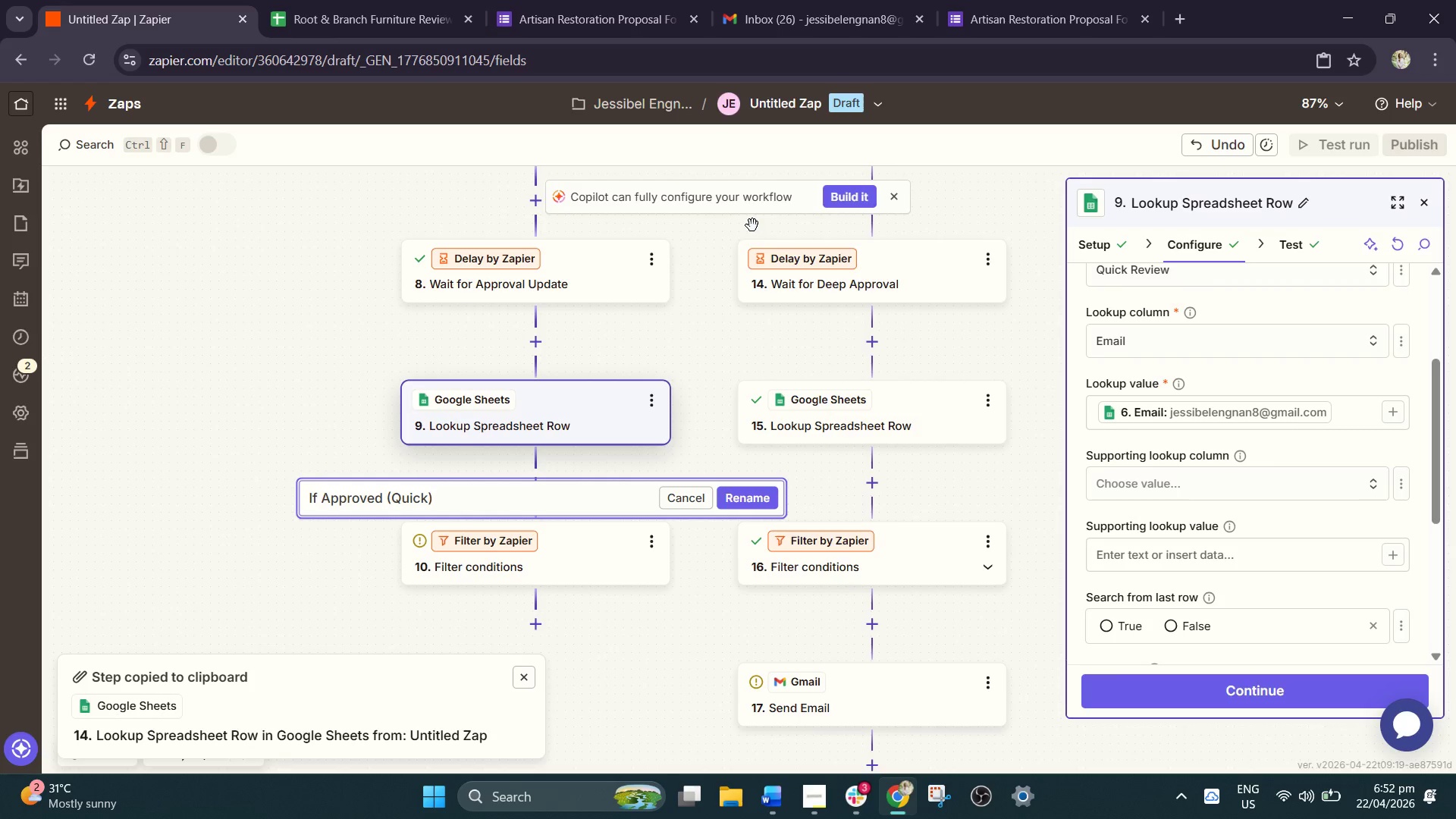 
 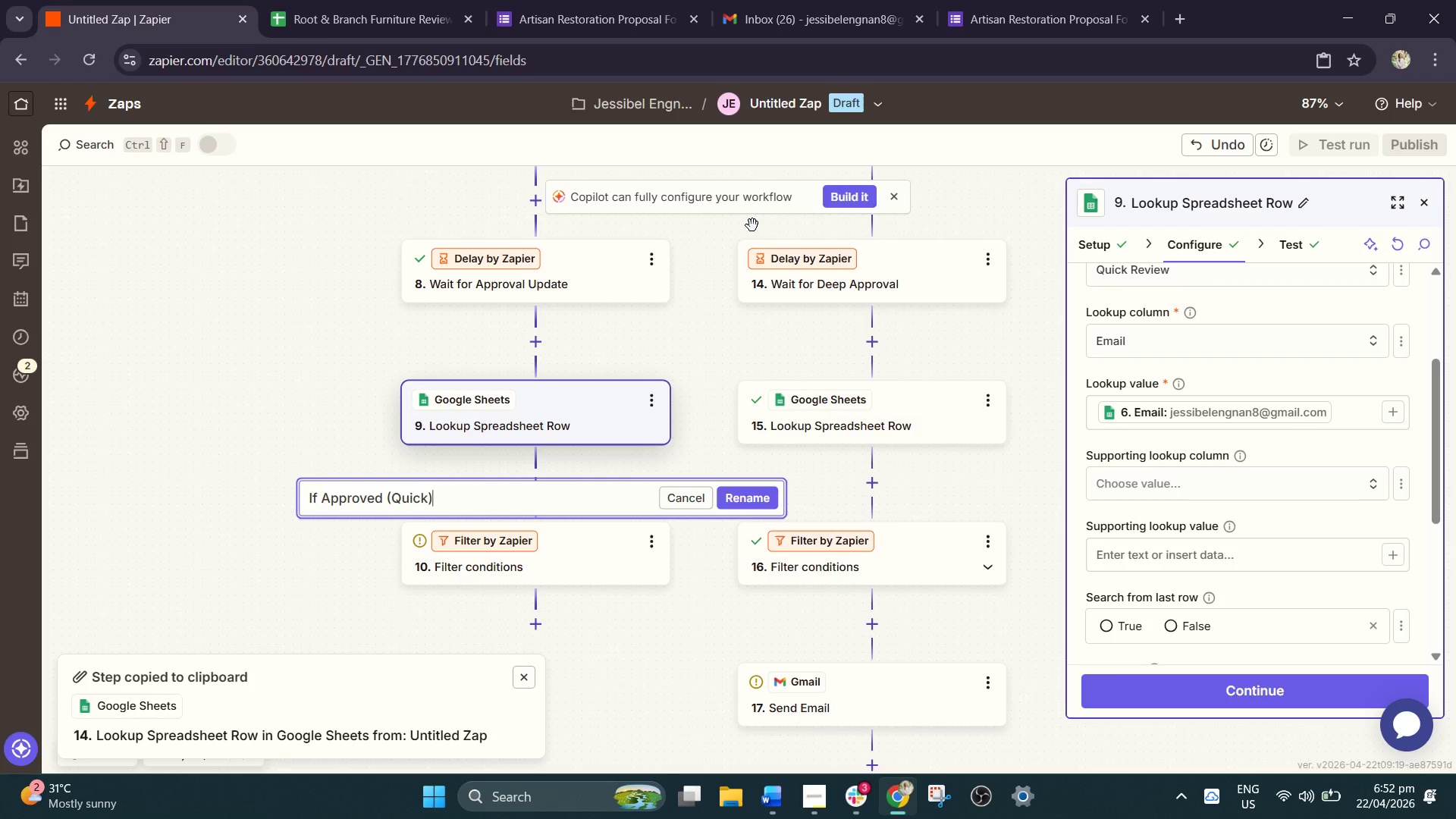 
key(Enter)
 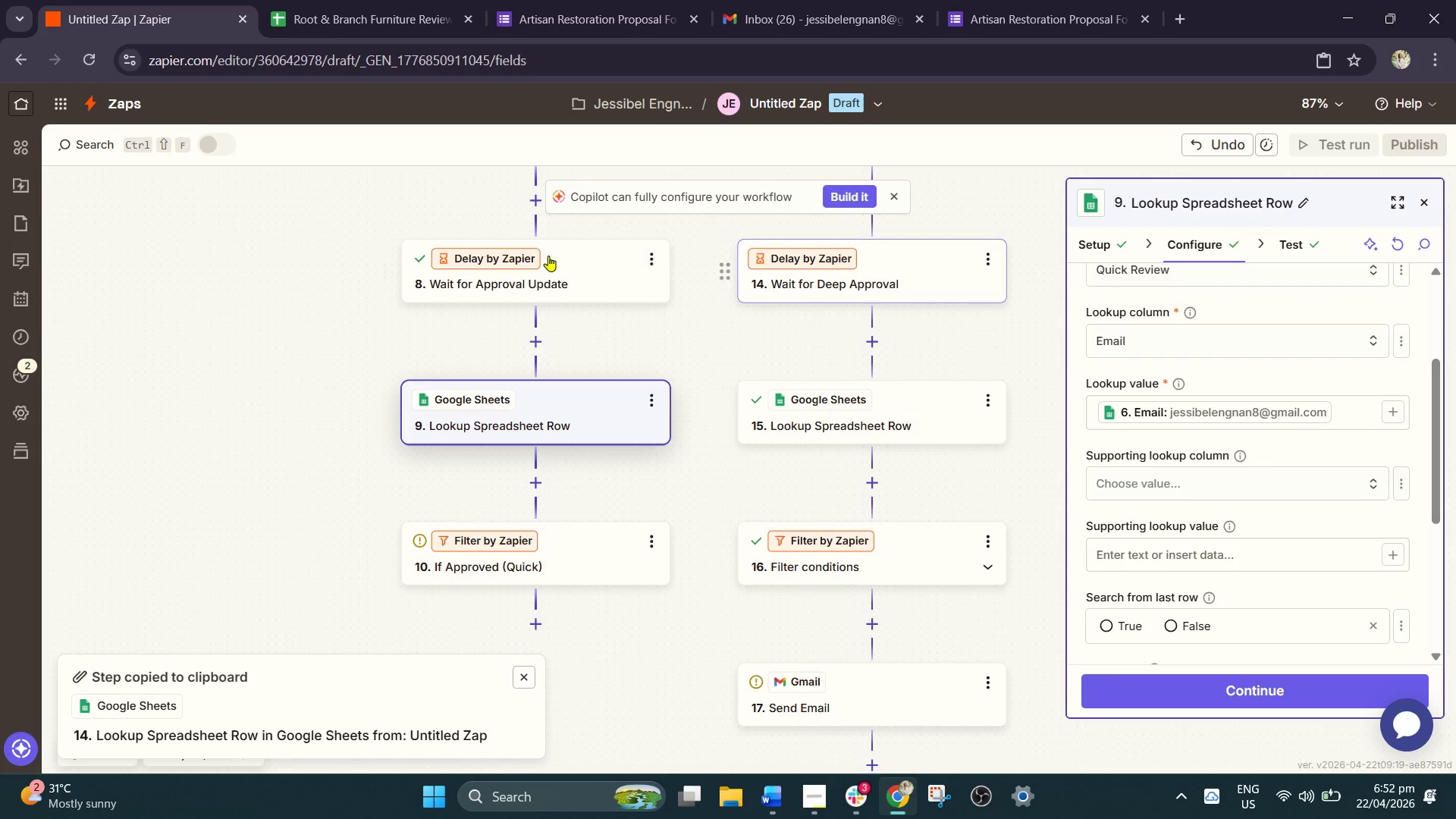 
scroll: coordinate [619, 472], scroll_direction: down, amount: 1.0
 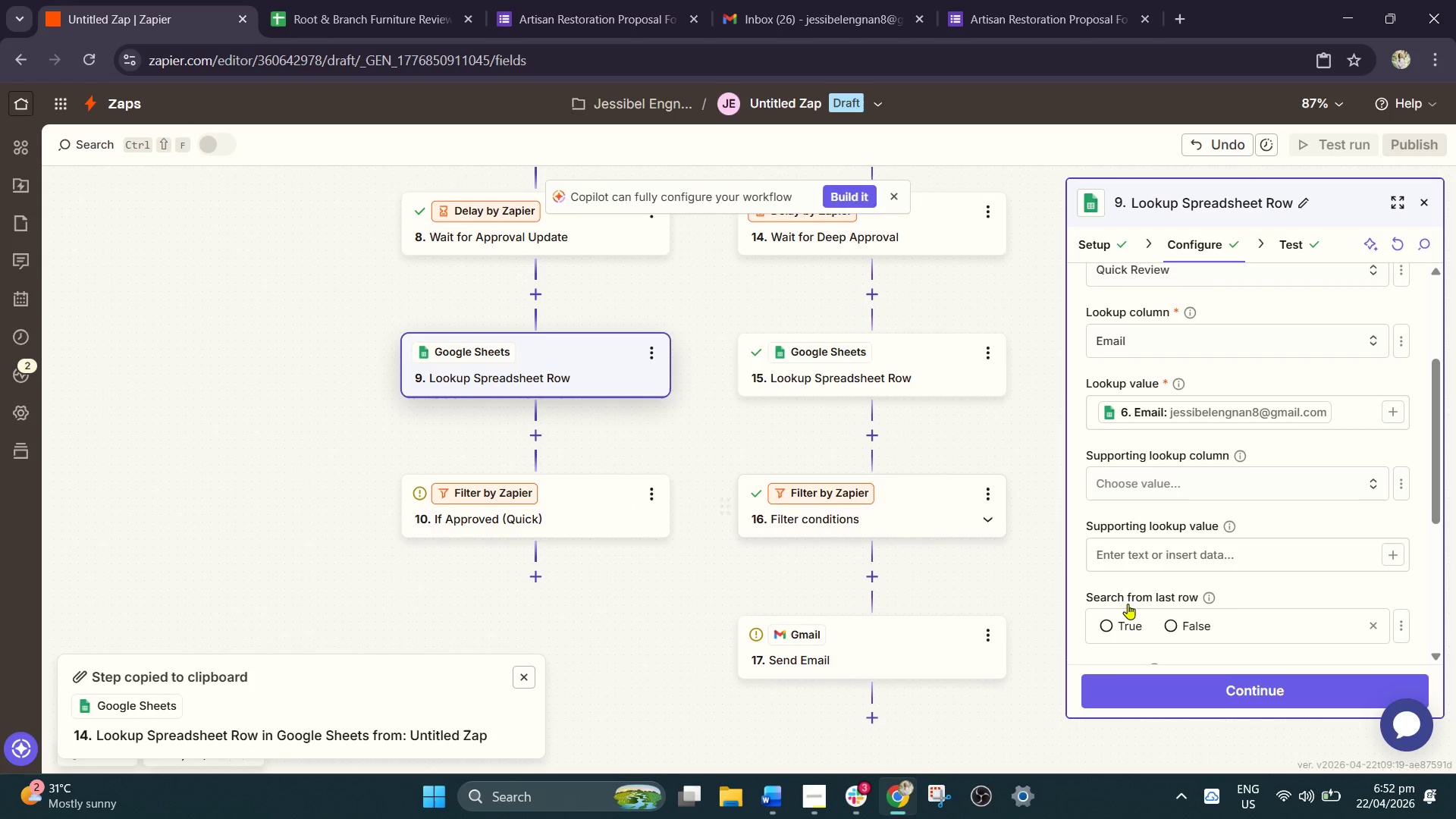 
left_click_drag(start_coordinate=[1211, 690], to_coordinate=[1211, 686])
 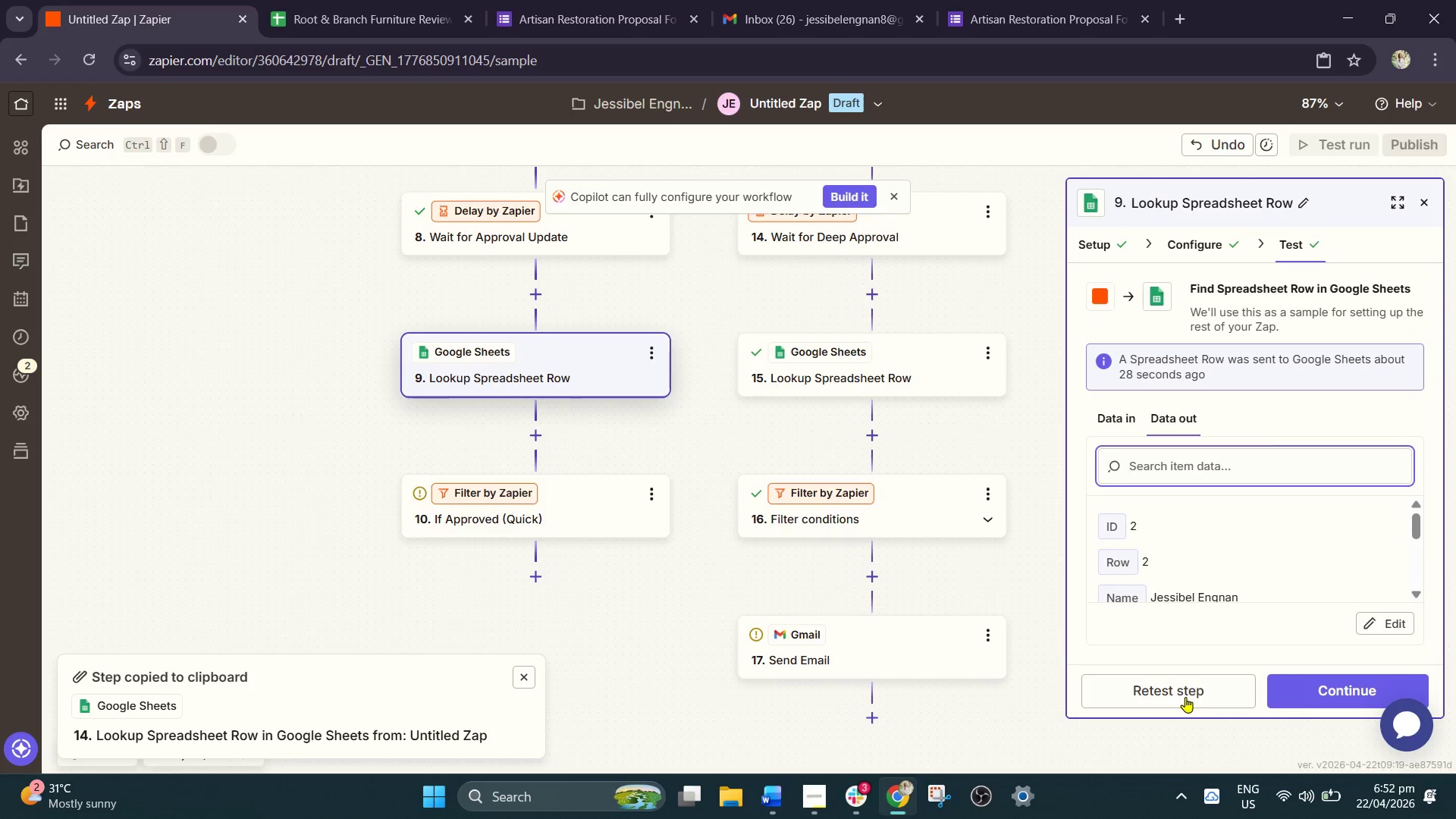 
left_click_drag(start_coordinate=[1185, 697], to_coordinate=[1316, 724])
 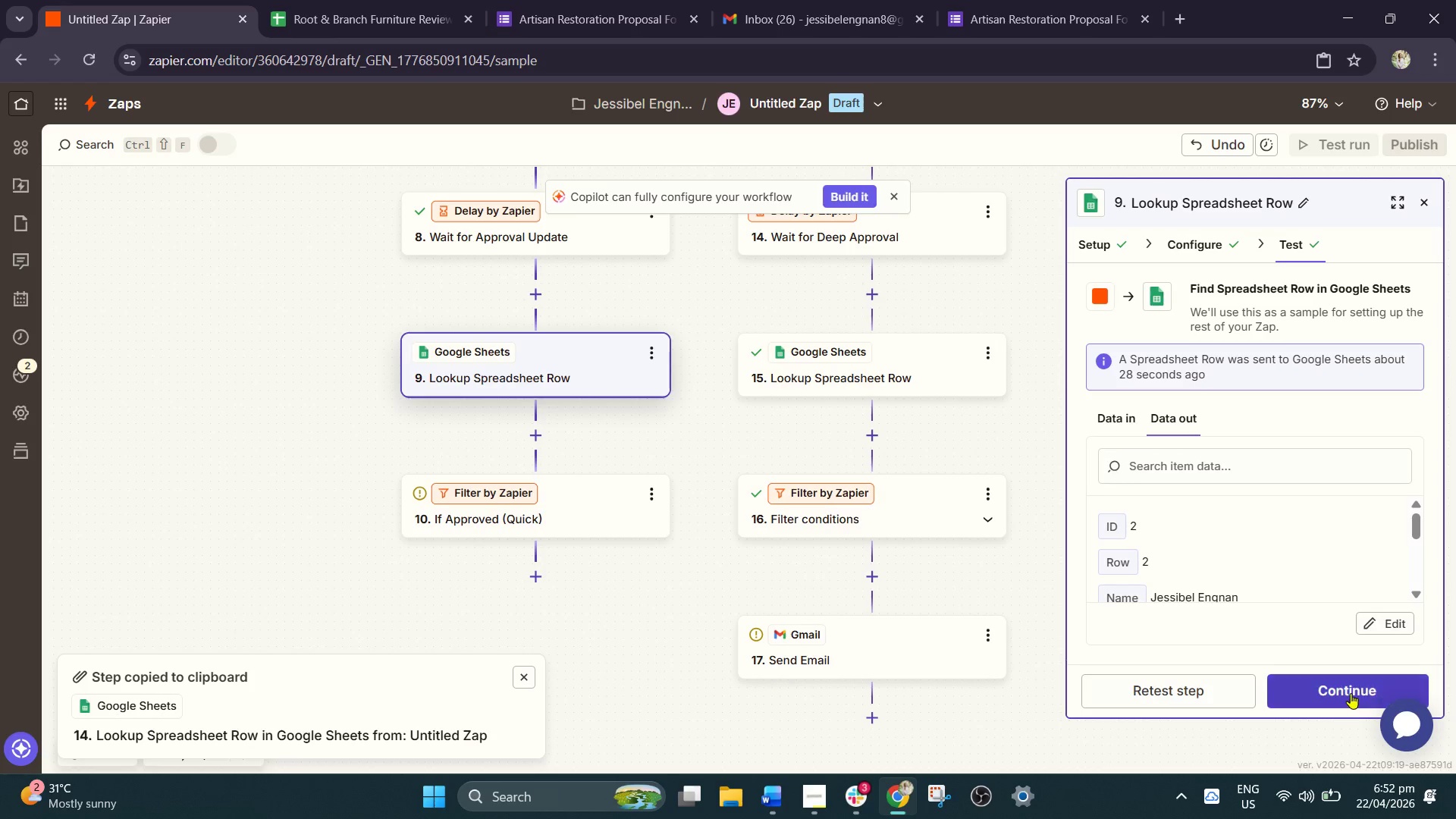 
left_click([1351, 693])
 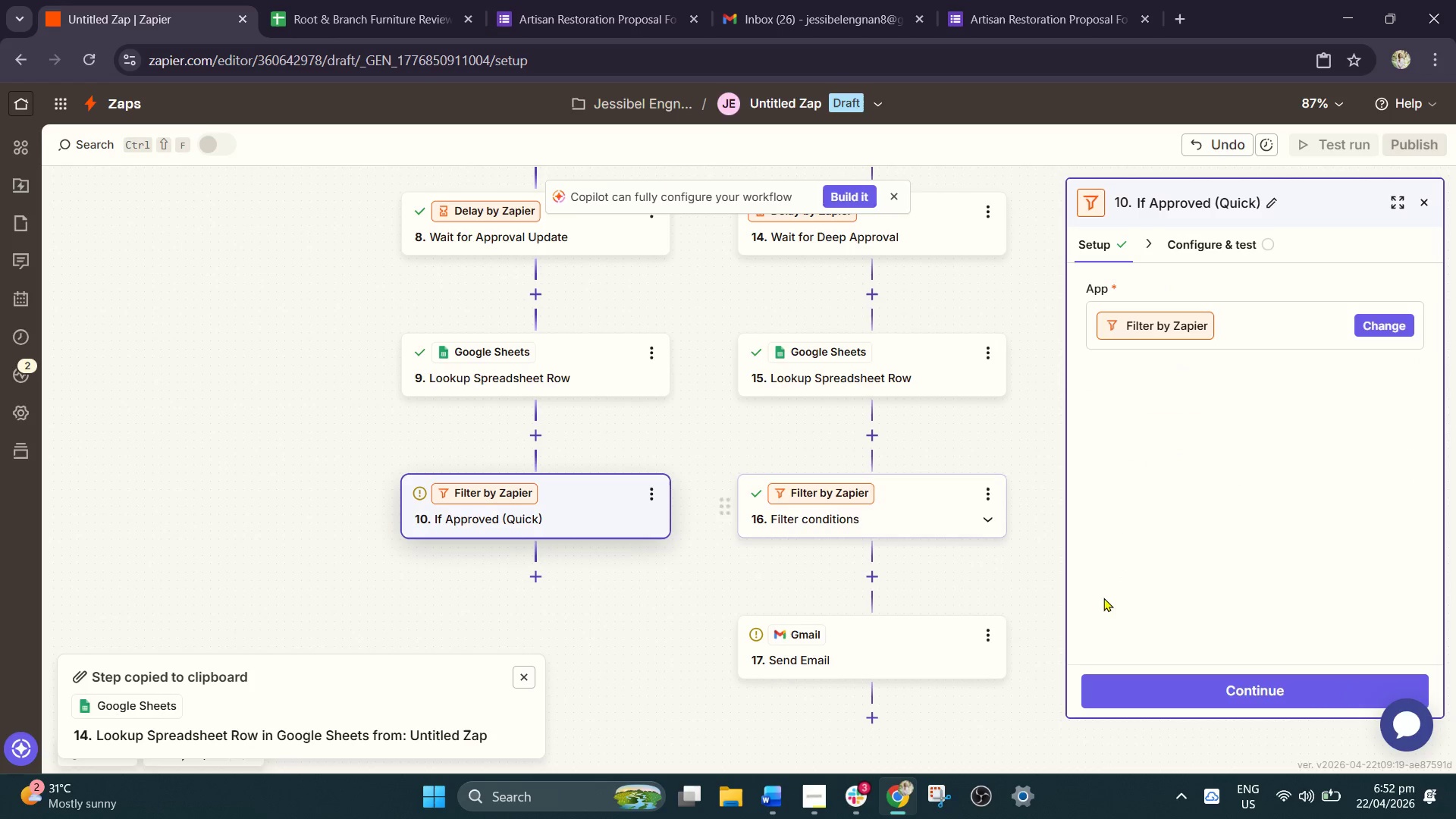 
left_click([1206, 686])
 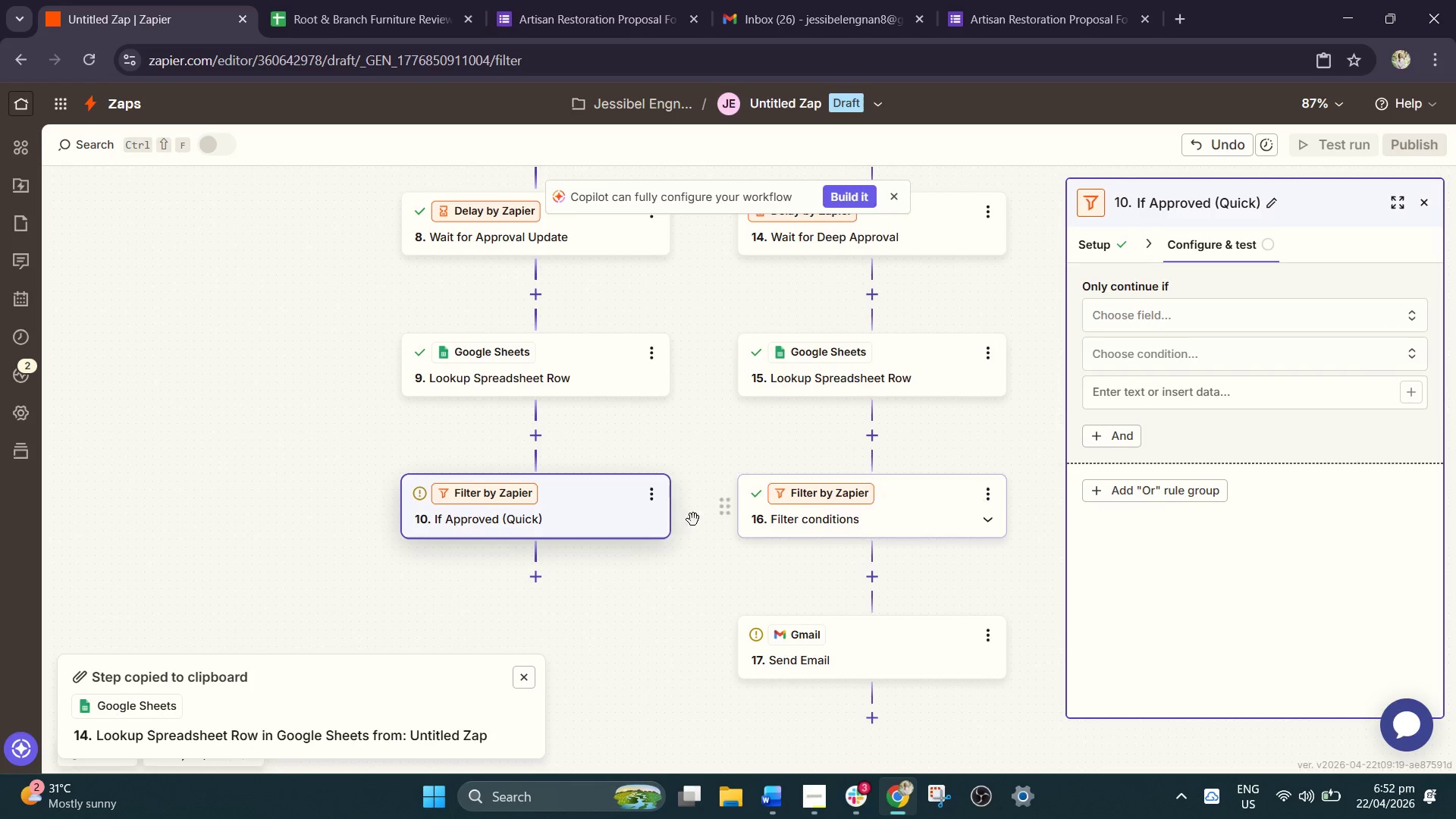 
left_click([547, 511])
 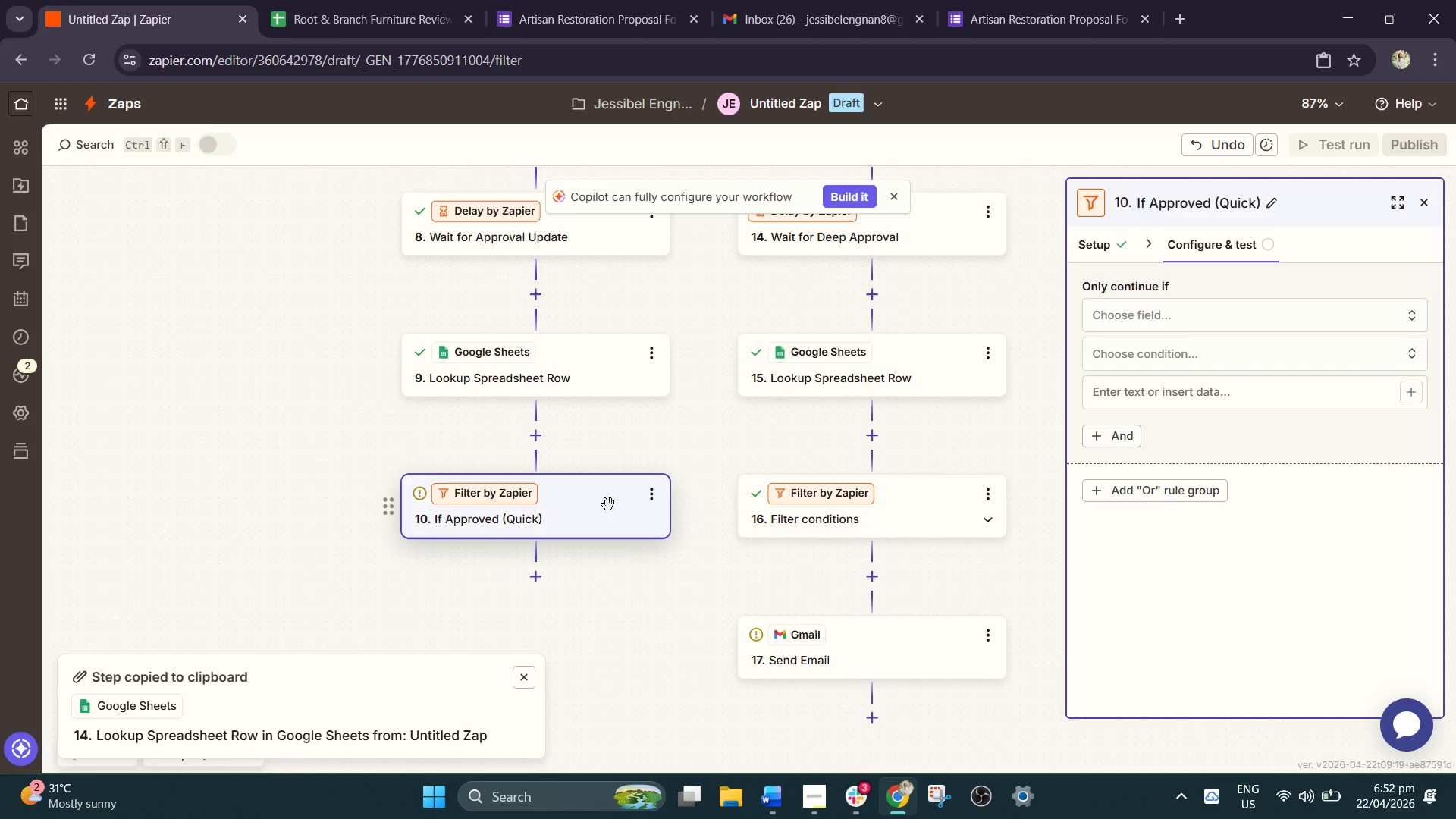 
wait(6.02)
 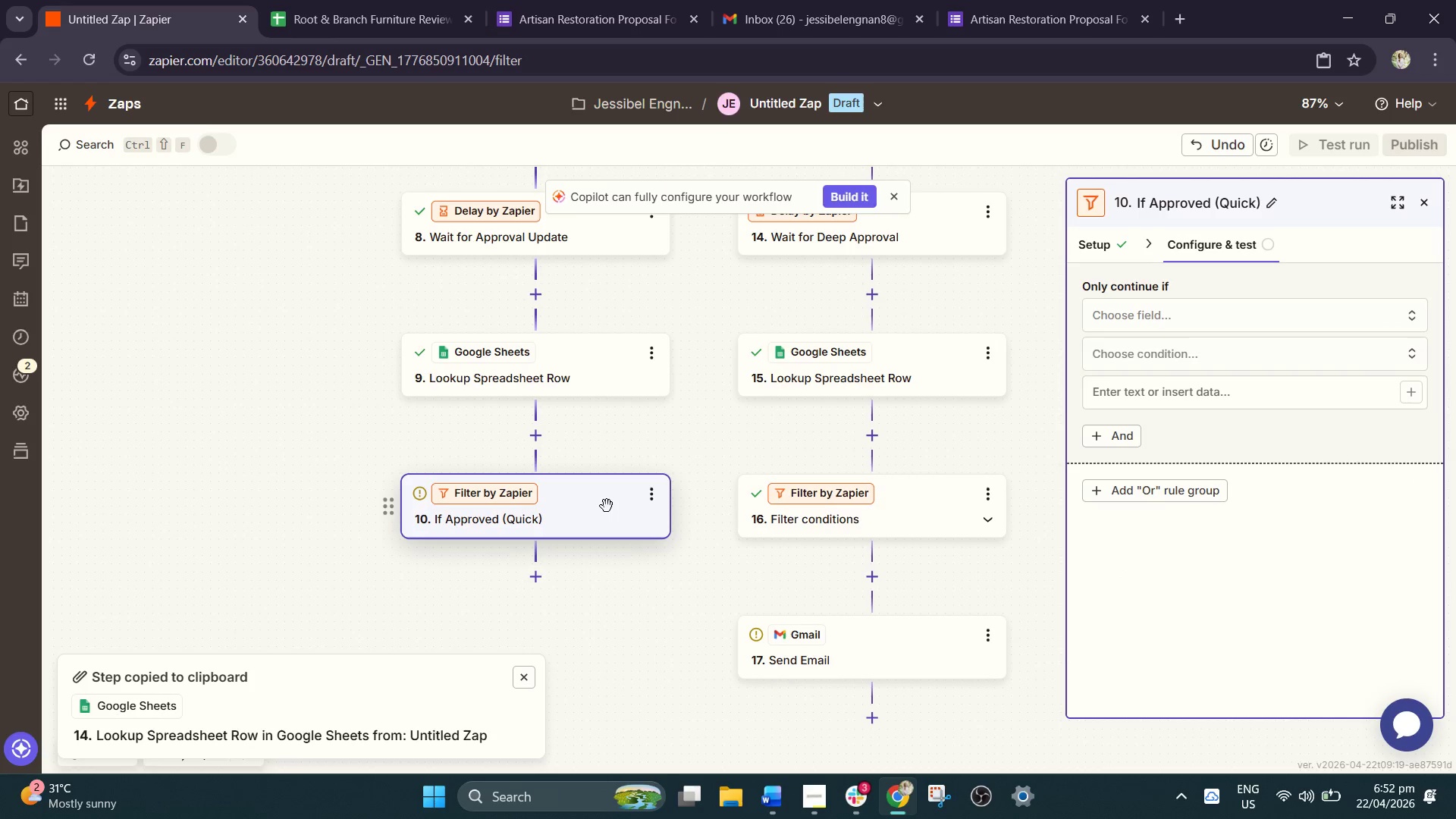 
left_click([1195, 319])
 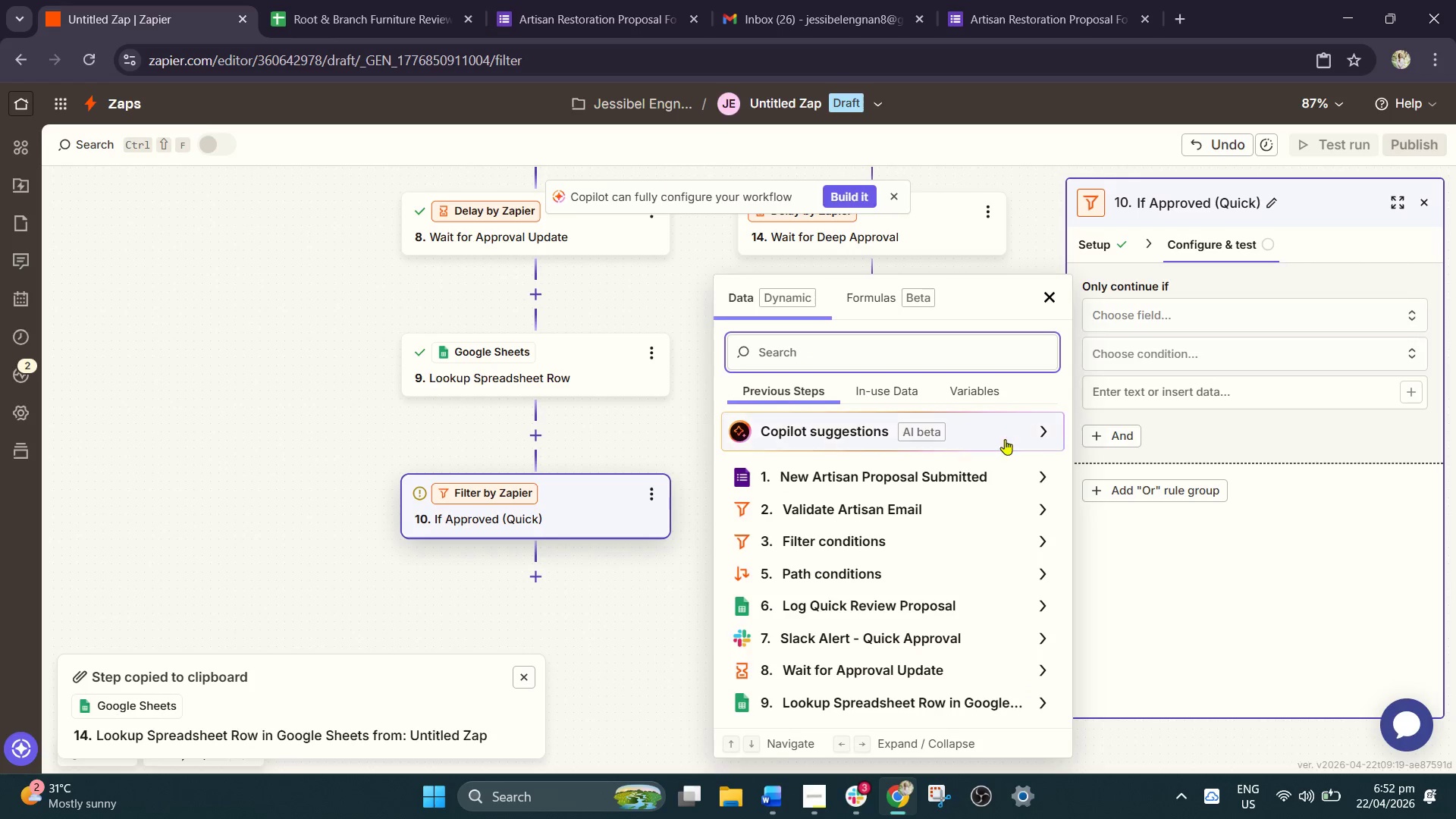 
scroll: coordinate [934, 636], scroll_direction: down, amount: 2.0
 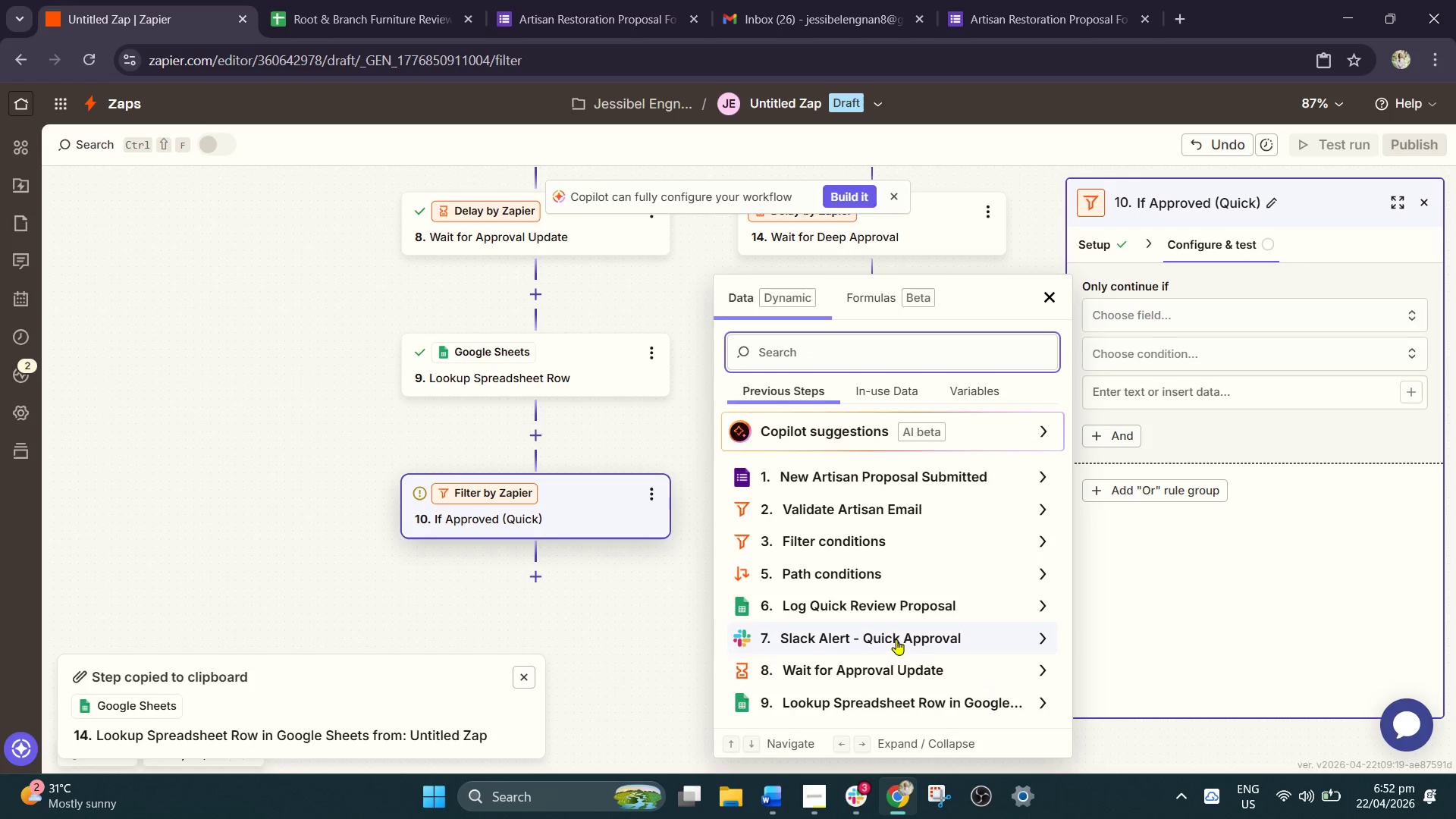 
left_click([893, 606])
 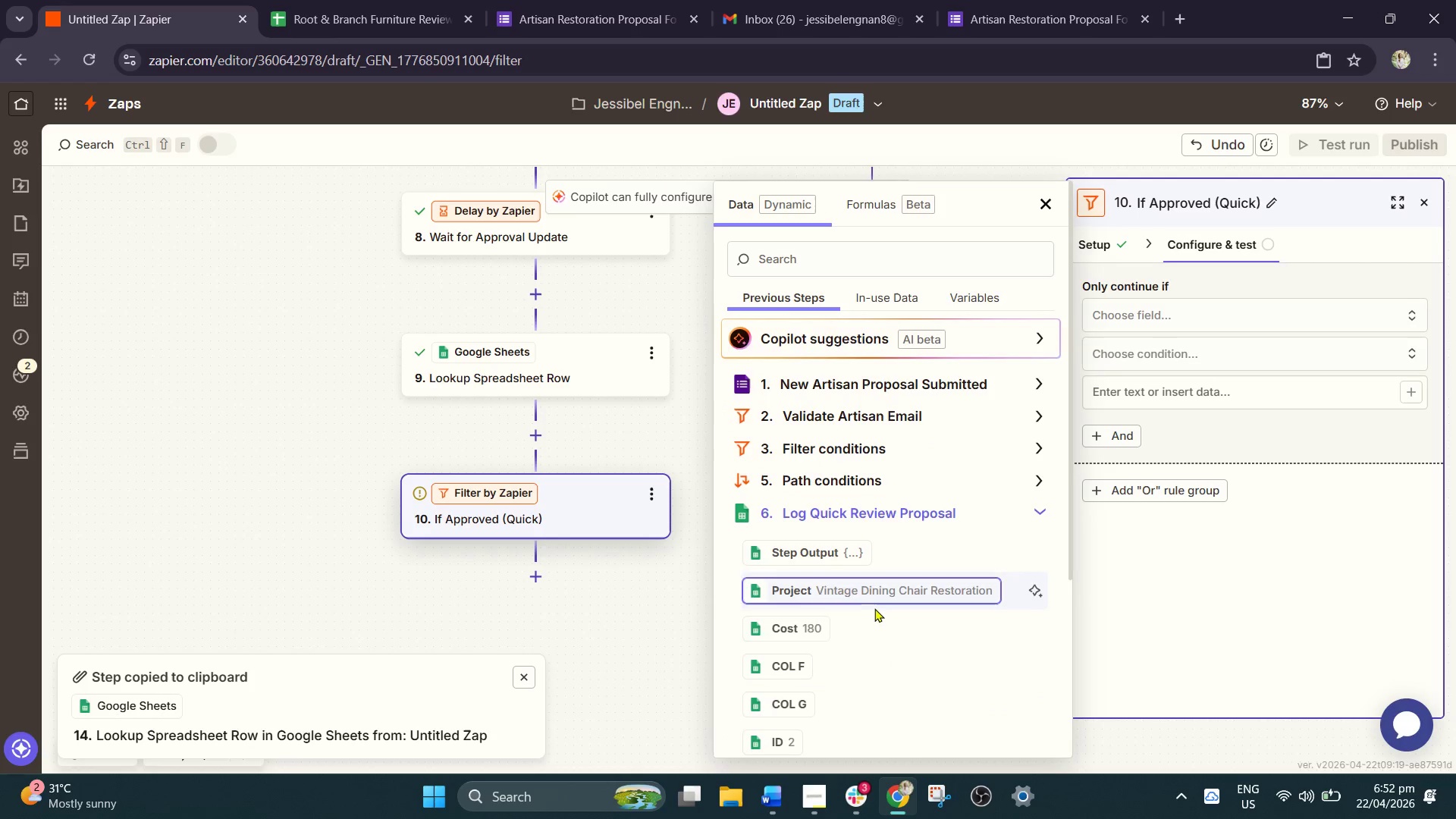 
scroll: coordinate [854, 620], scroll_direction: down, amount: 3.0
 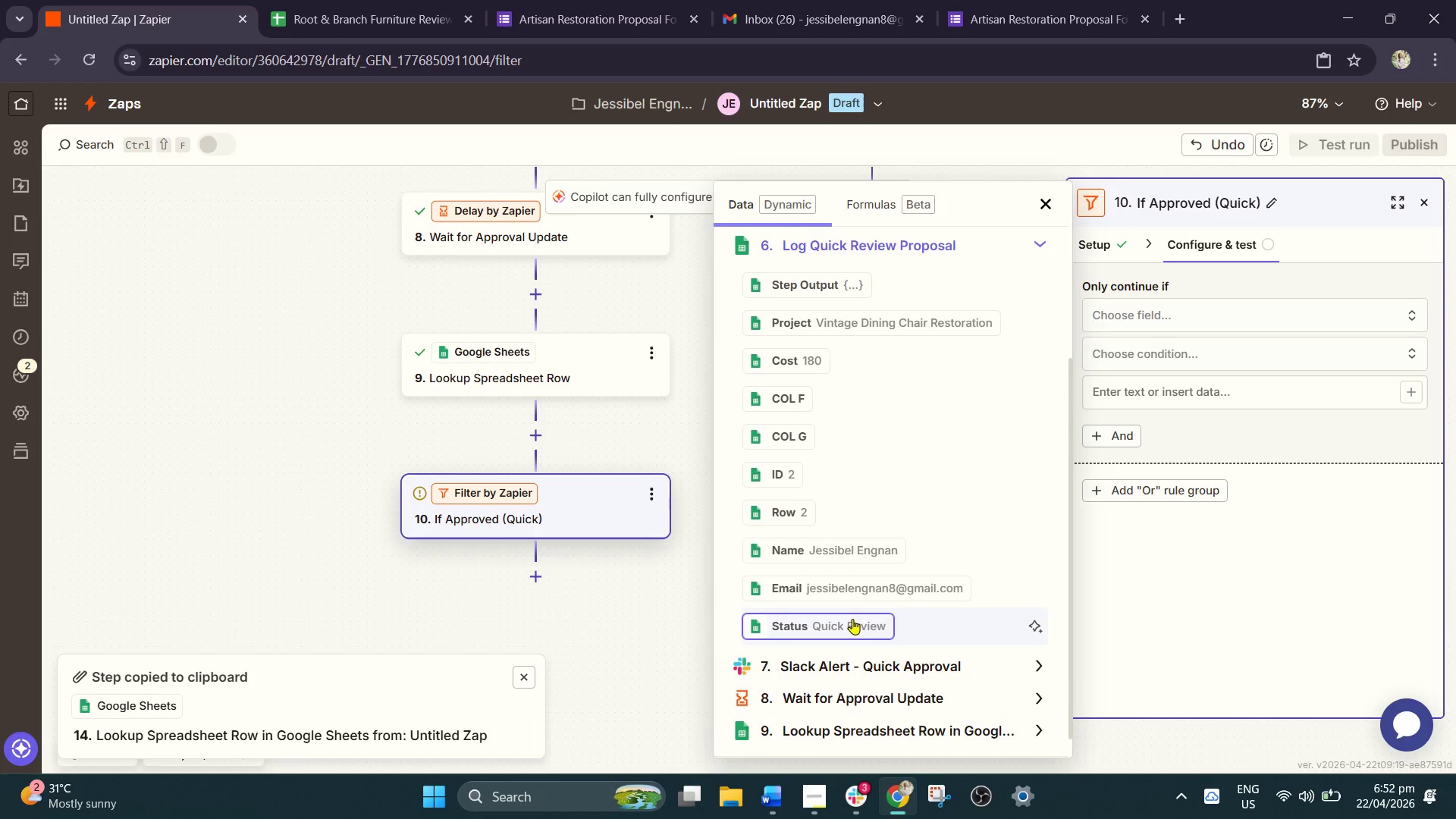 
left_click([842, 620])
 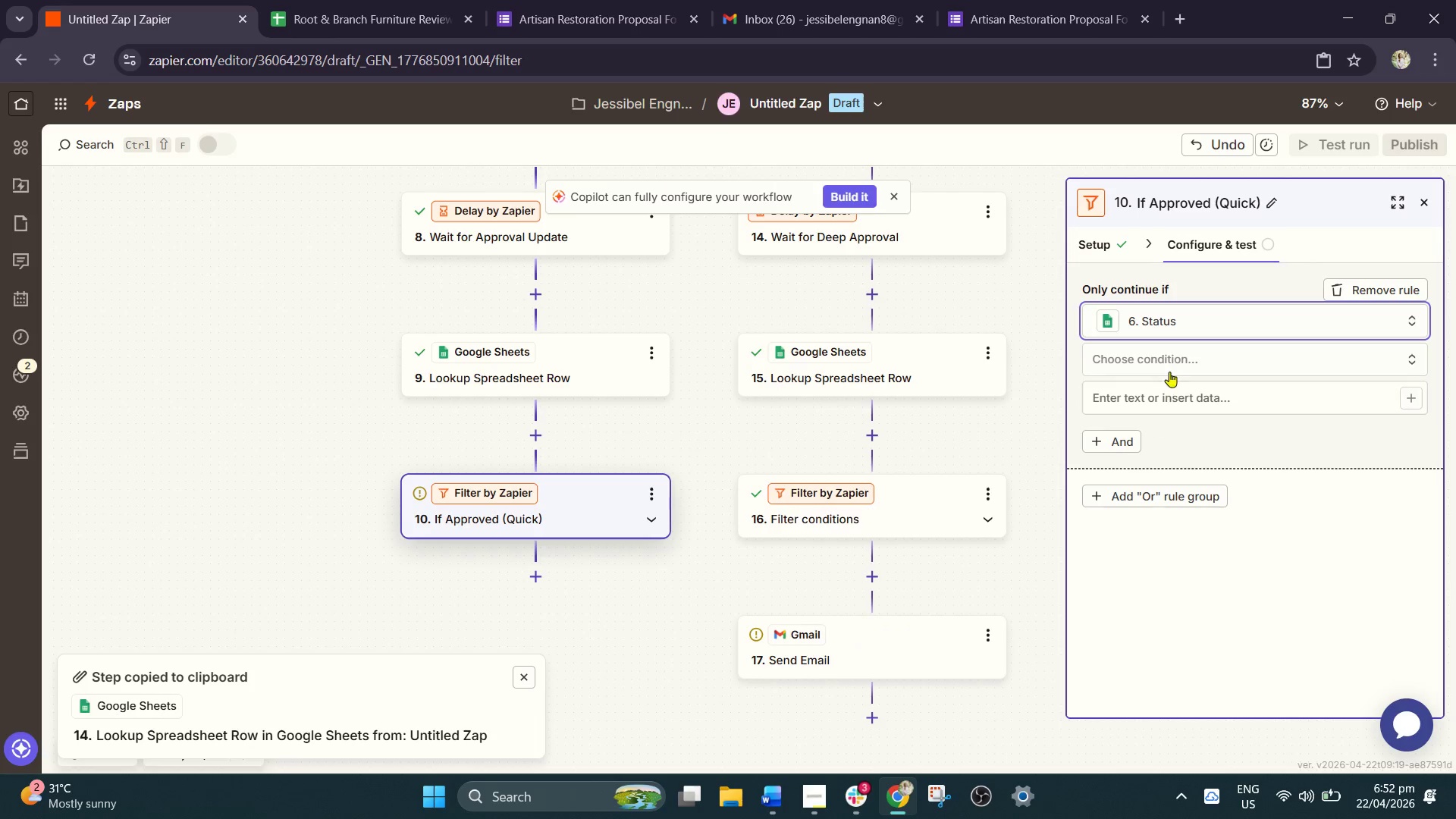 
left_click([1168, 362])
 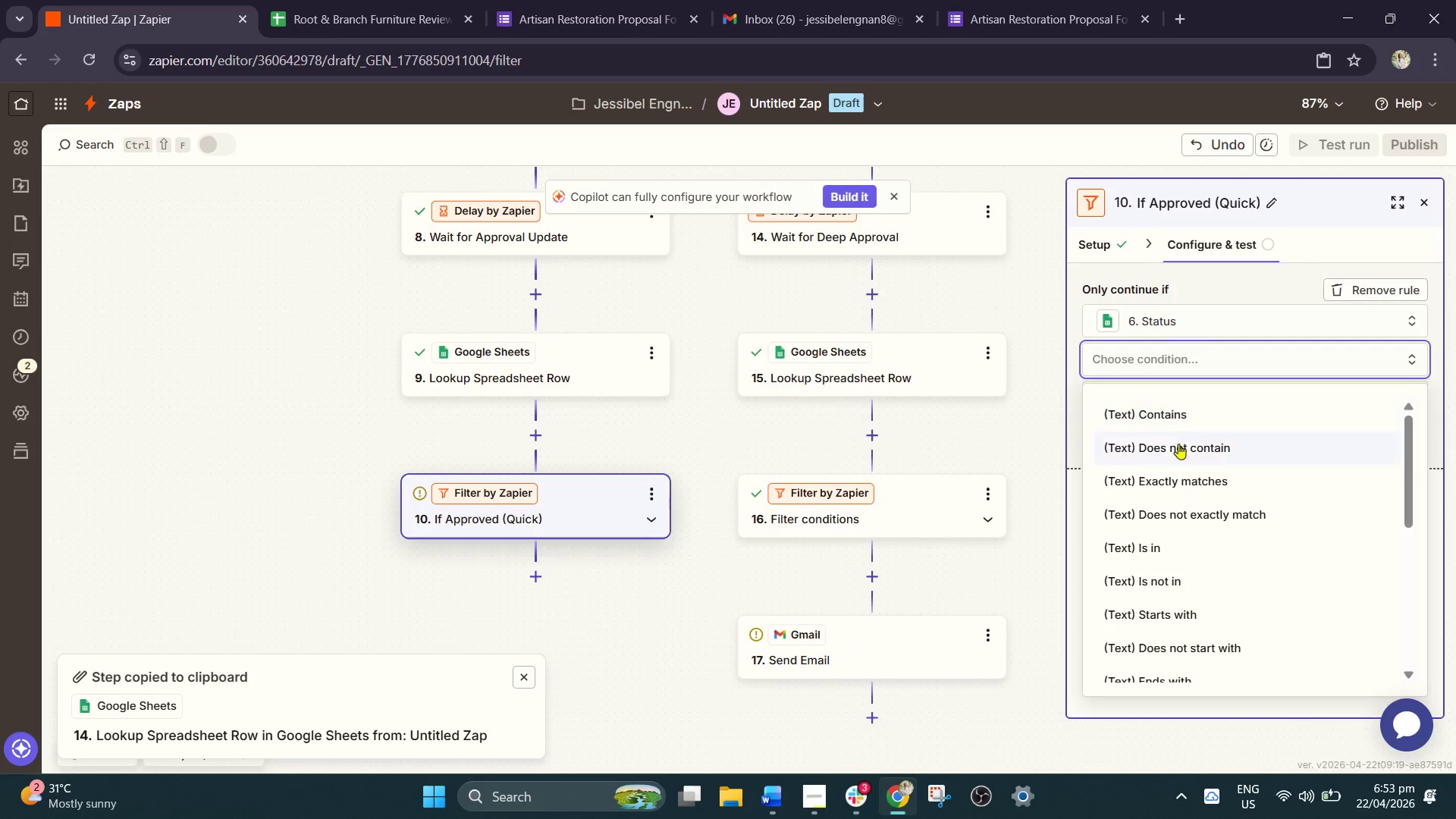 
left_click([1173, 473])
 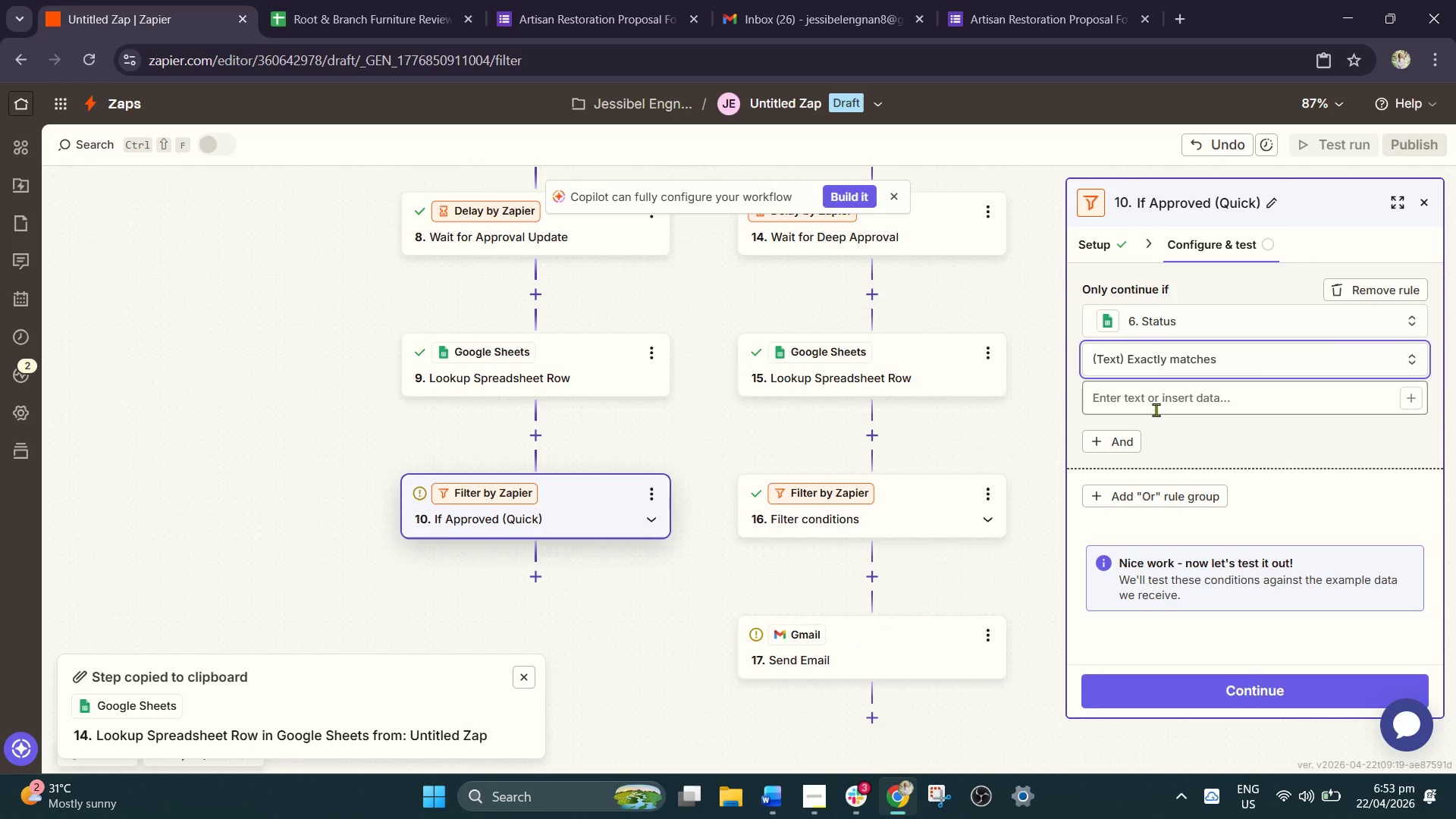 
left_click([1157, 403])
 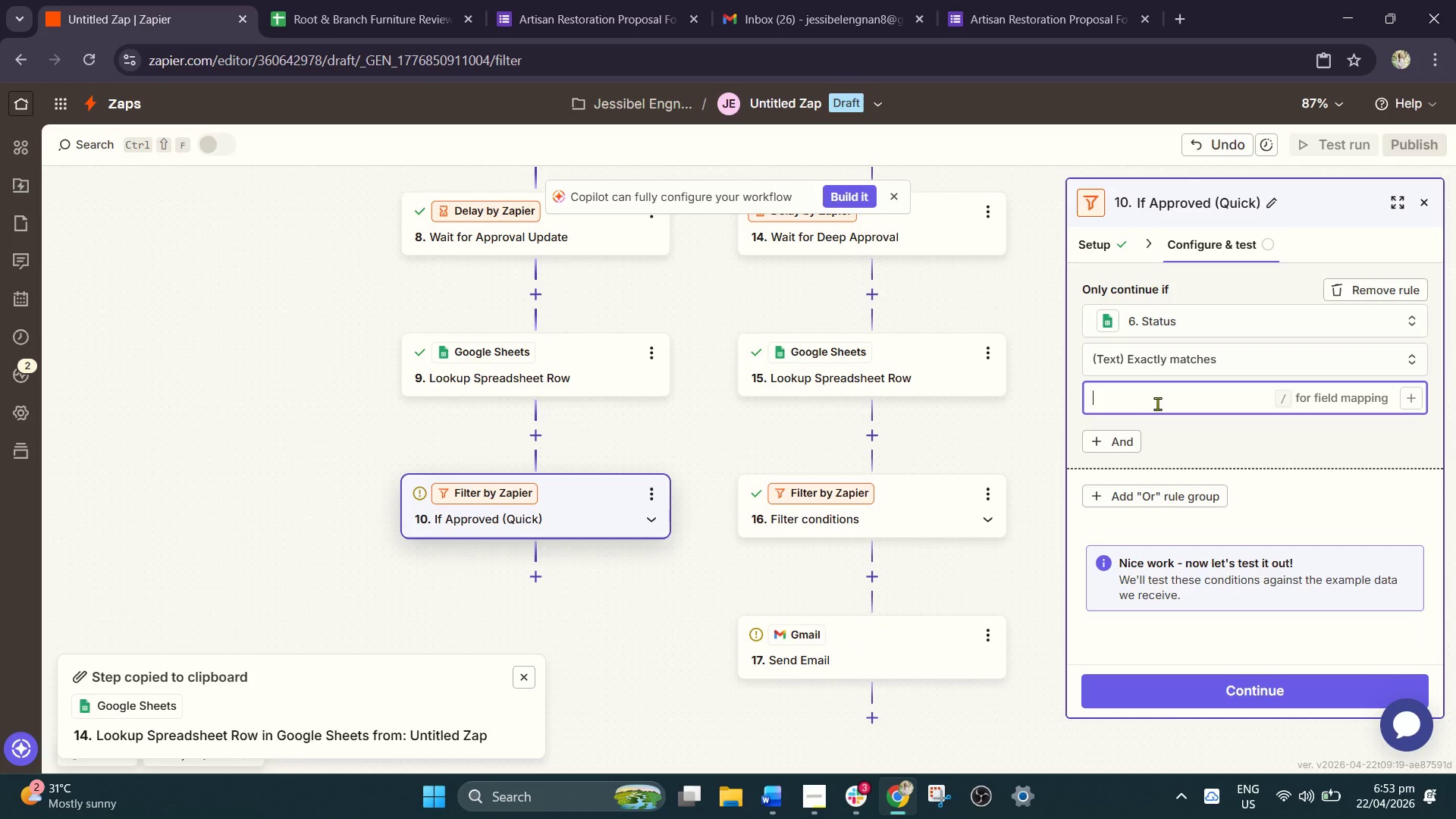 
type(Approved)
 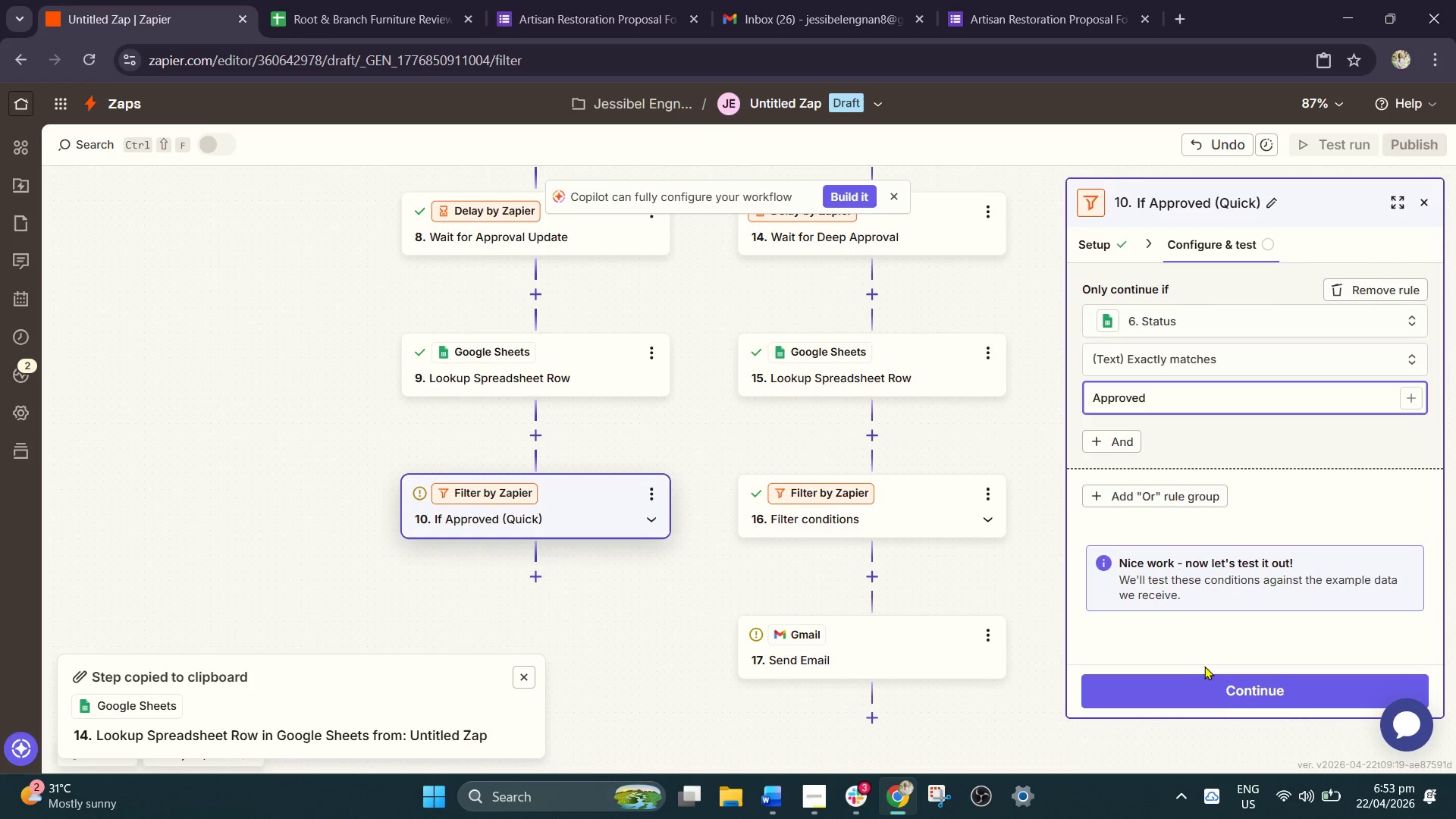 
left_click([1222, 694])
 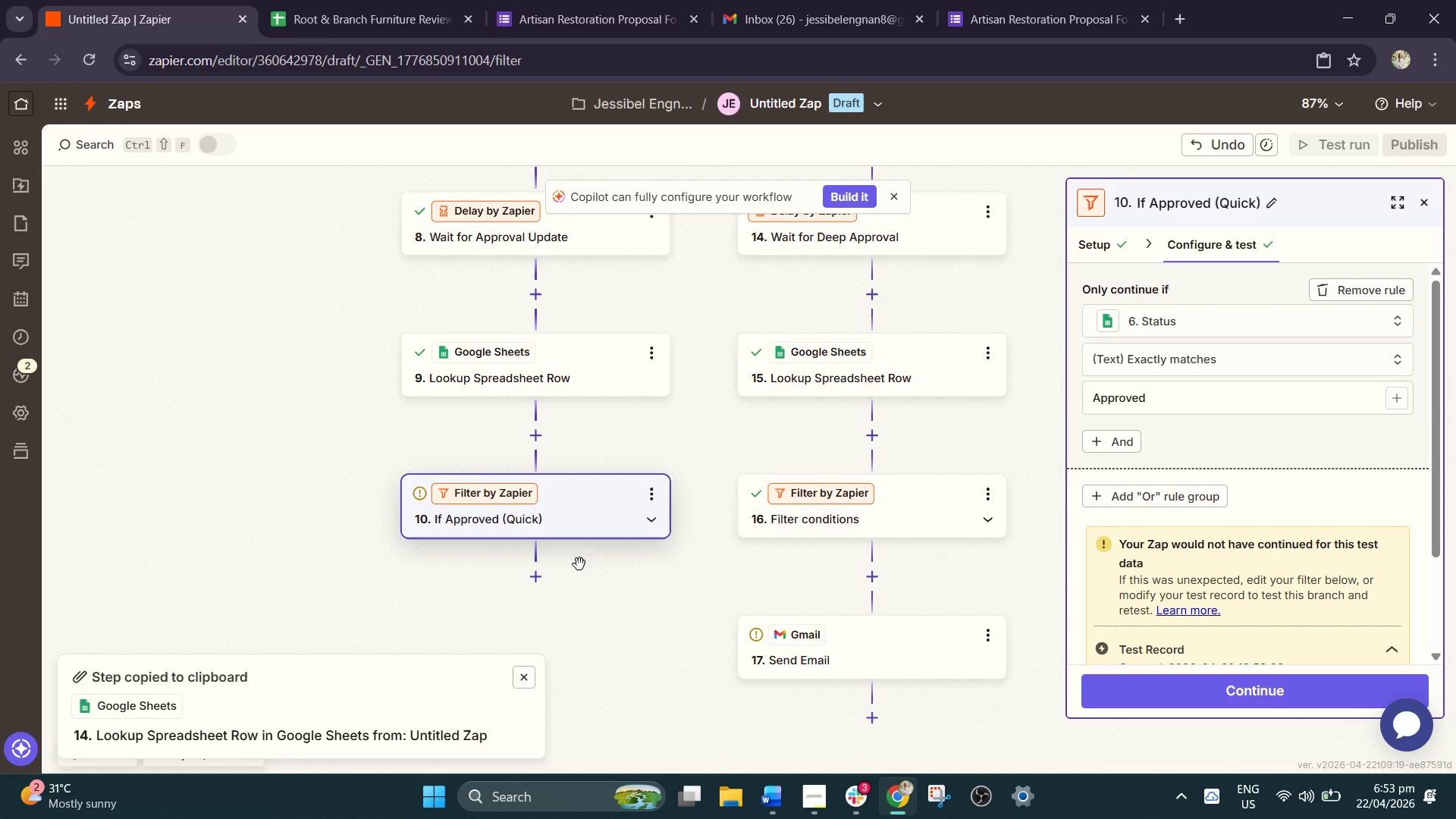 
wait(22.67)
 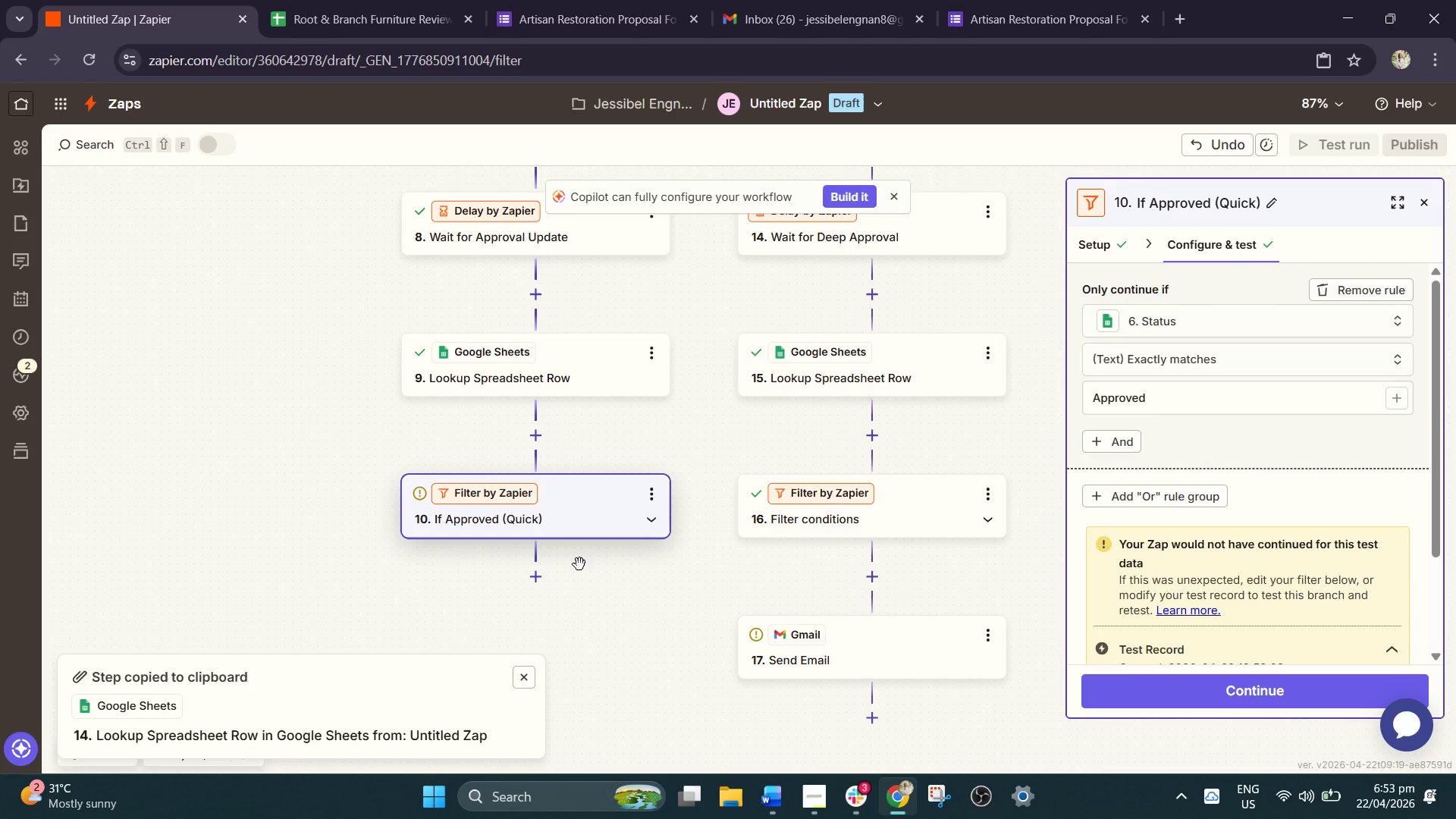 
left_click([542, 573])
 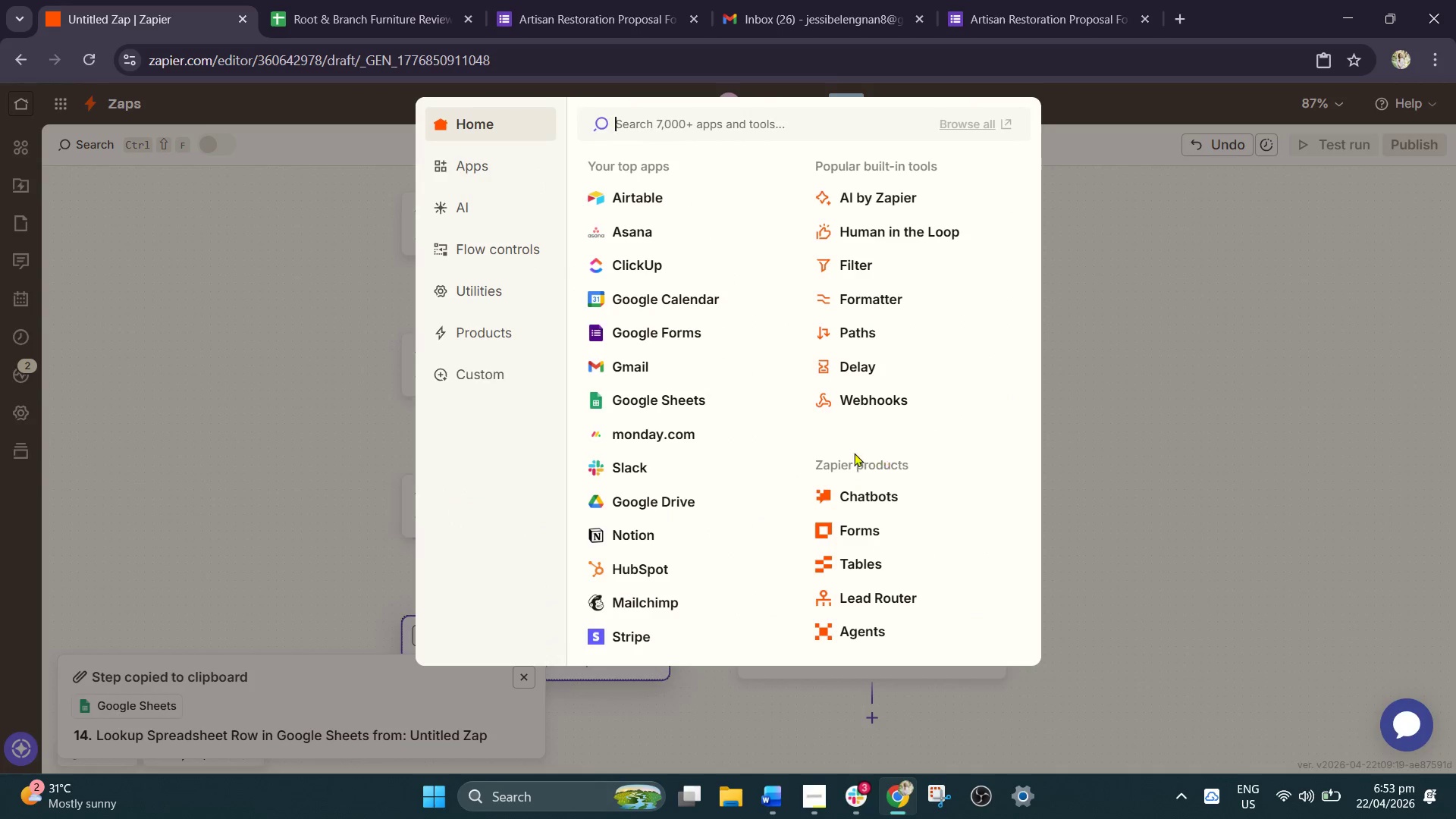 
left_click([1156, 415])
 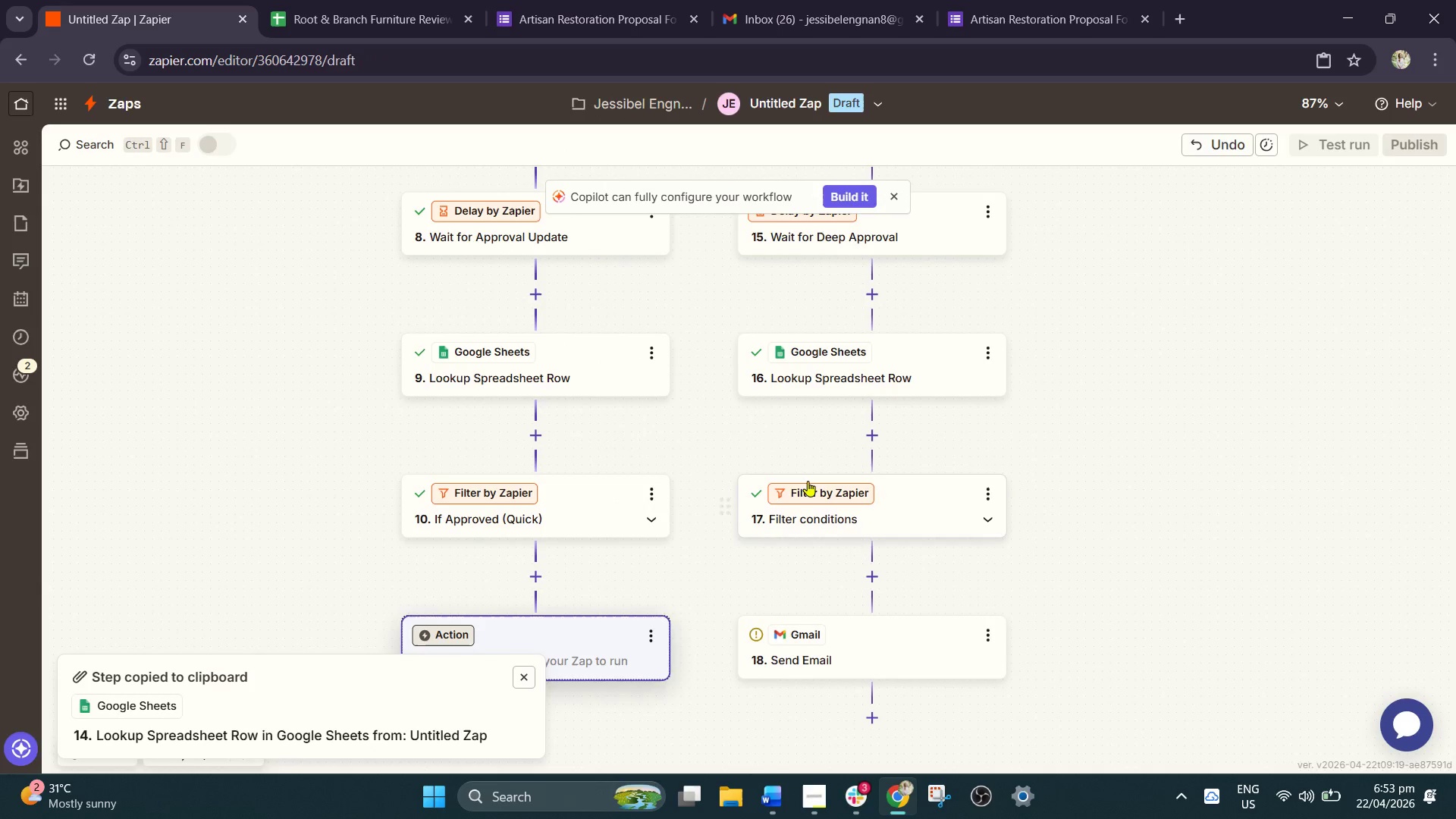 
scroll: coordinate [794, 488], scroll_direction: down, amount: 2.0
 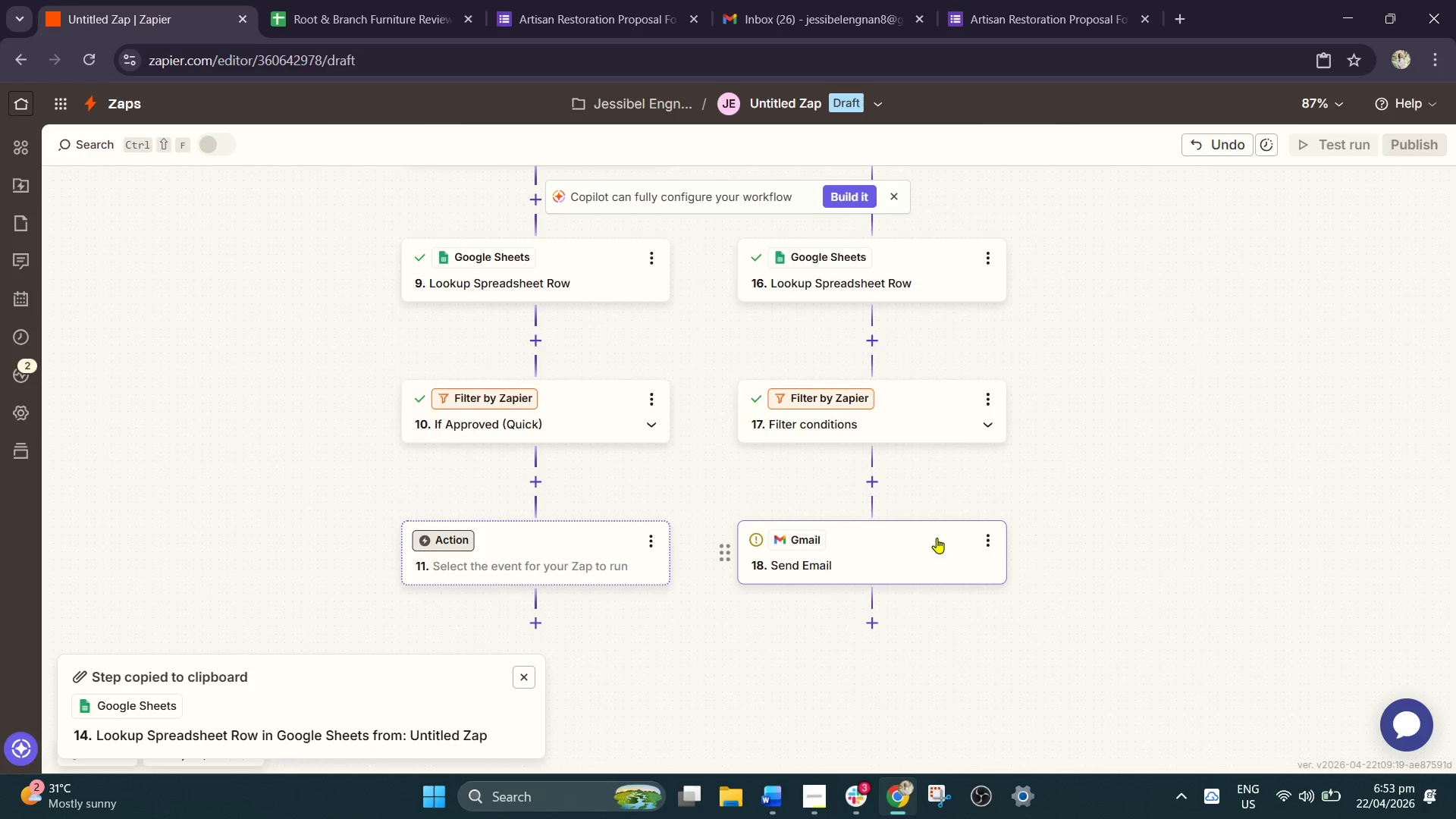 
left_click([498, 551])
 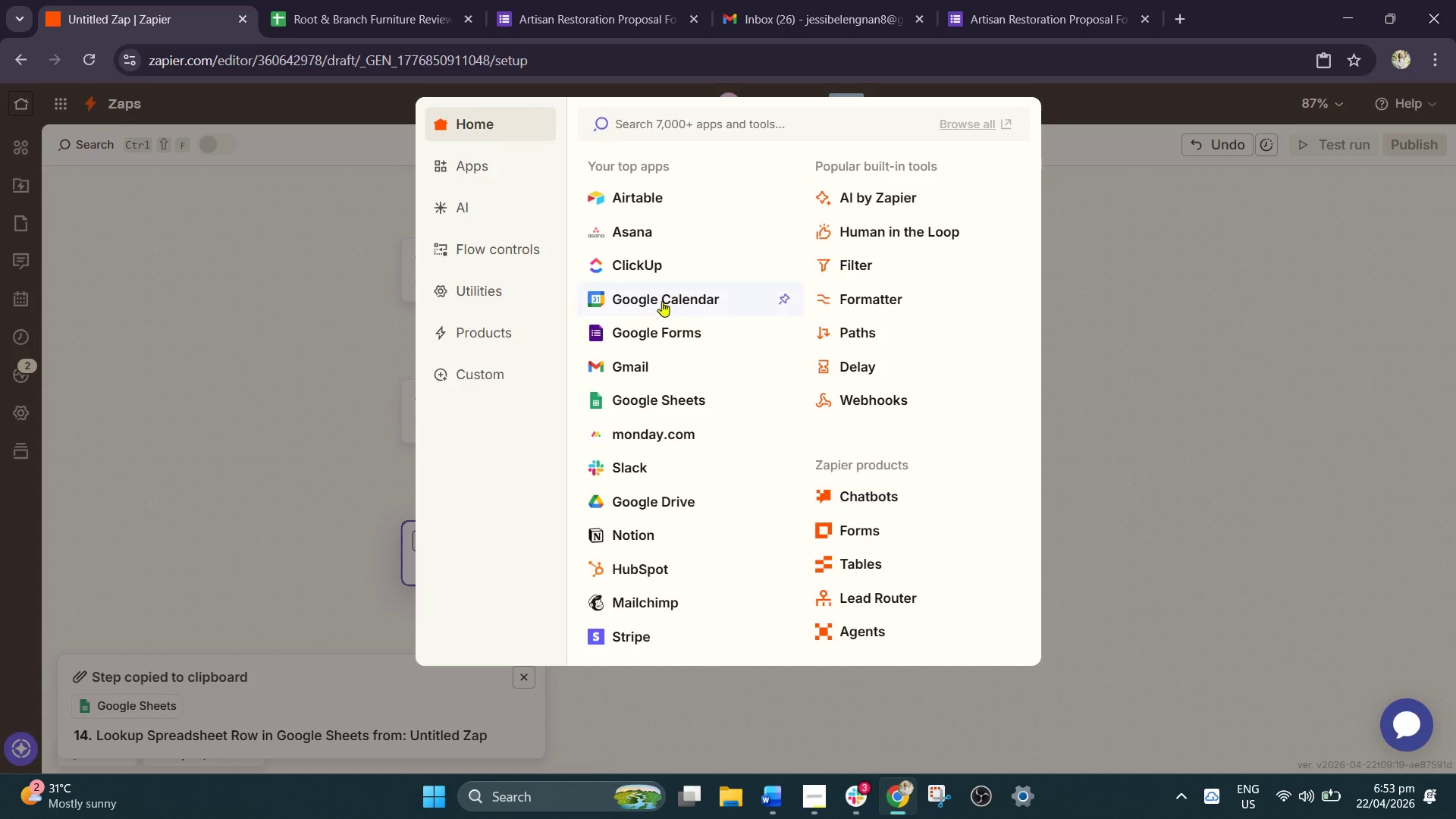 
left_click([639, 369])
 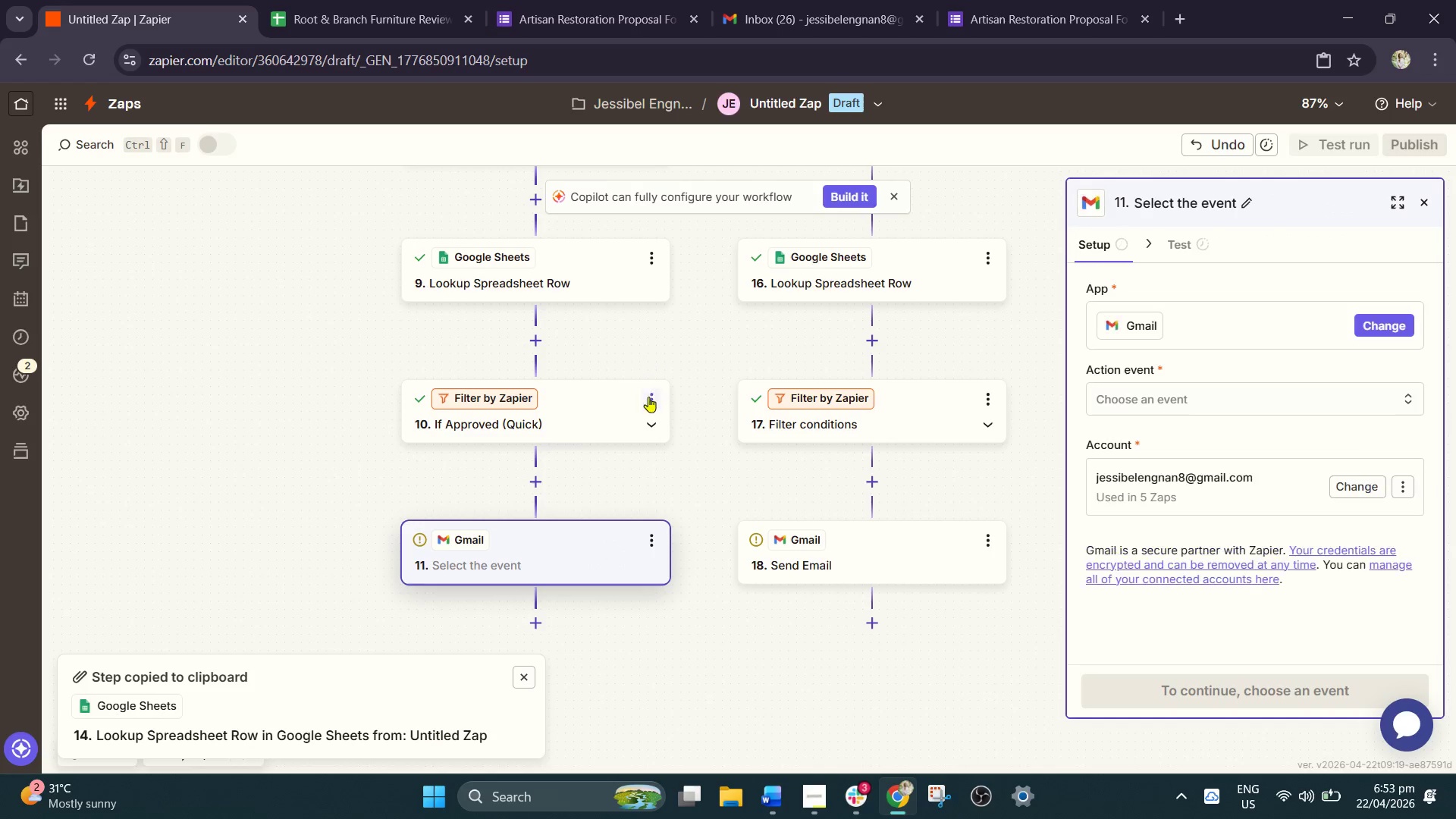 
scroll: coordinate [658, 446], scroll_direction: down, amount: 2.0
 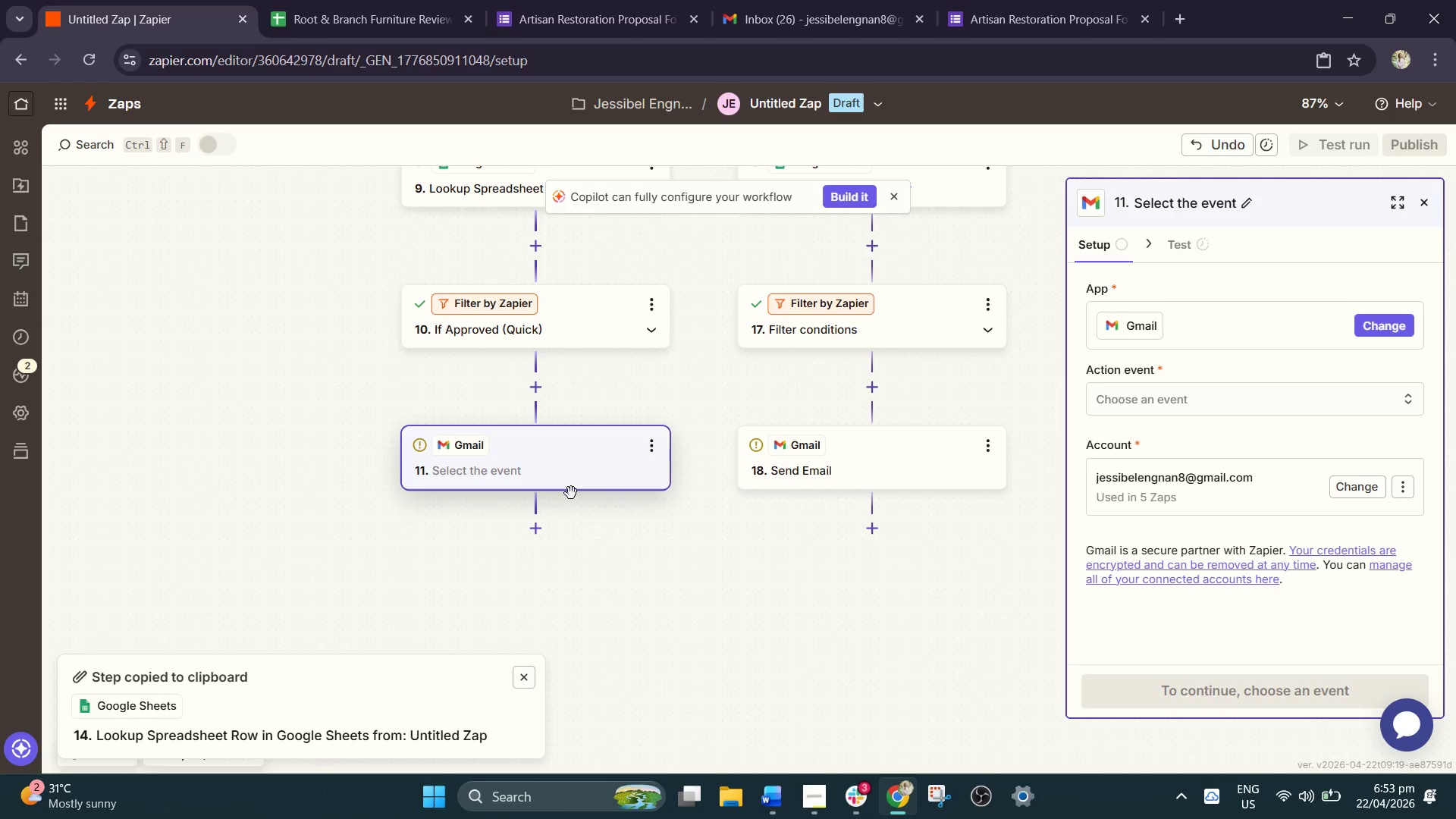 
left_click([544, 460])
 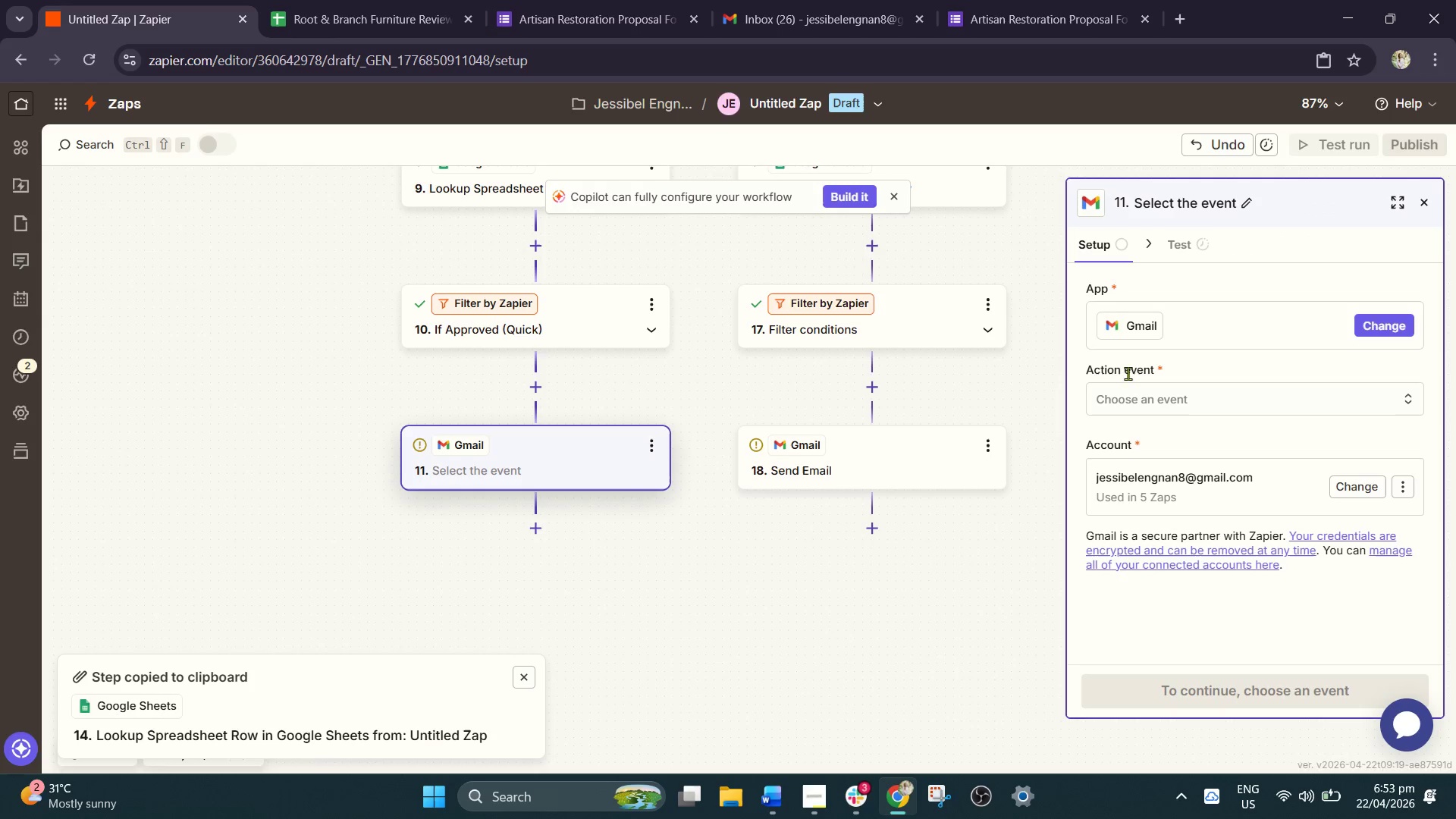 
left_click([1128, 397])
 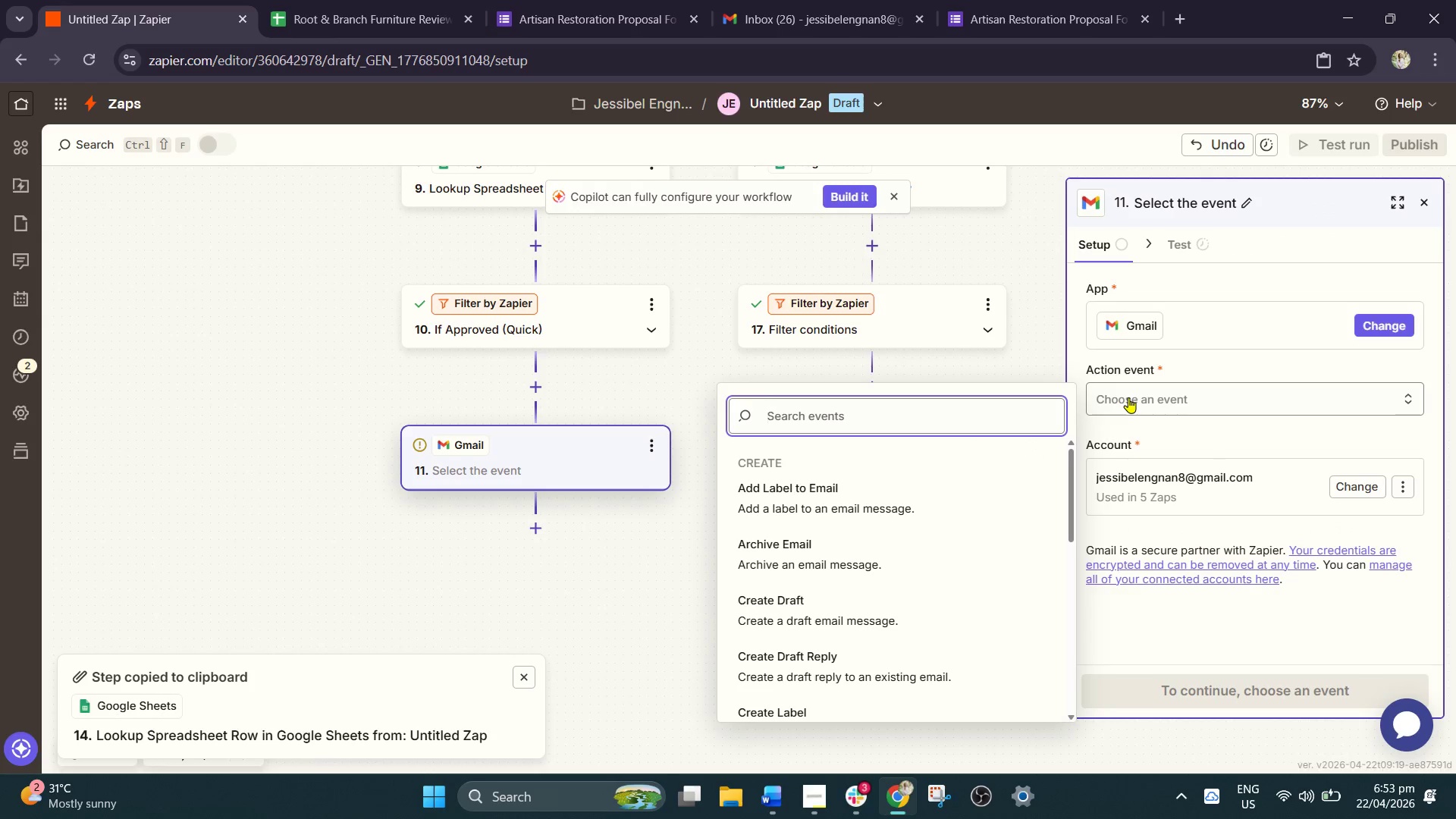 
type(send)
 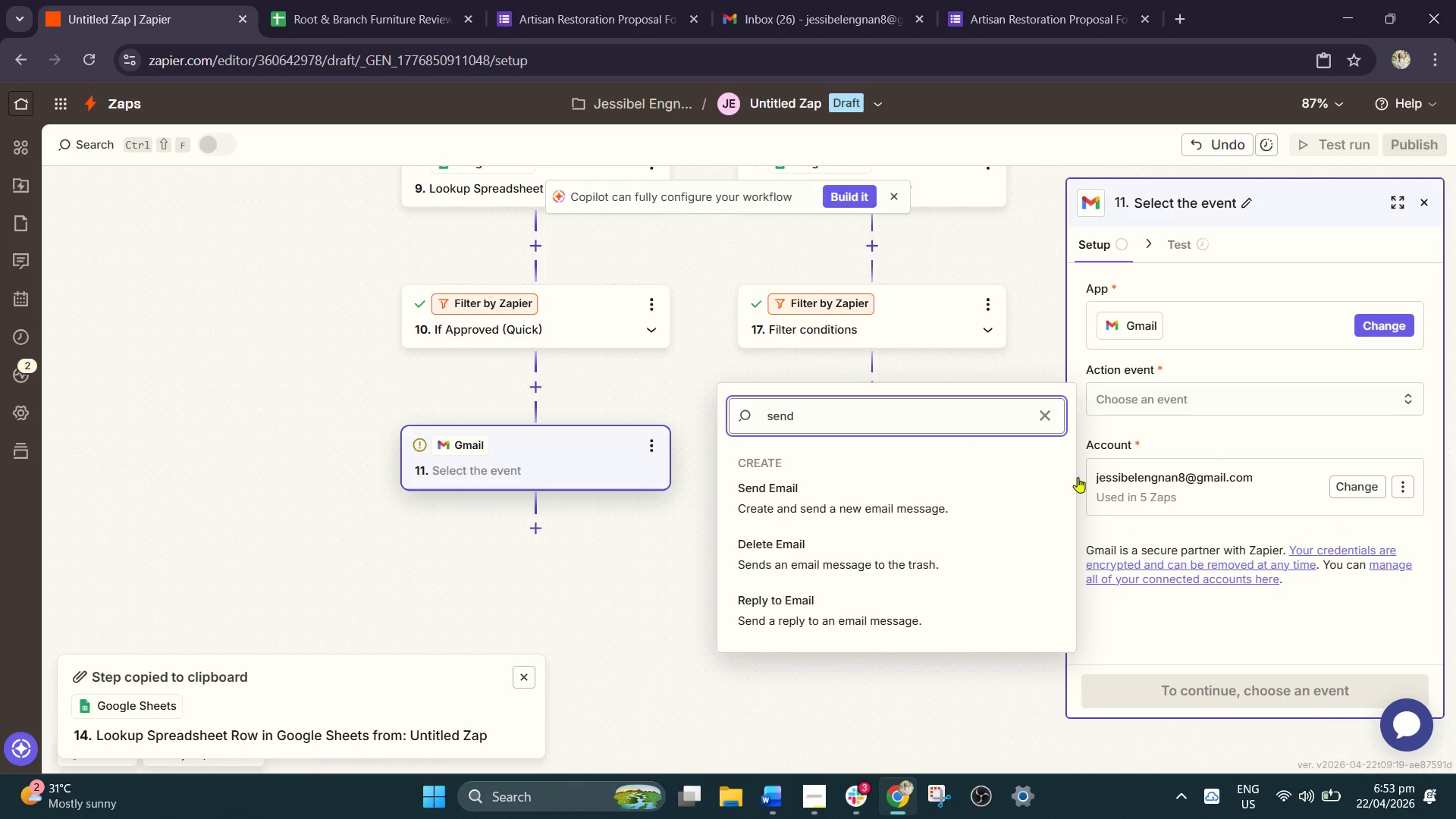 
left_click([921, 504])
 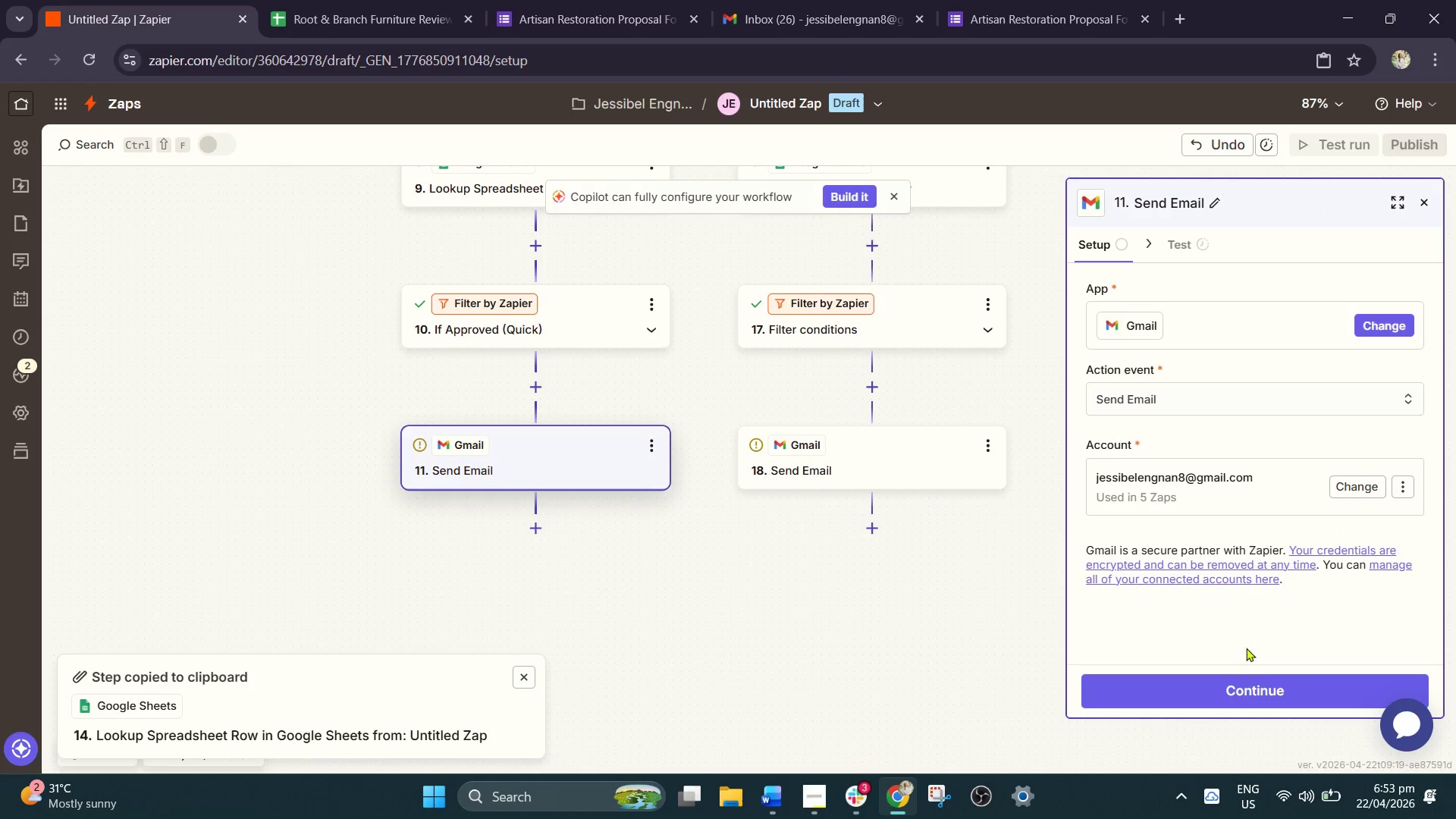 
left_click([1260, 682])
 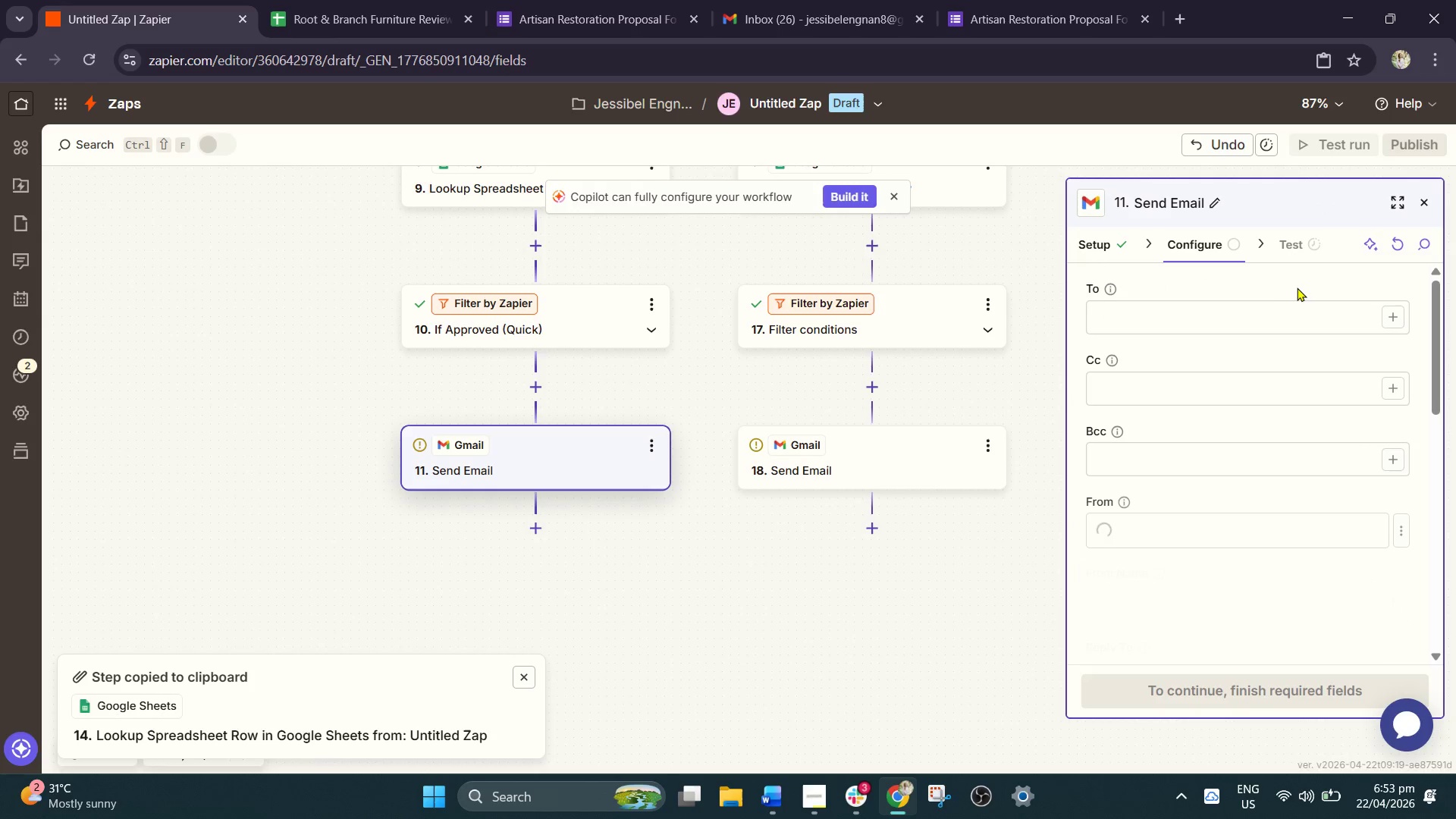 
left_click([1175, 327])
 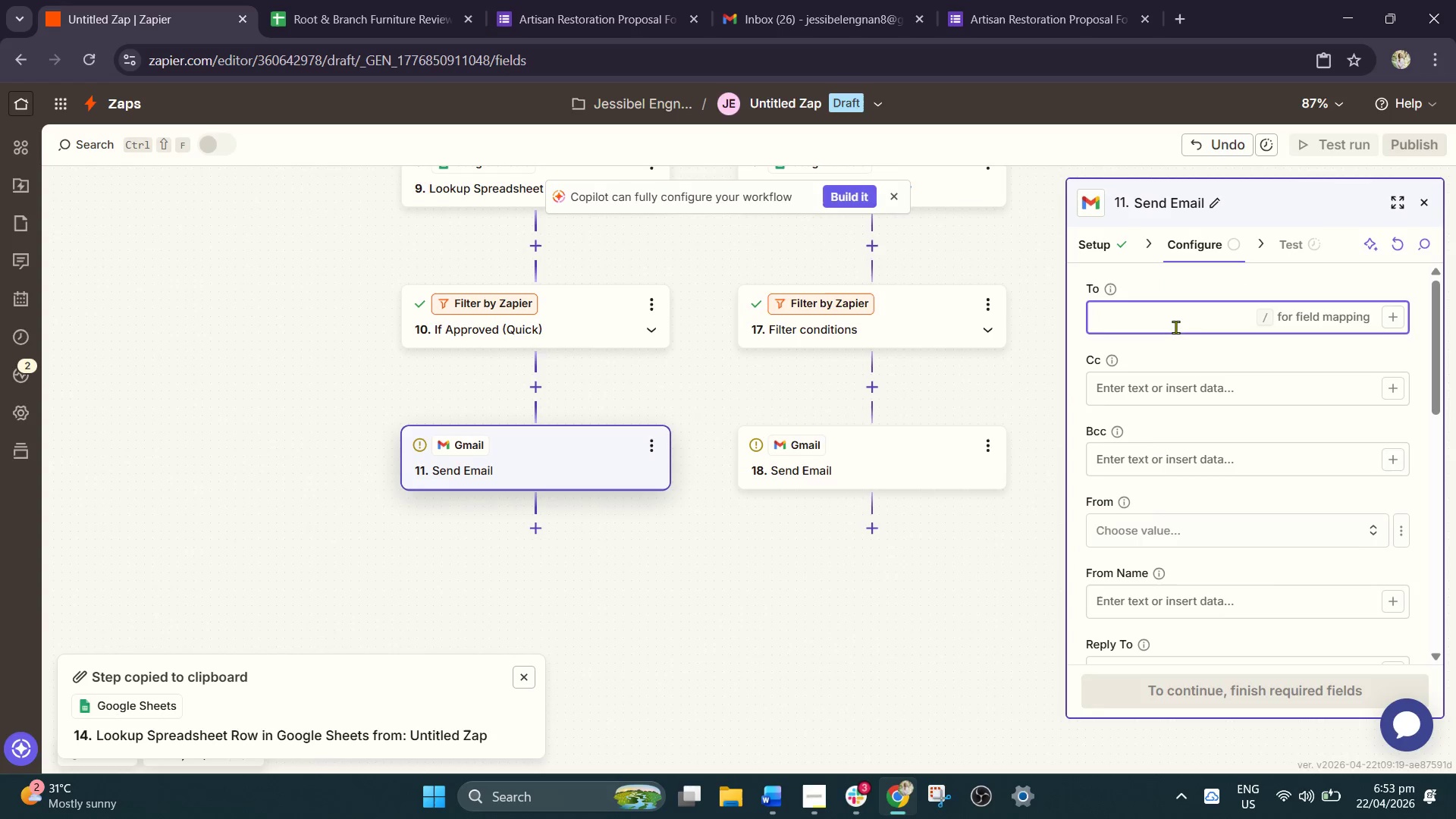 
key(Slash)
 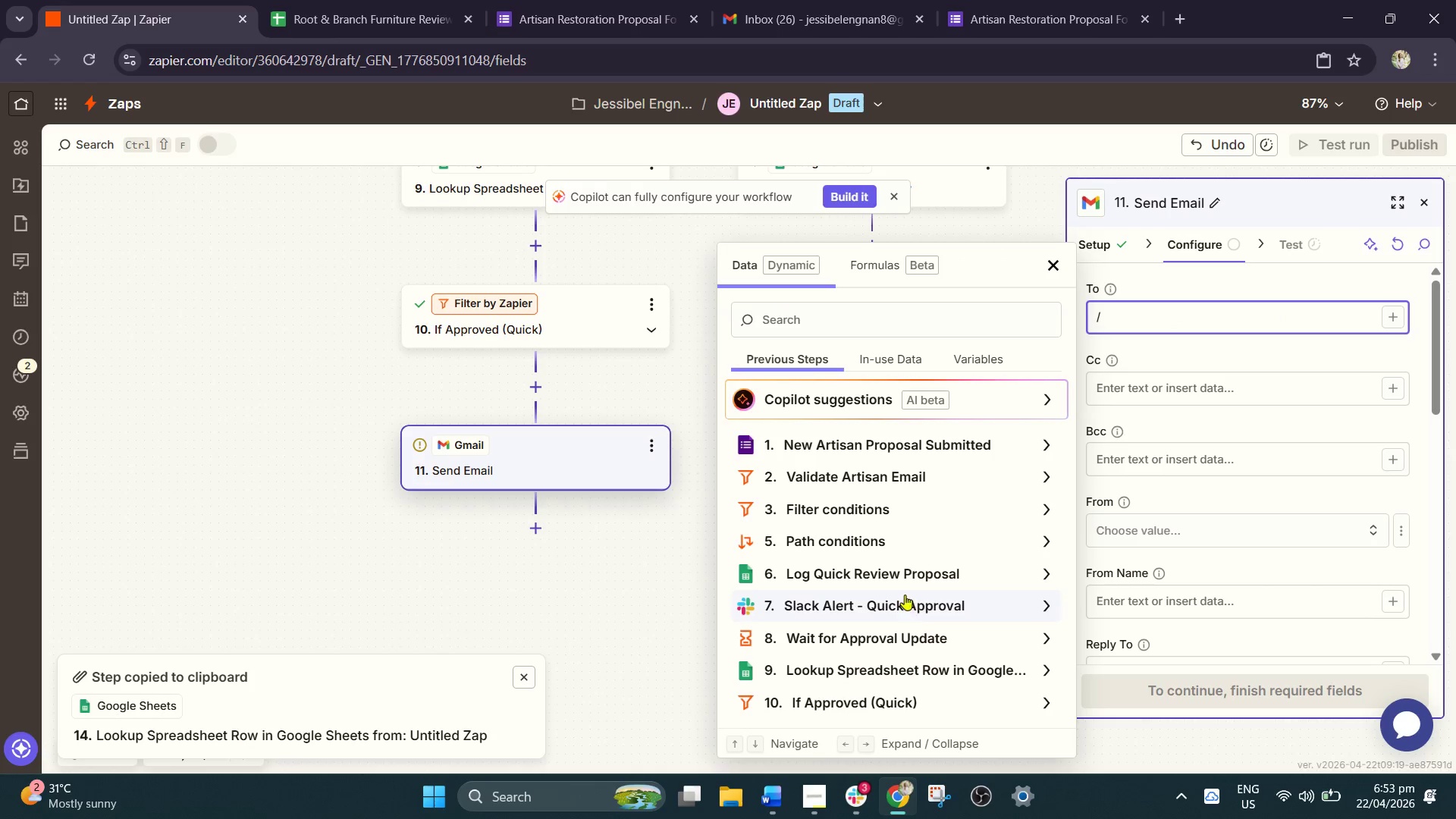 
left_click([913, 572])
 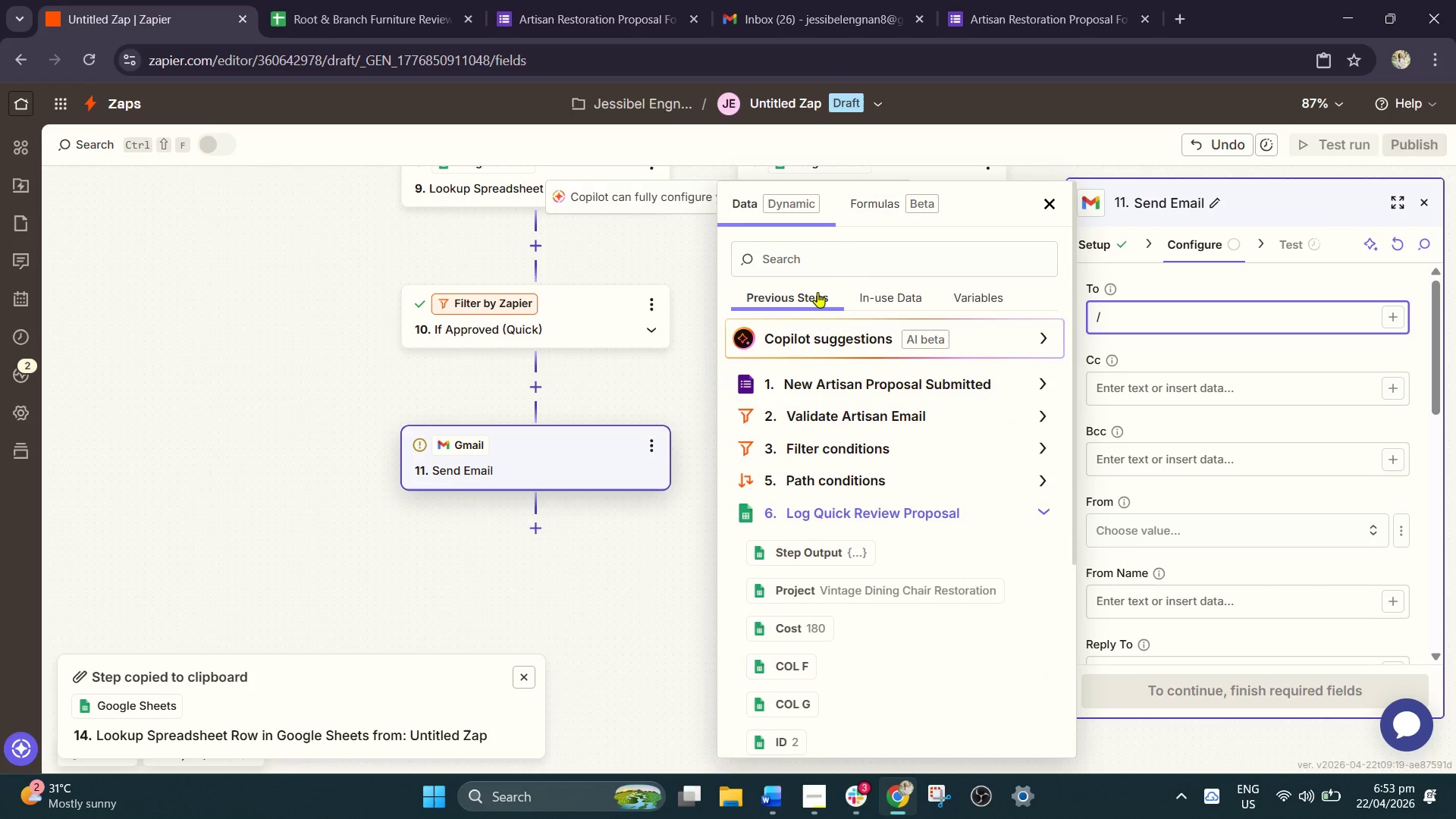 
left_click([819, 271])
 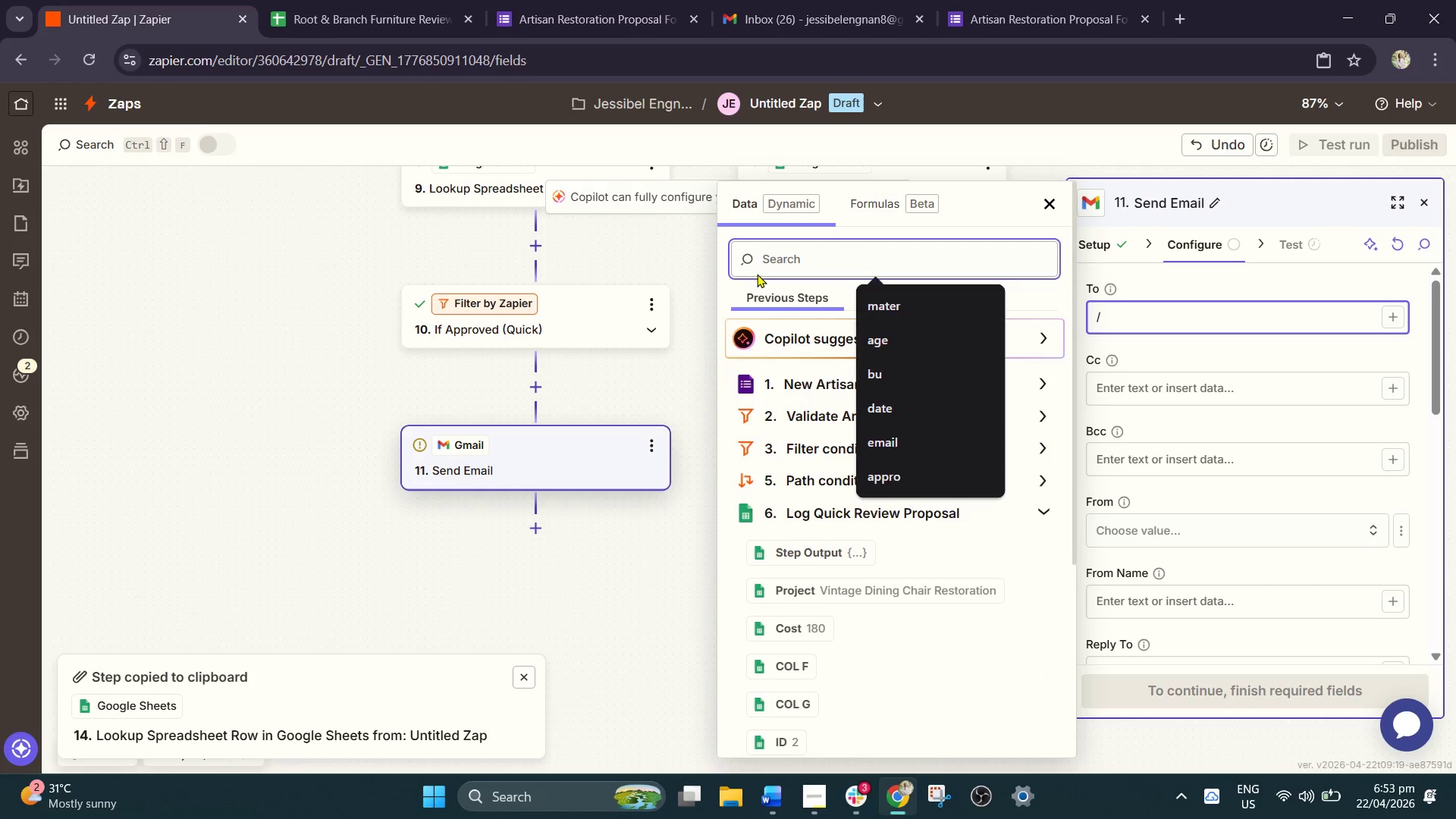 
type(ema)
 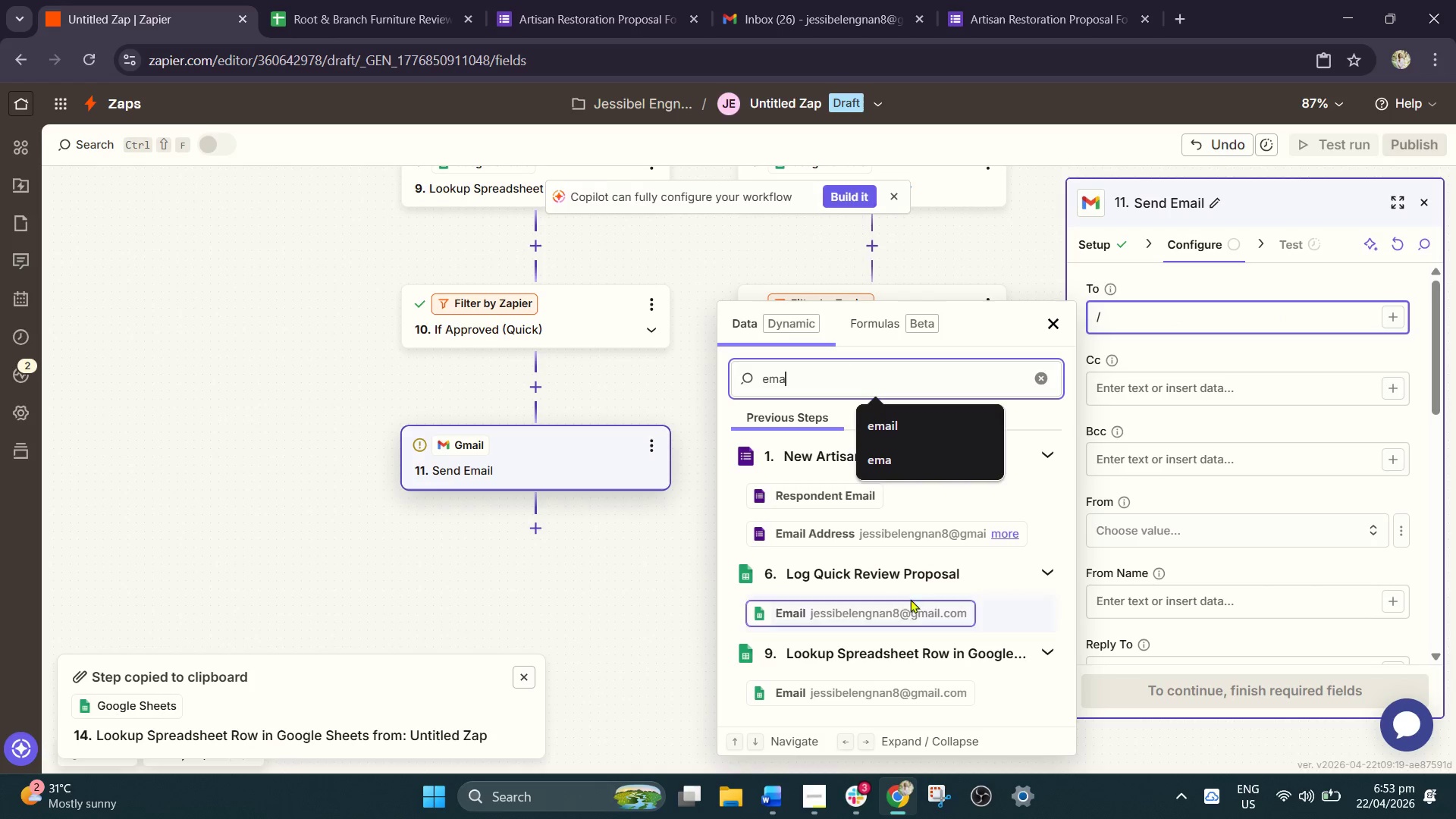 
left_click([899, 622])
 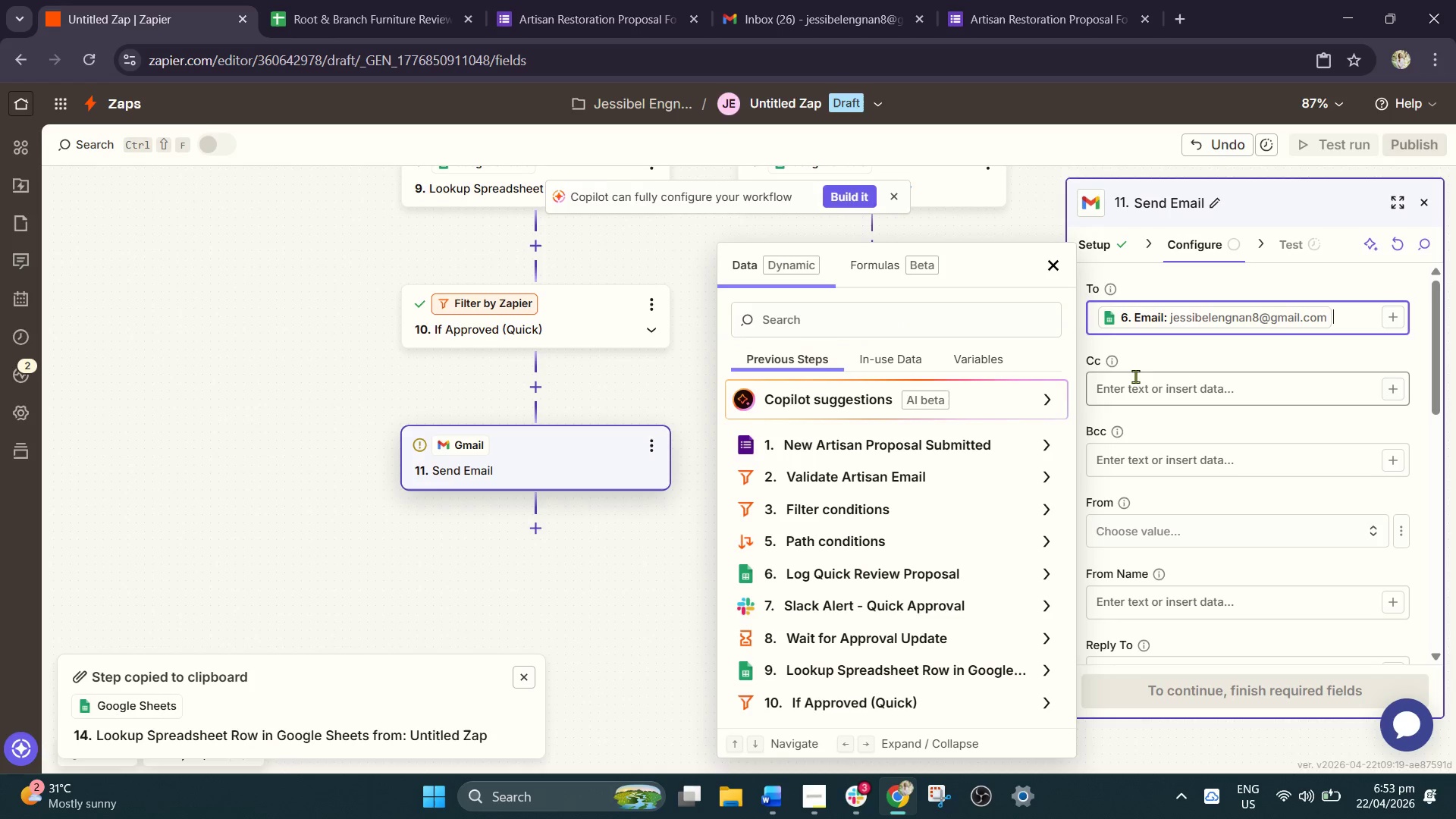 
left_click([1185, 350])
 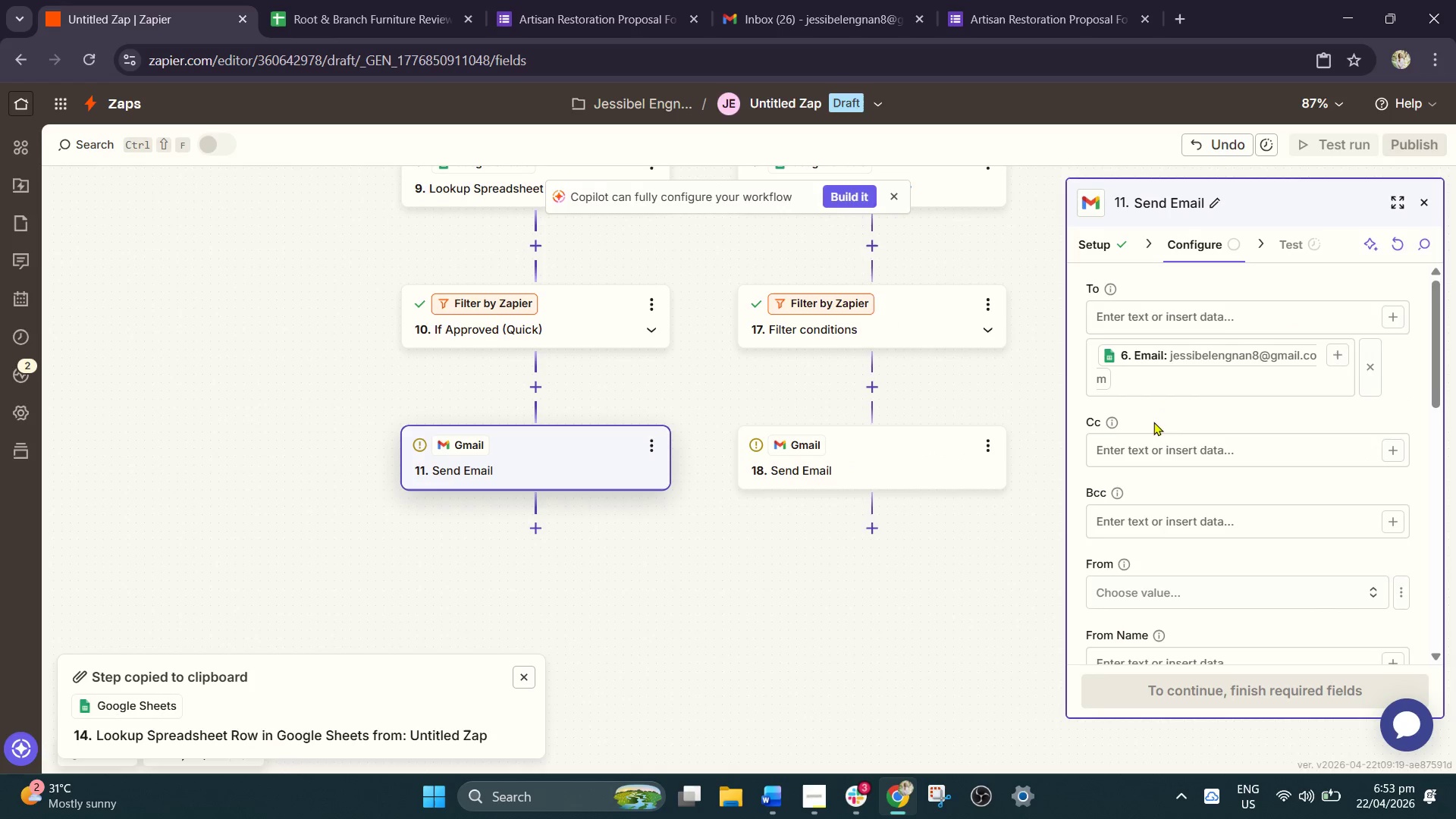 
scroll: coordinate [1158, 445], scroll_direction: down, amount: 4.0
 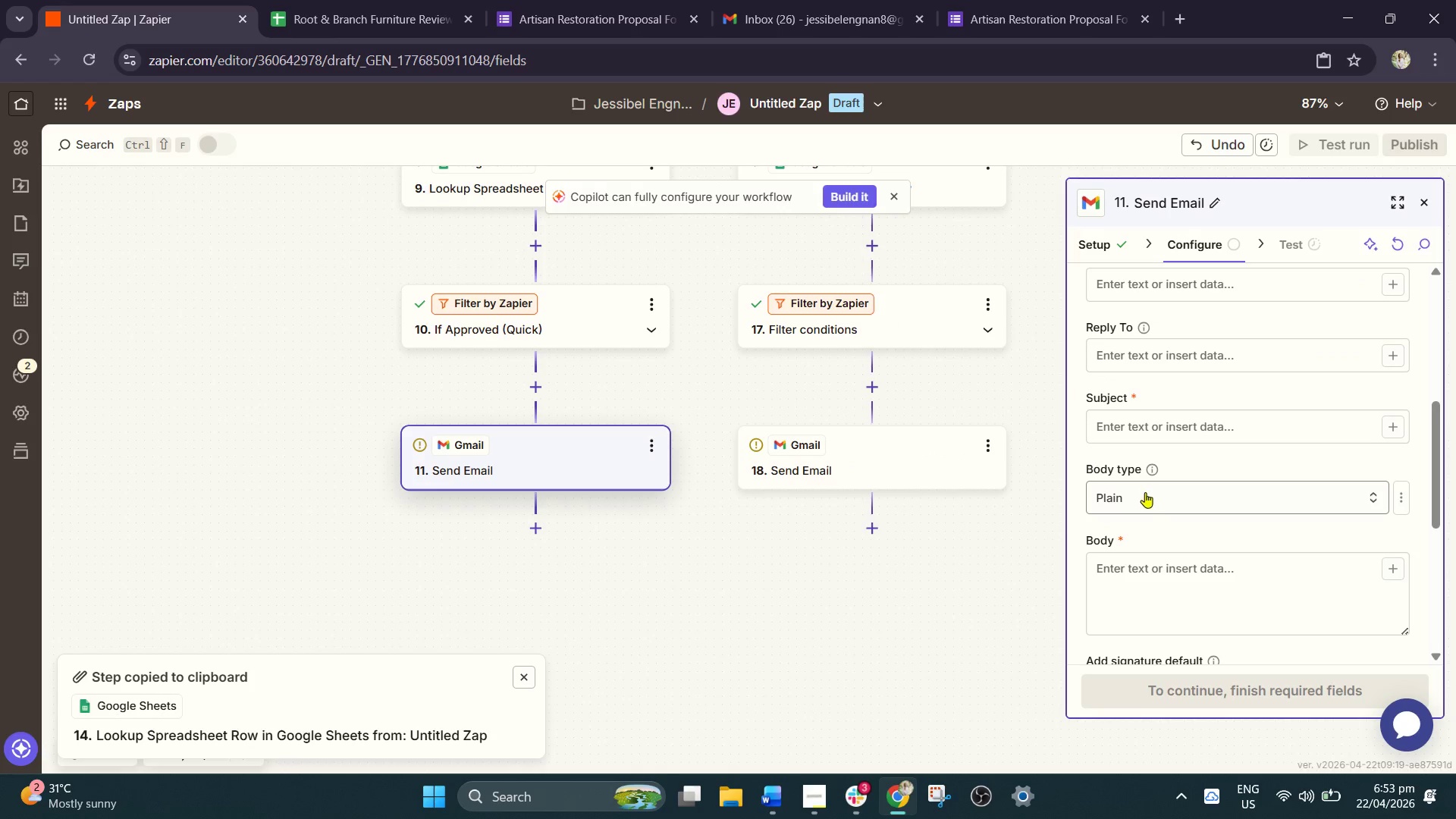 
left_click([1139, 569])
 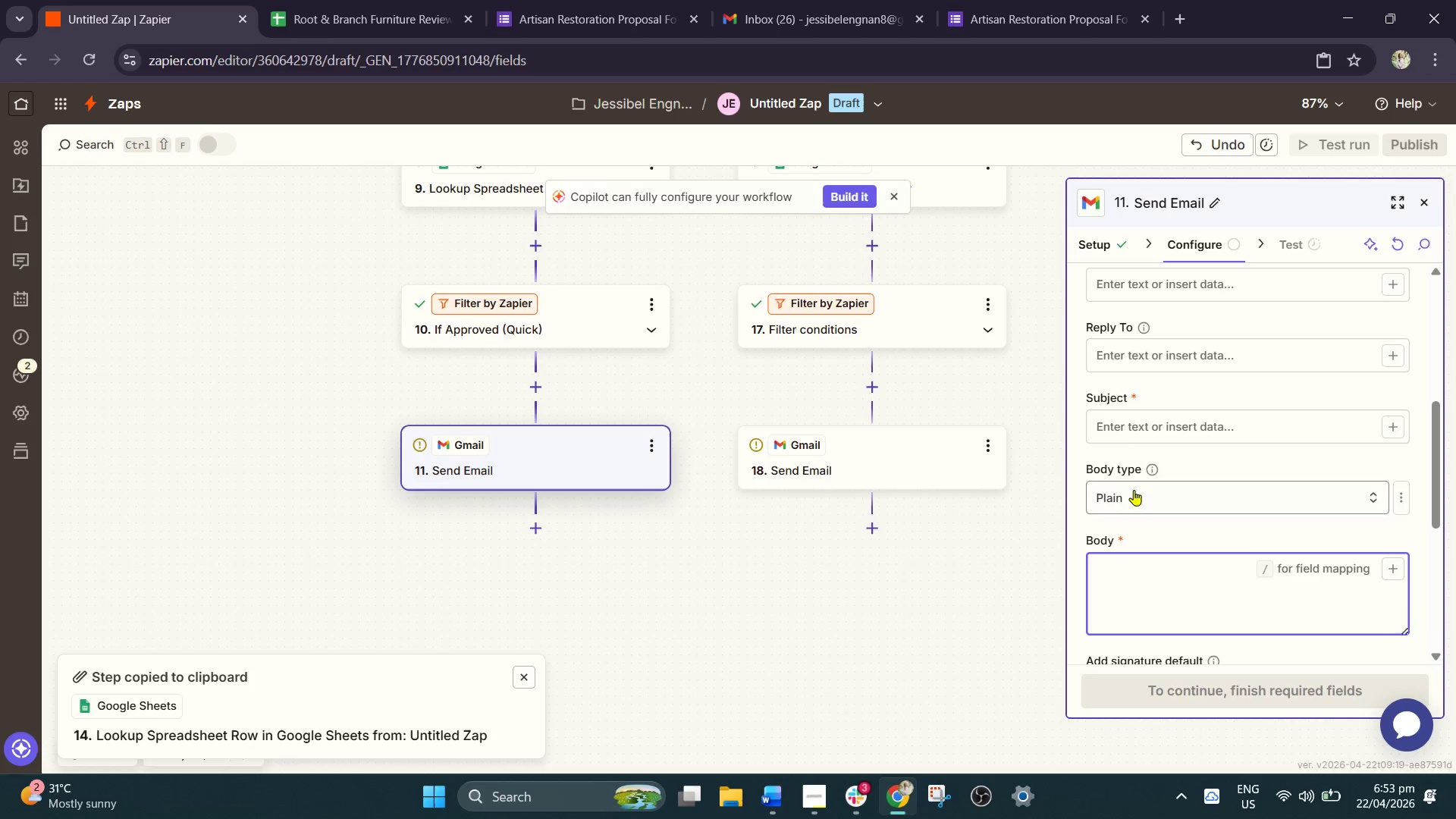 
left_click([1125, 424])
 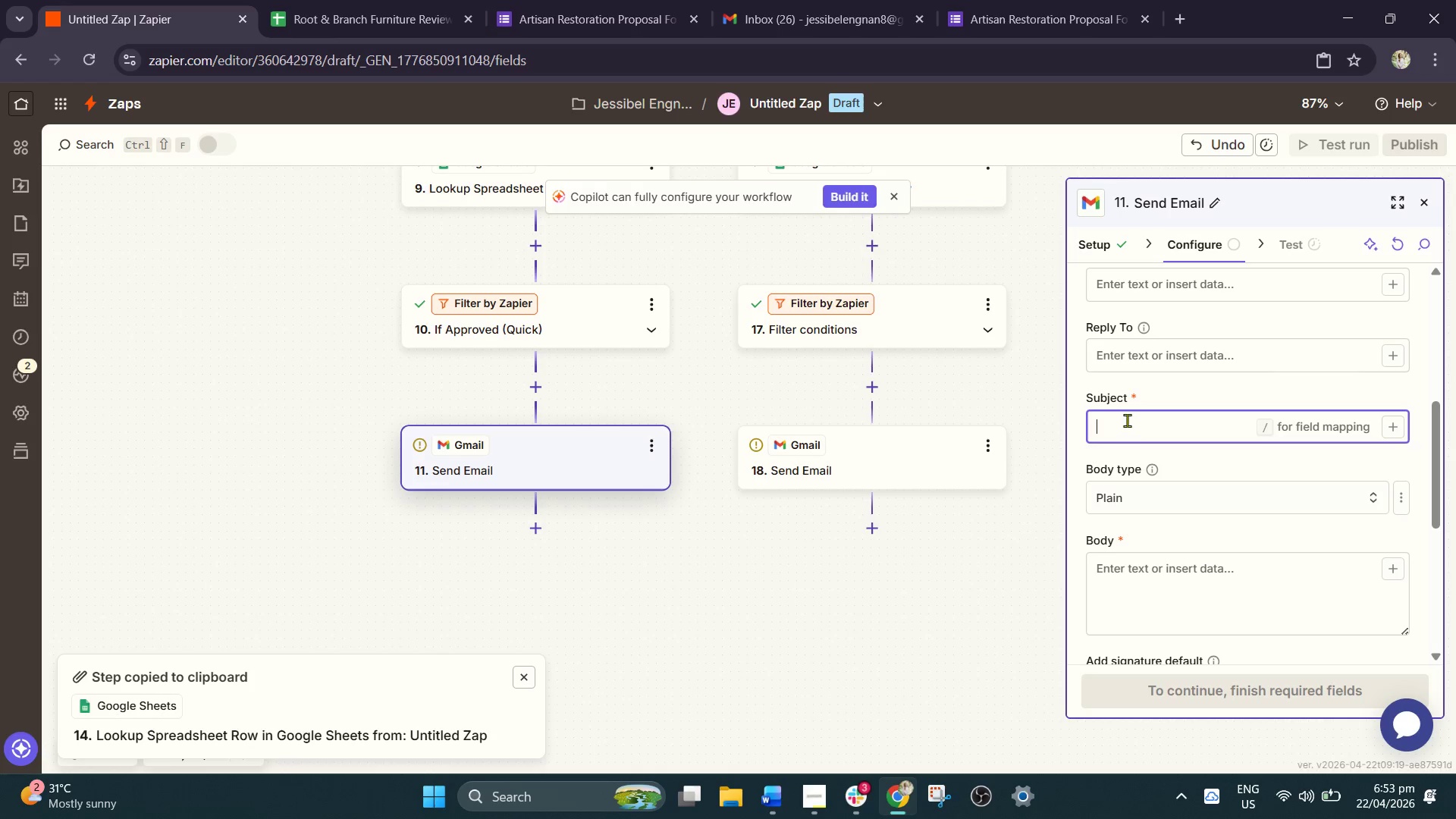 
type(Your Project is Approved!)
 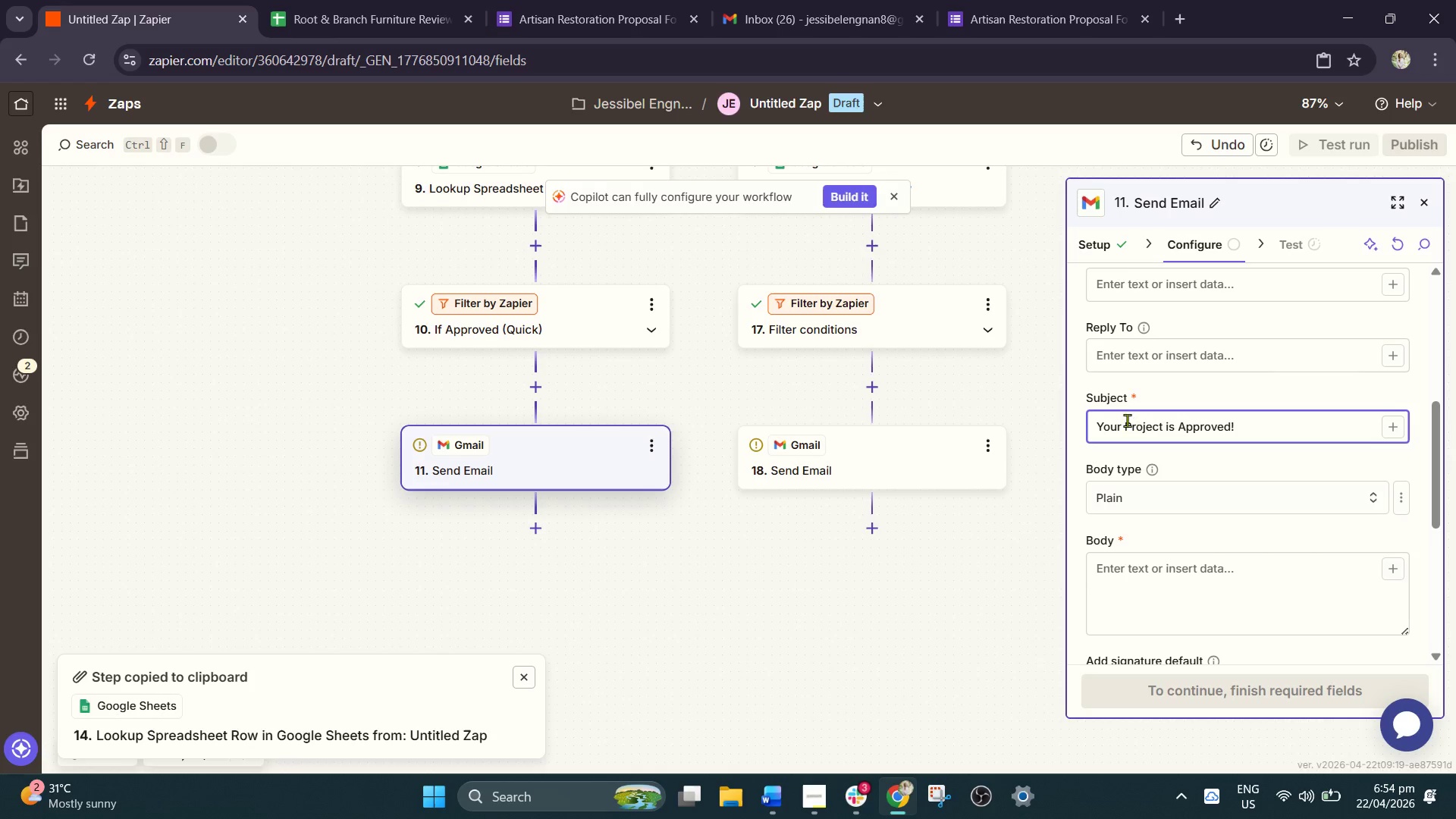 
left_click([1140, 588])
 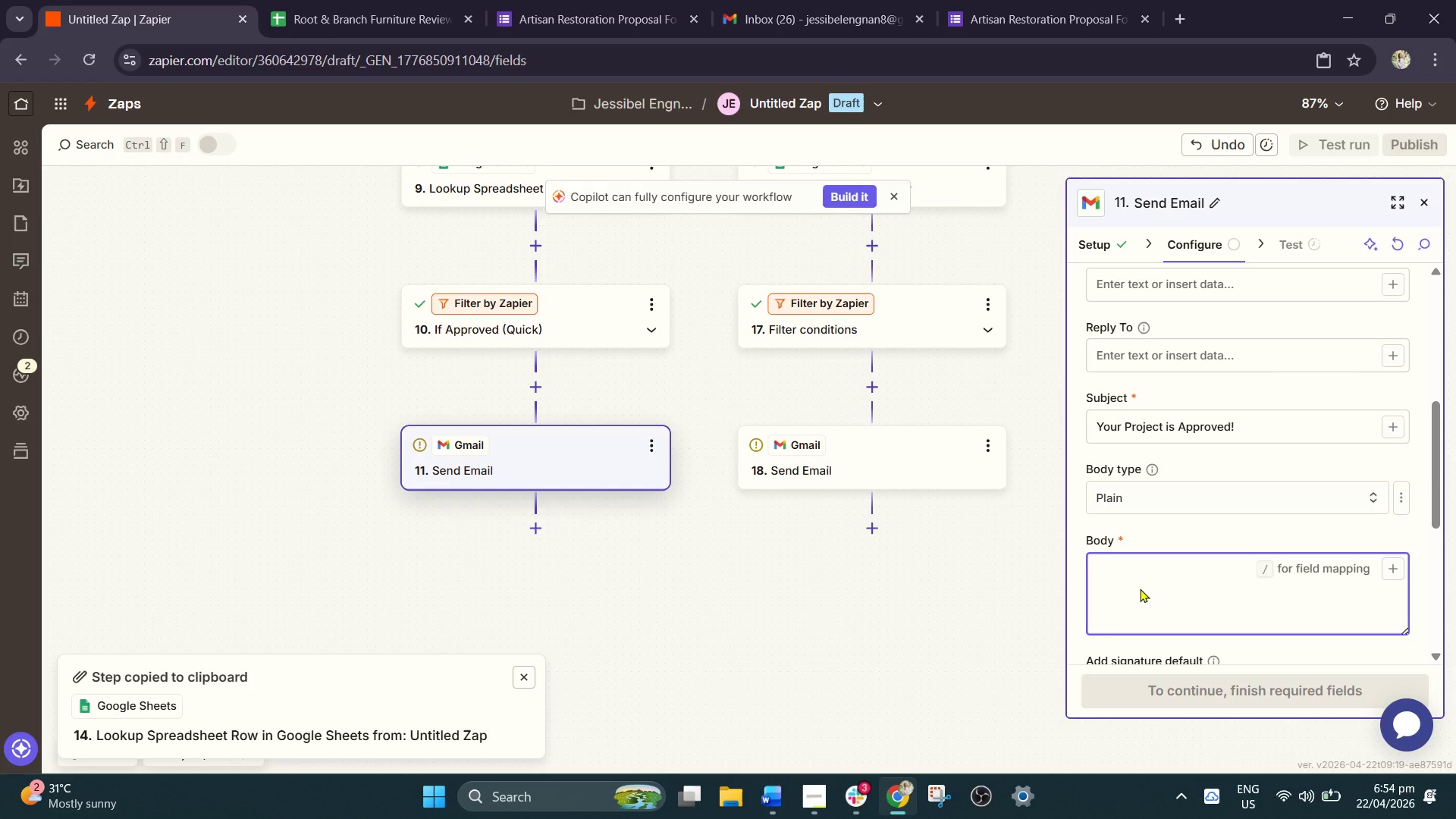 
type(Hi /)
 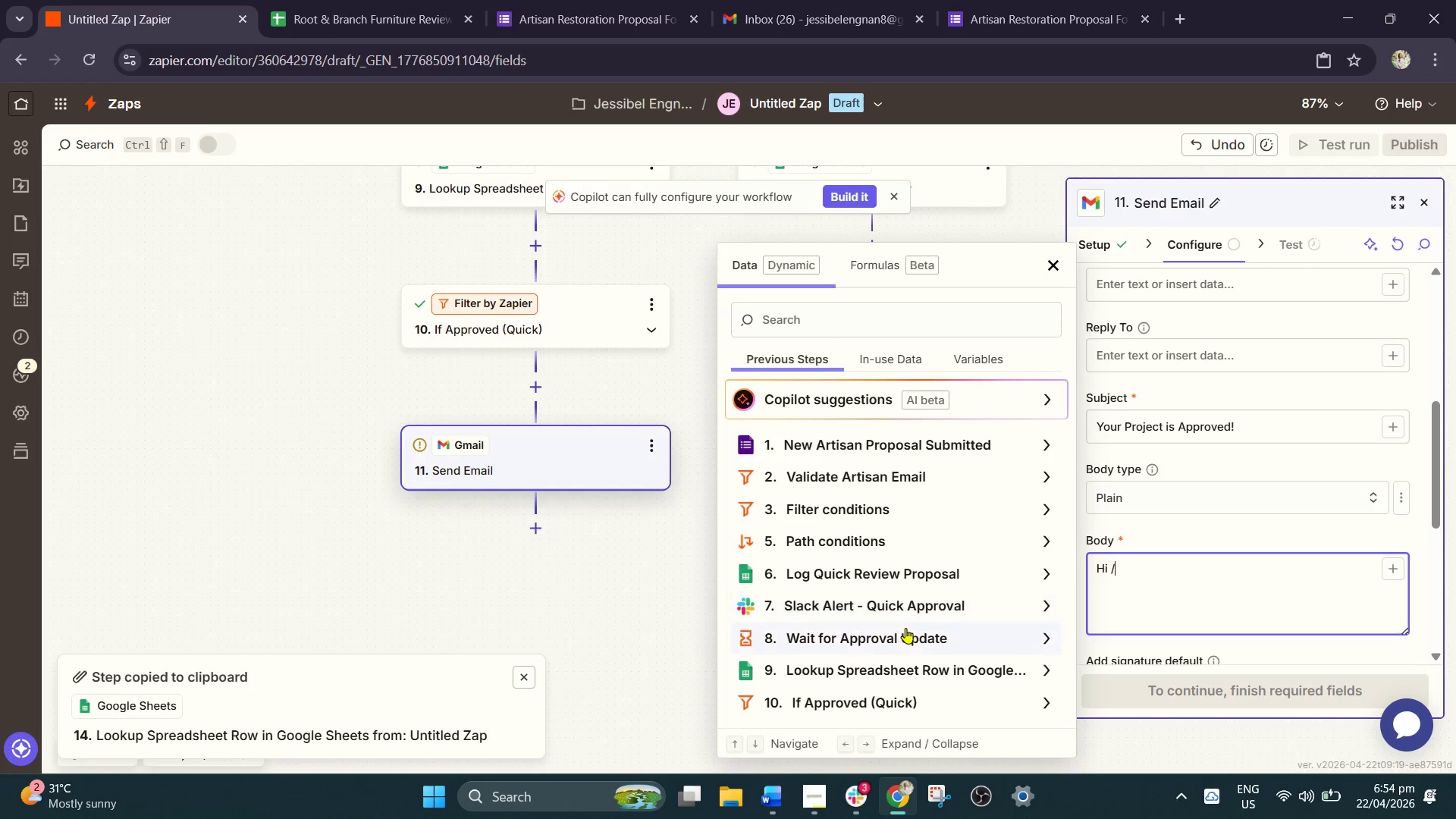 
left_click([879, 572])
 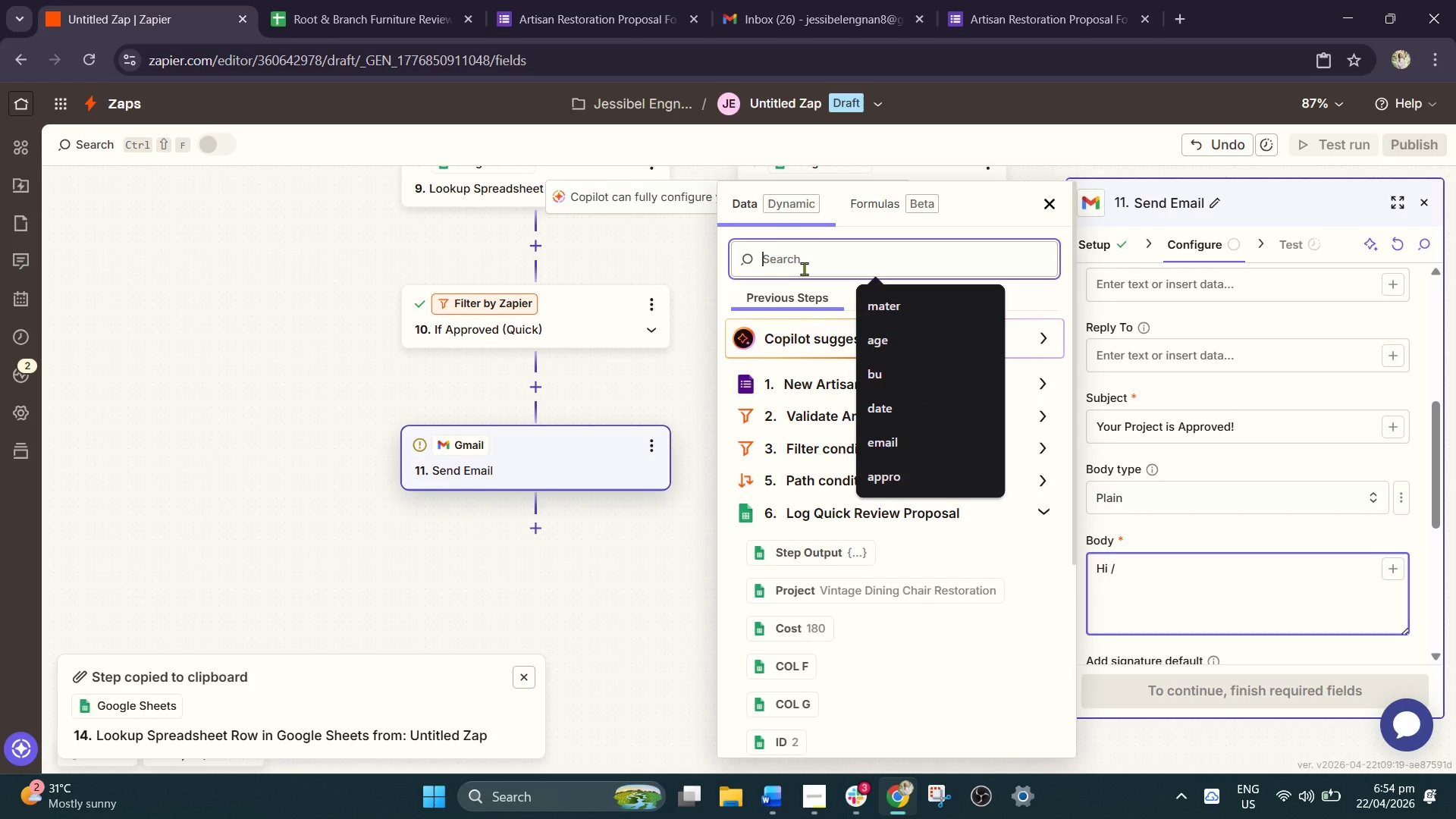 
type(name)
 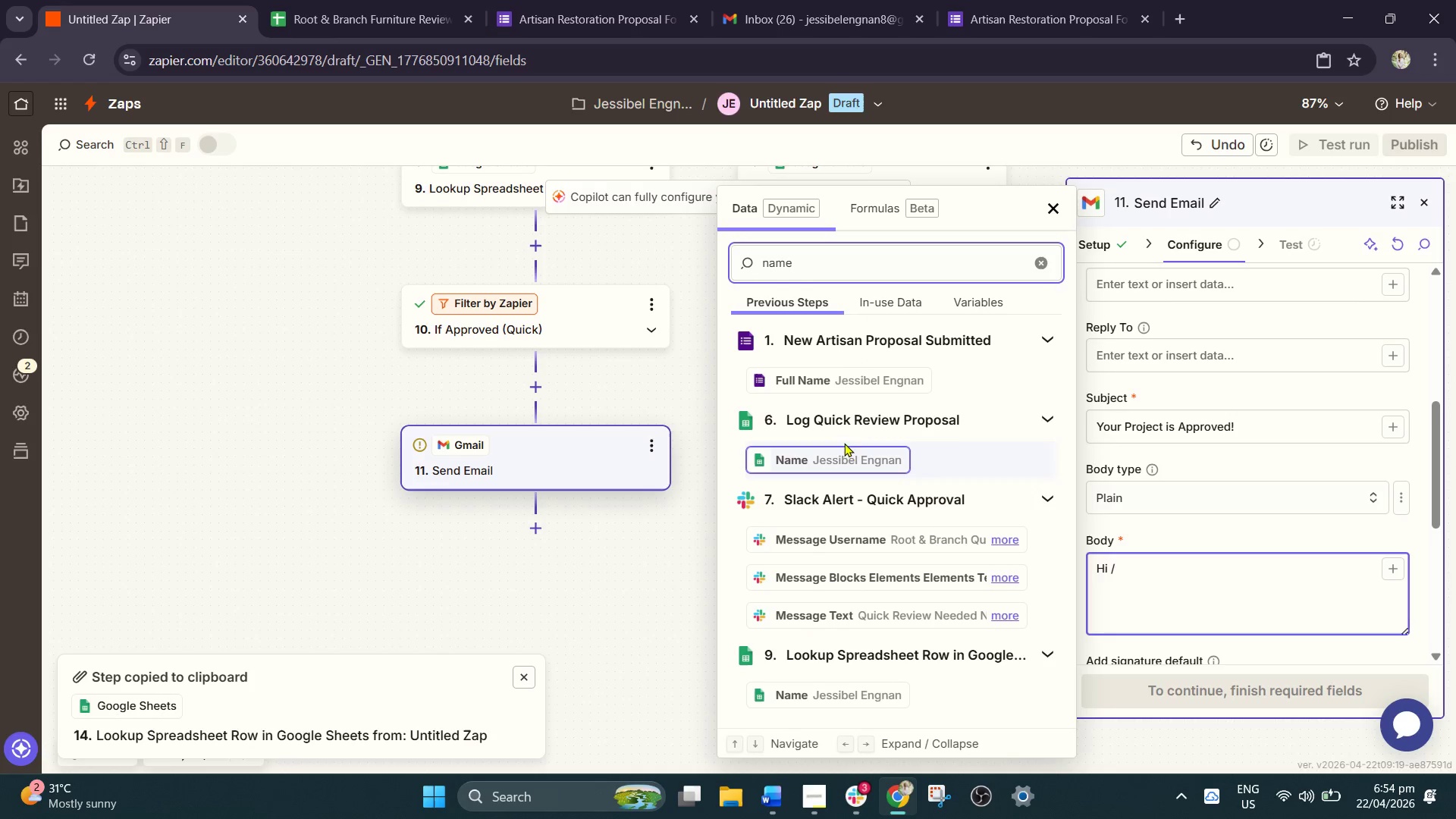 
left_click([855, 451])
 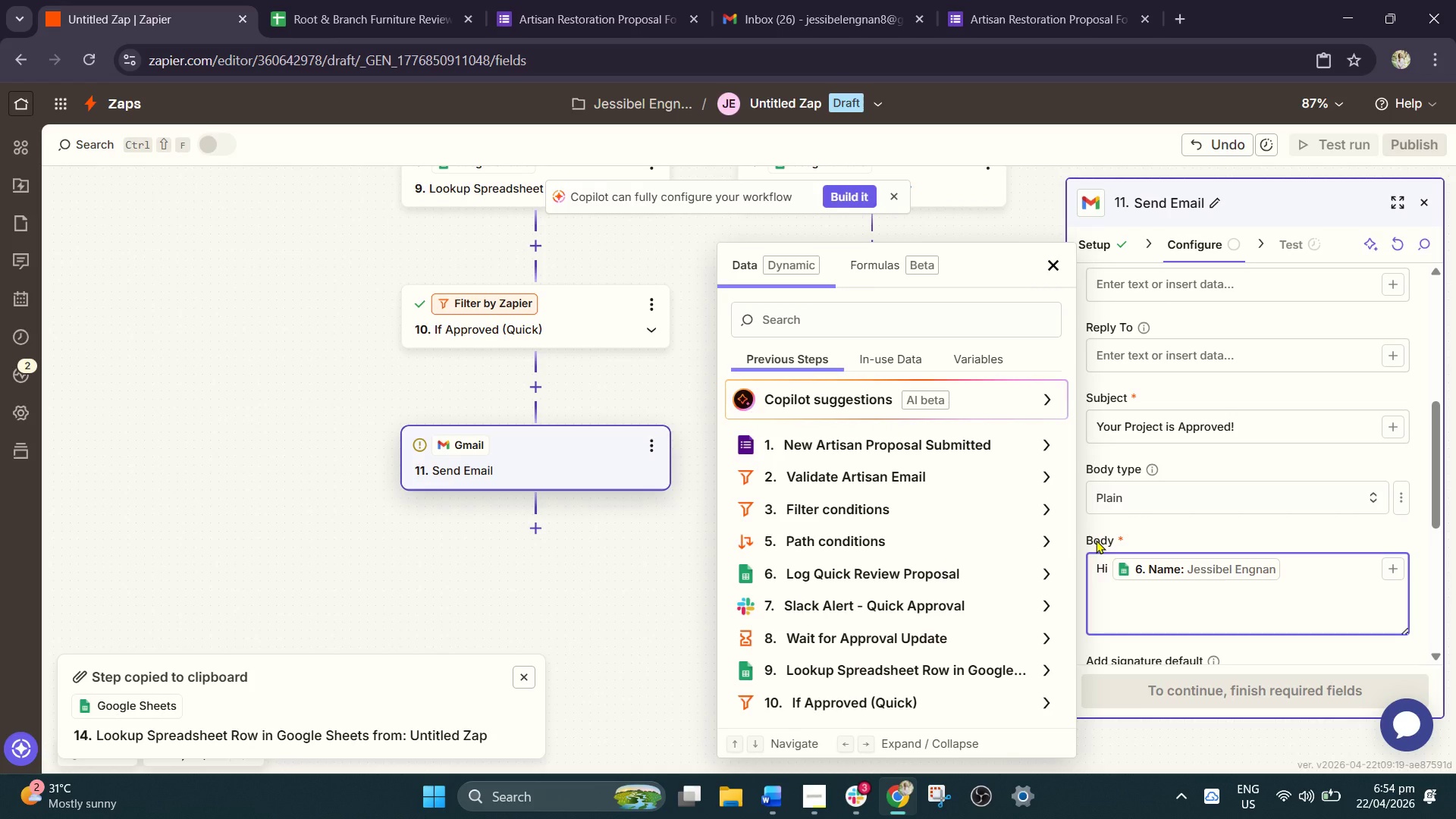 
key(Comma)
 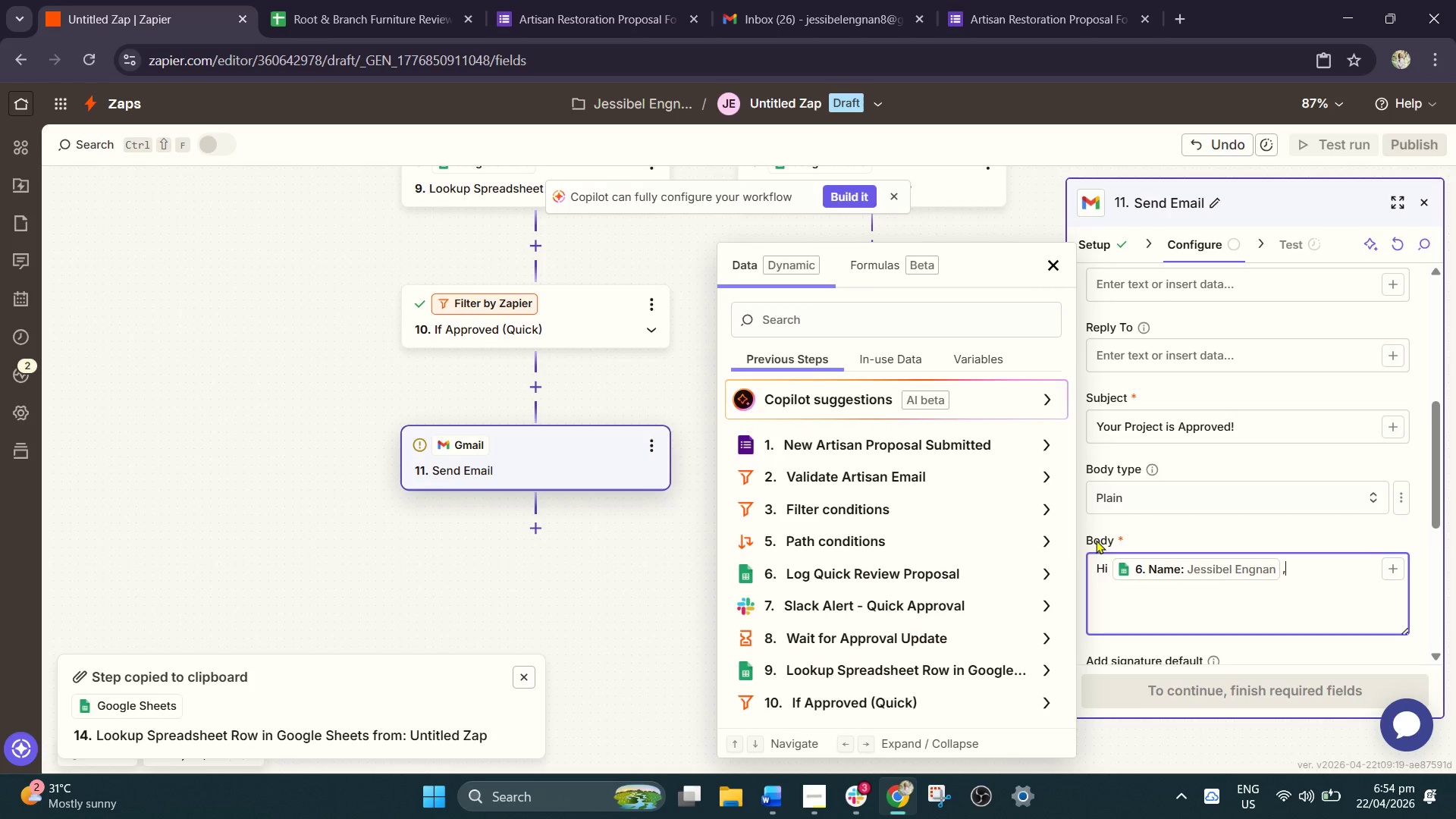 
key(Enter)
 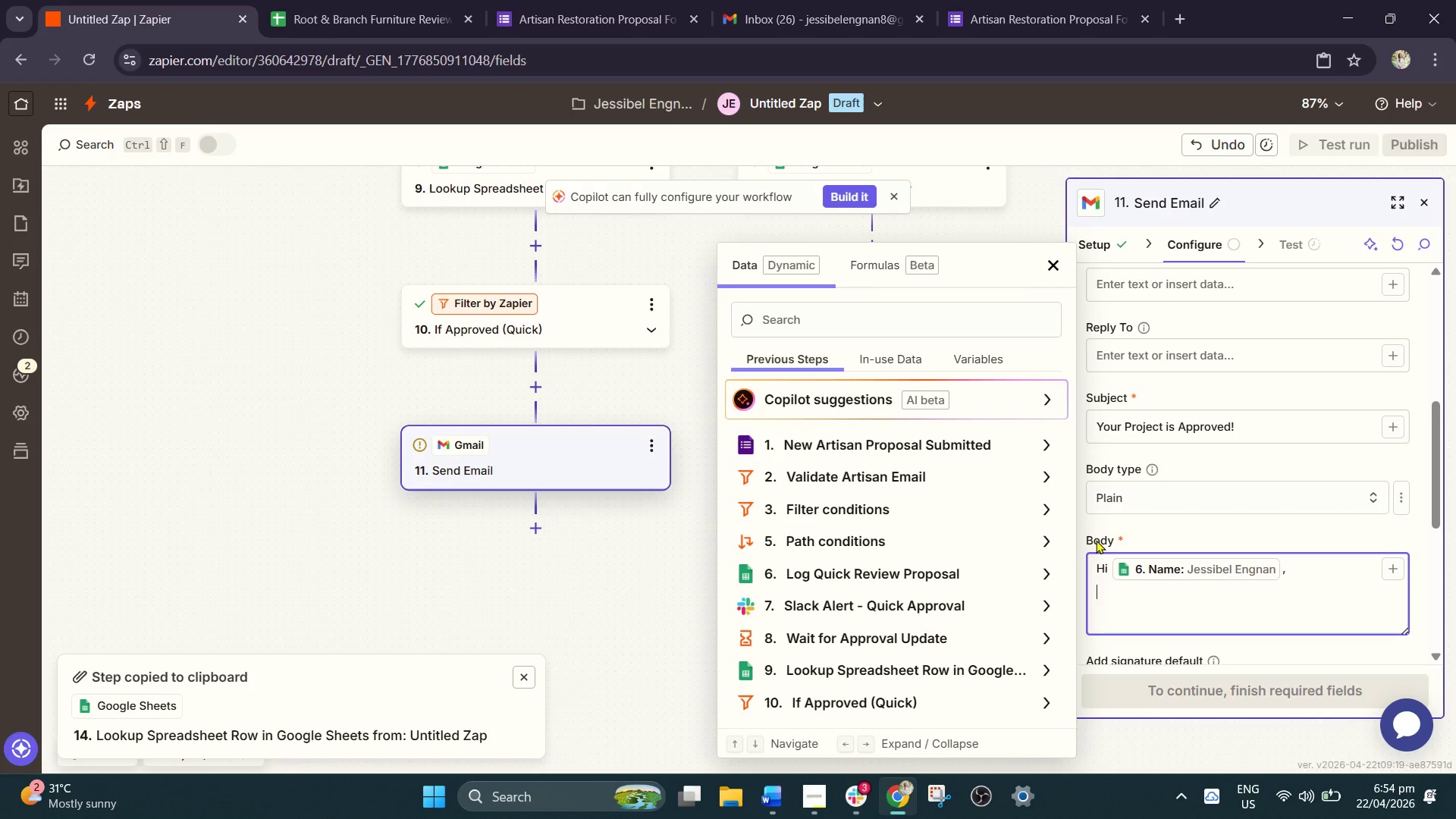 
key(Enter)
 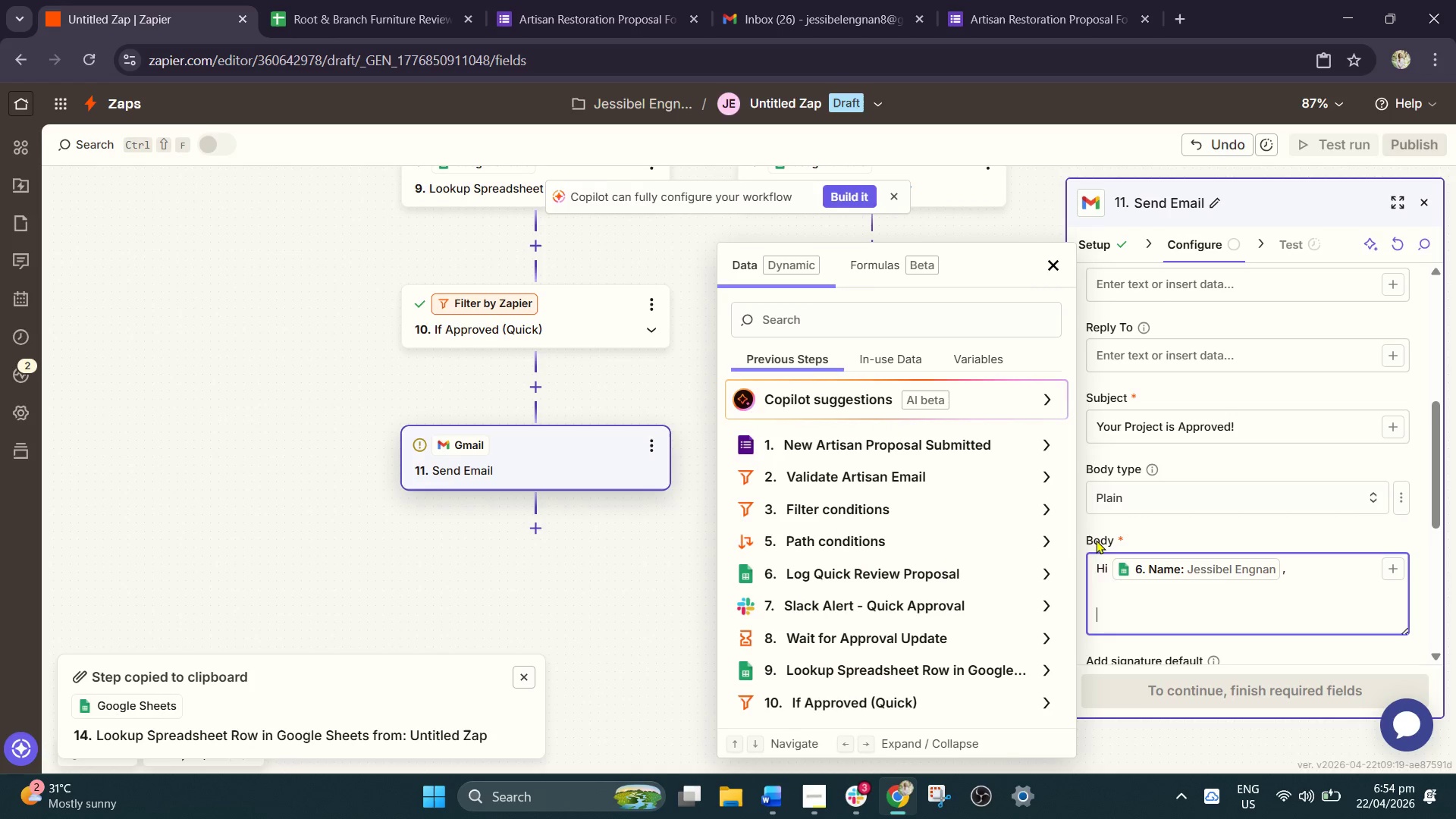 
type(Yourp)
key(Backspace)
type( prok)
key(Backspace)
type(ject "/[NumLock])
key(Backspace)
type( /)
 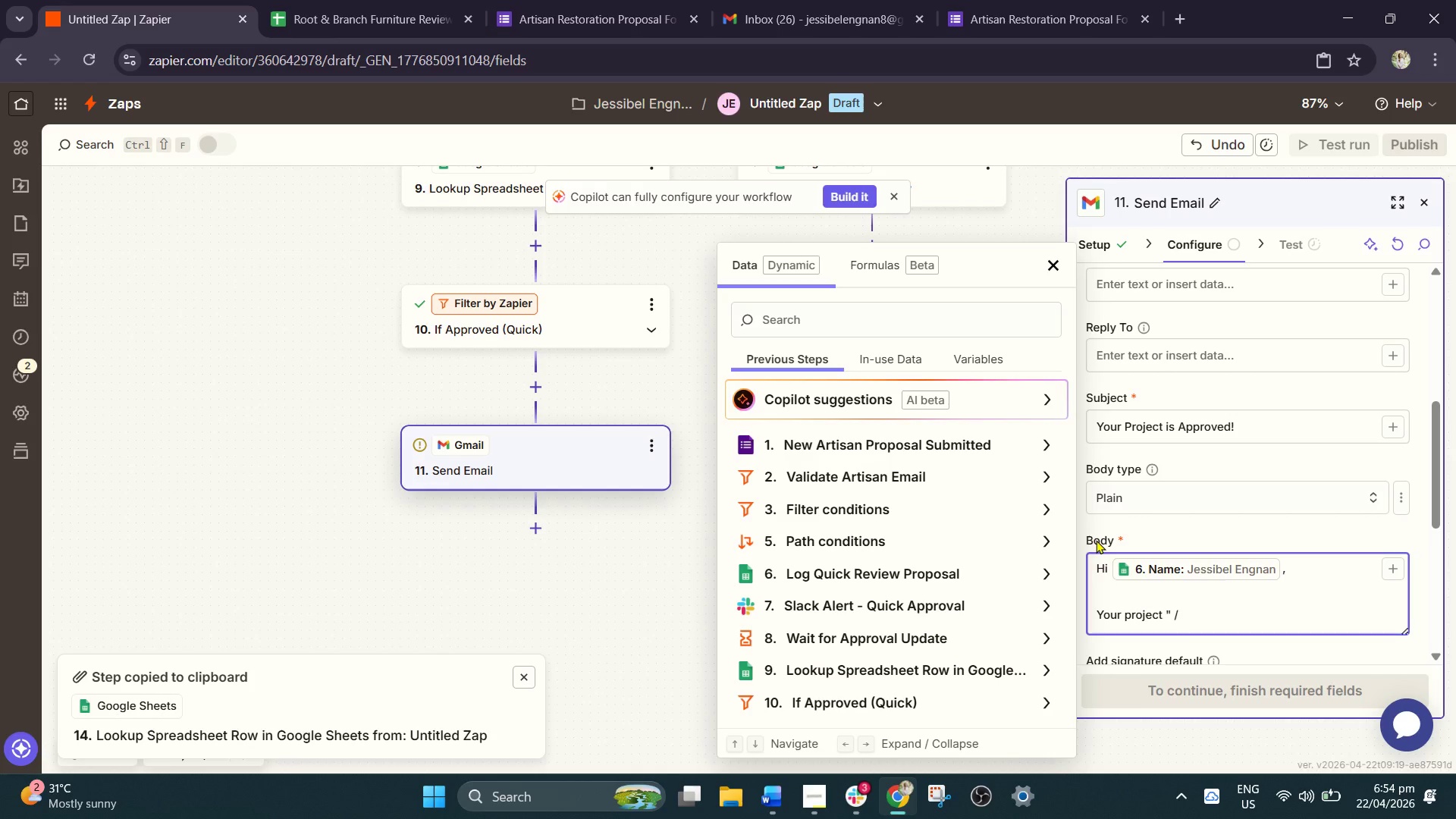 
left_click([869, 566])
 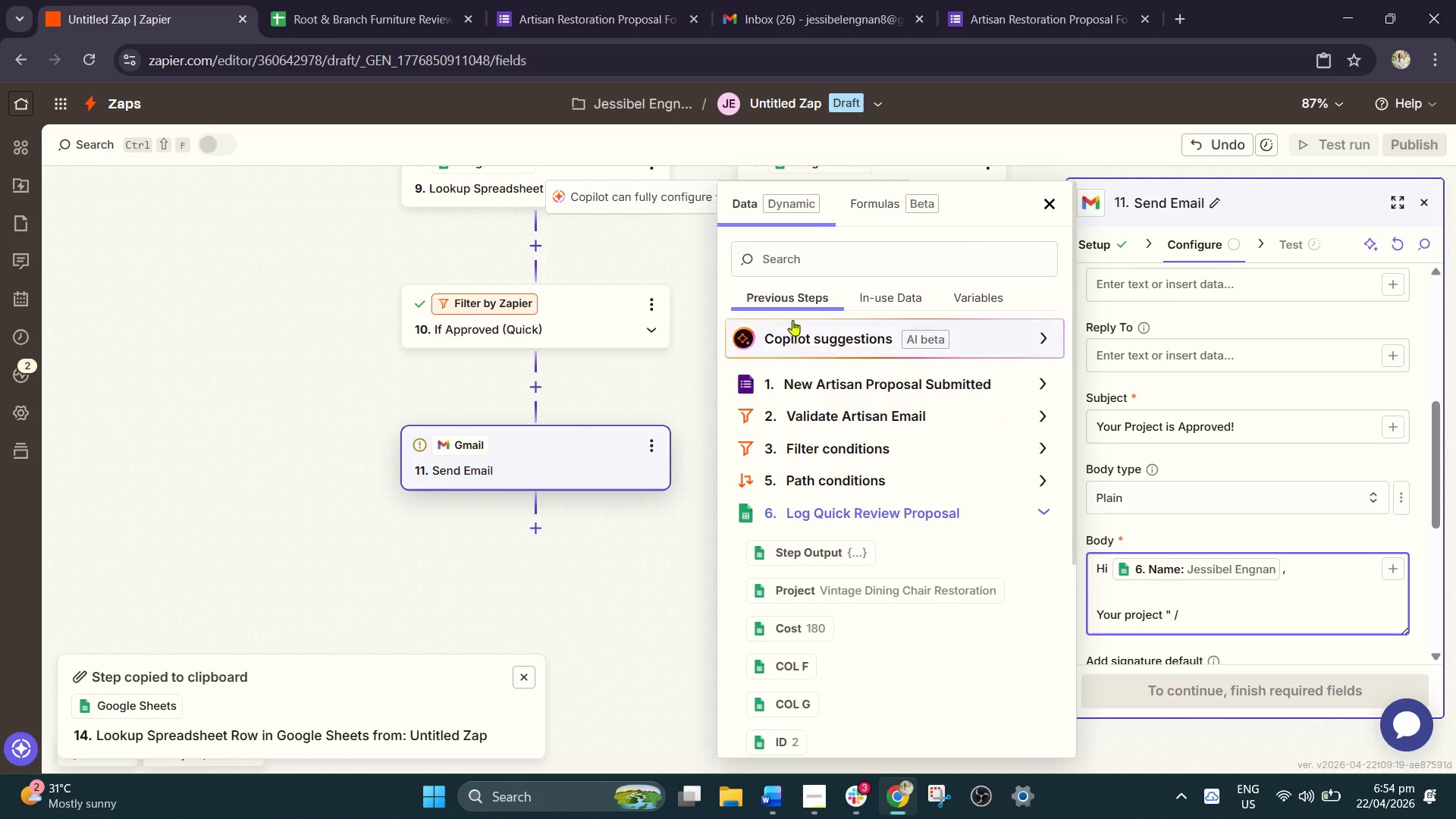 
left_click([802, 267])
 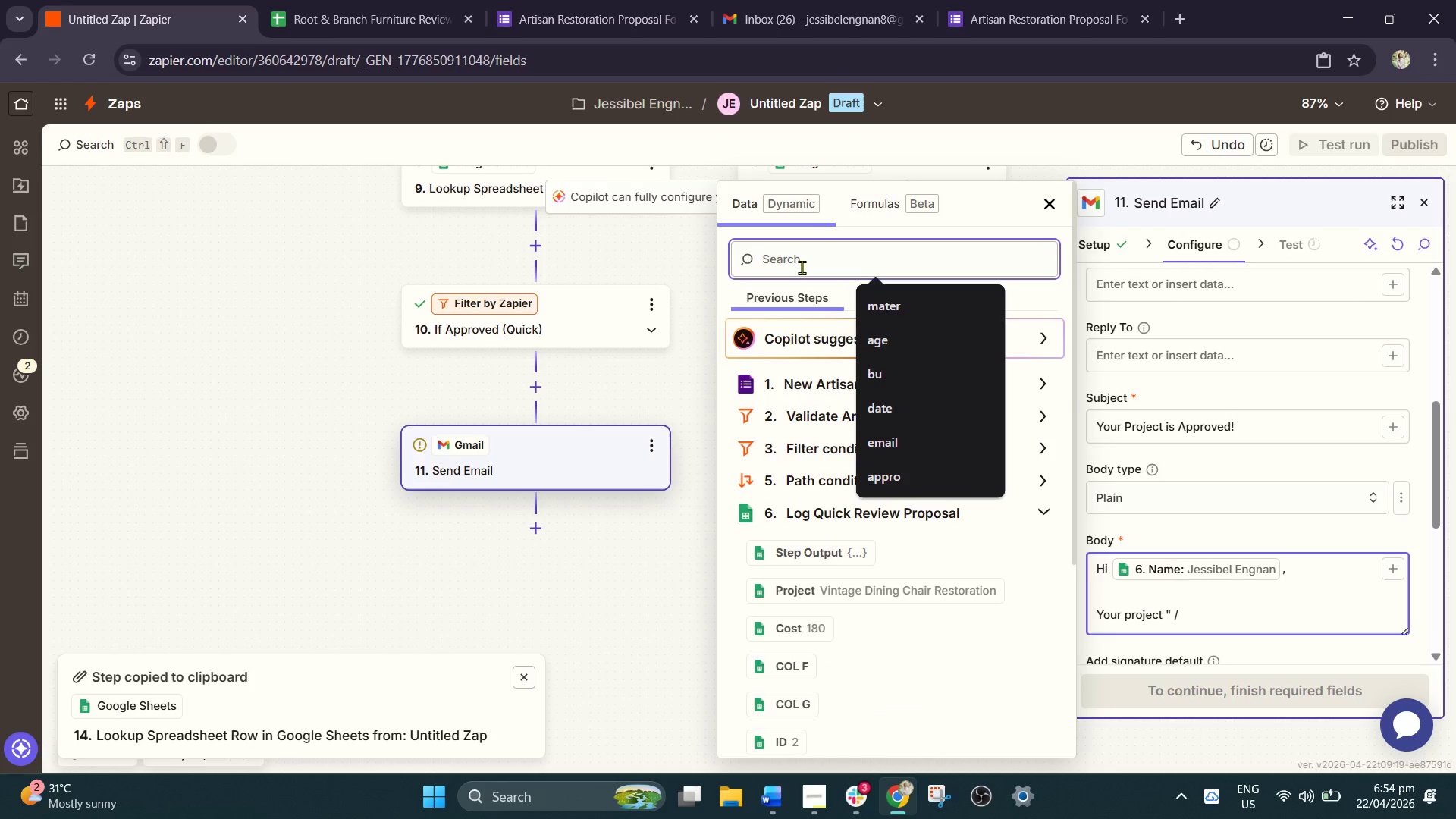 
type(projec)
 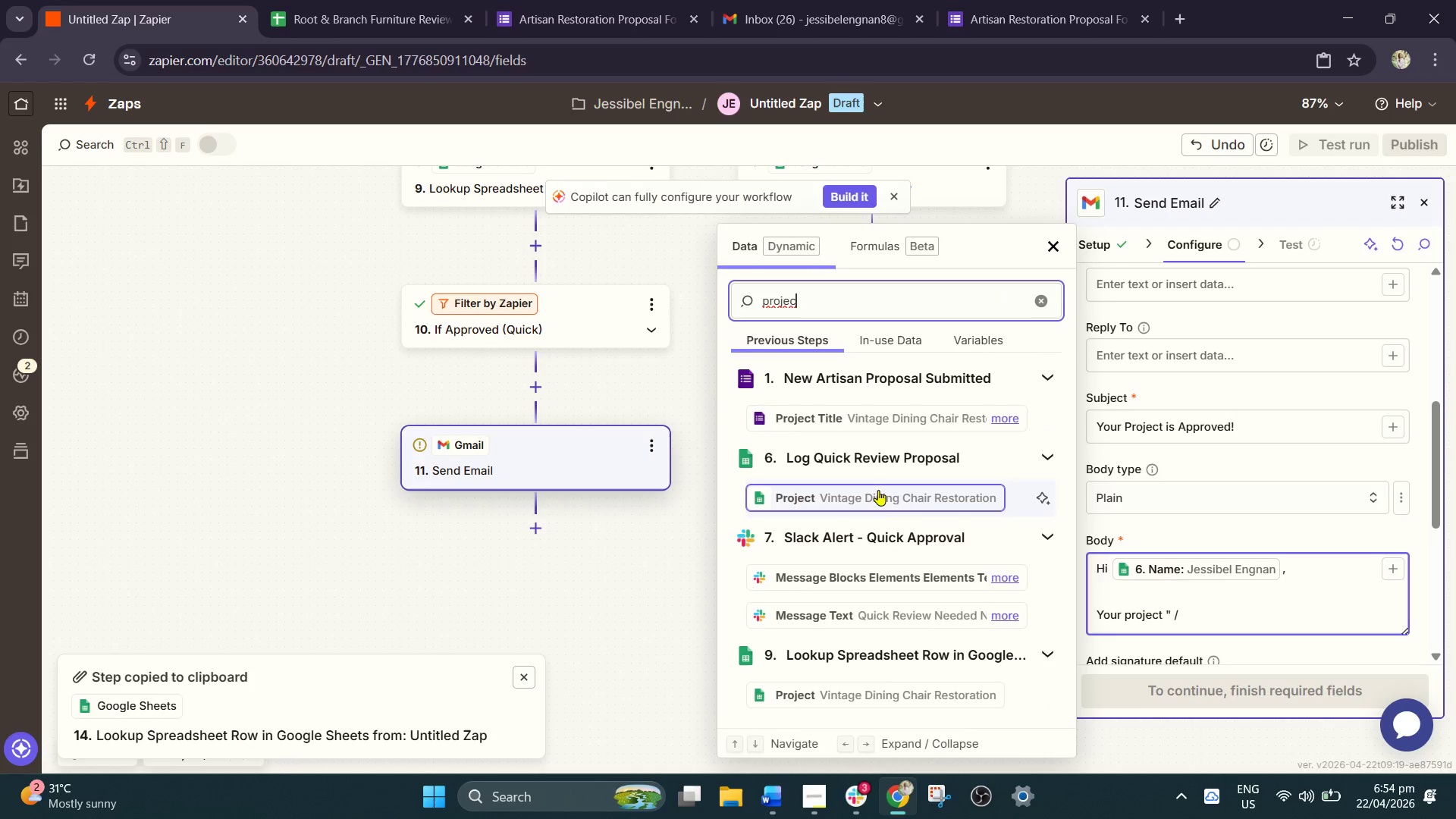 
left_click([878, 498])
 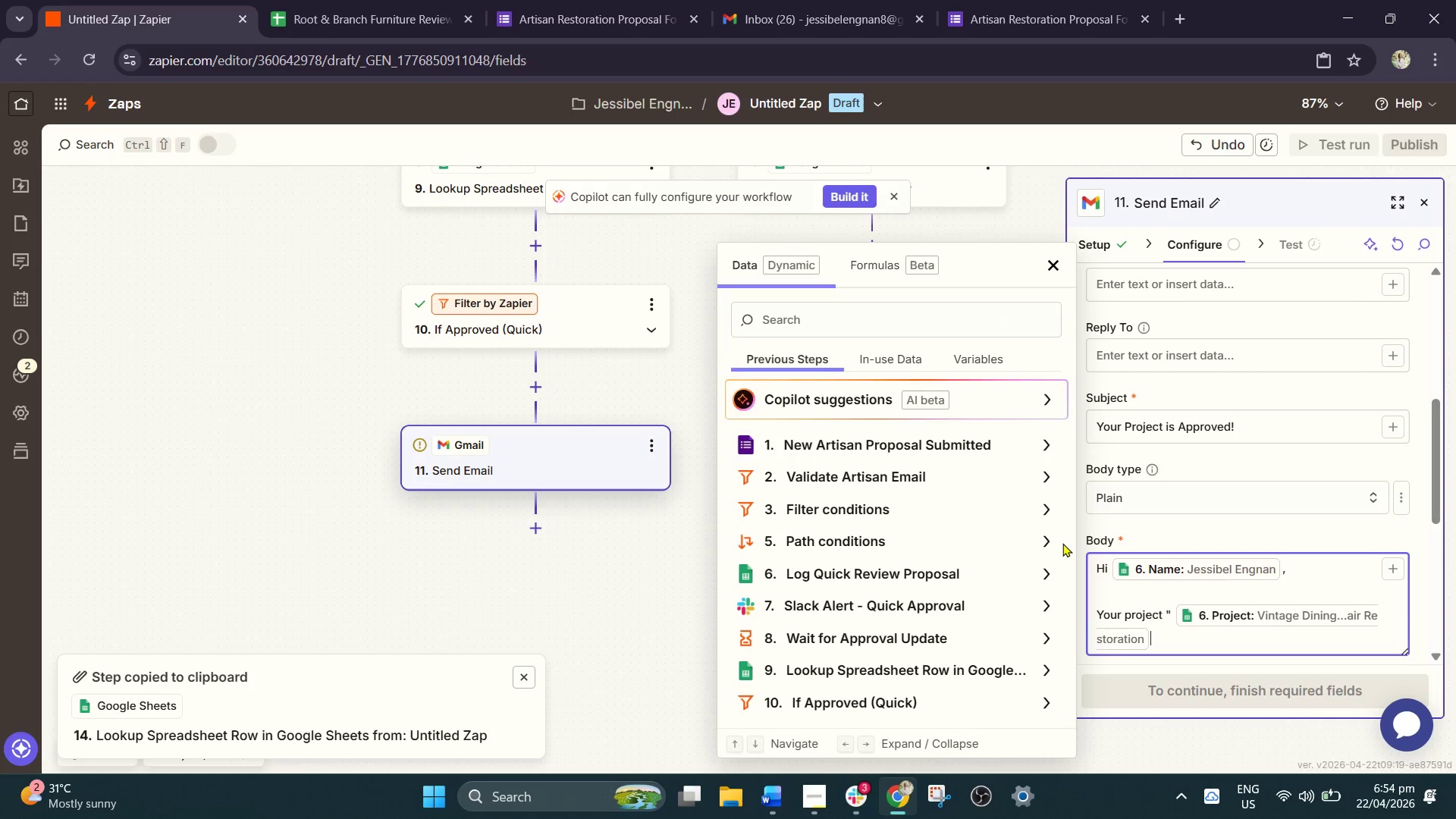 
type(" j)
key(Backspace)
type(has been approved for quick operation)
 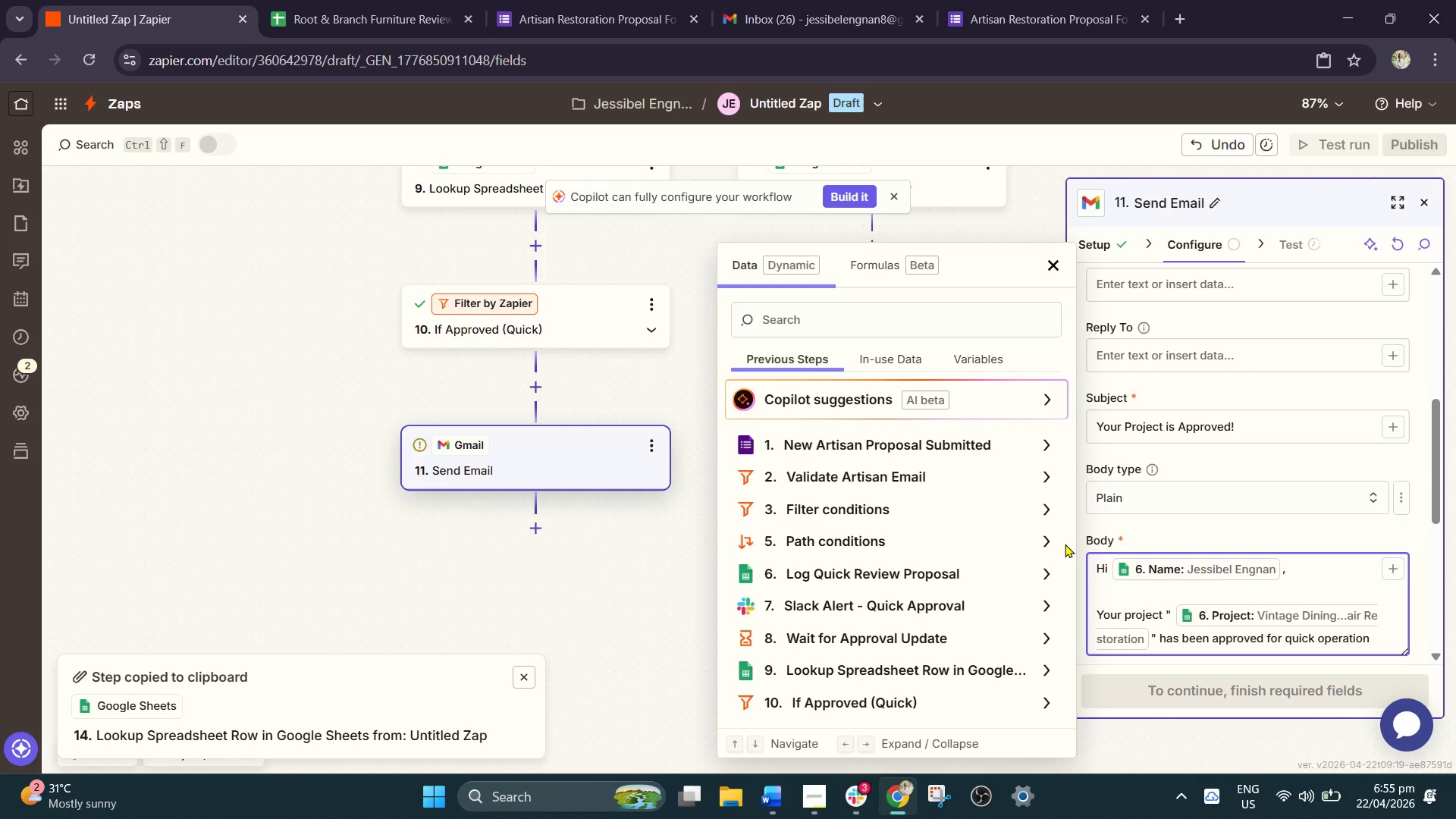 
key(Period)
 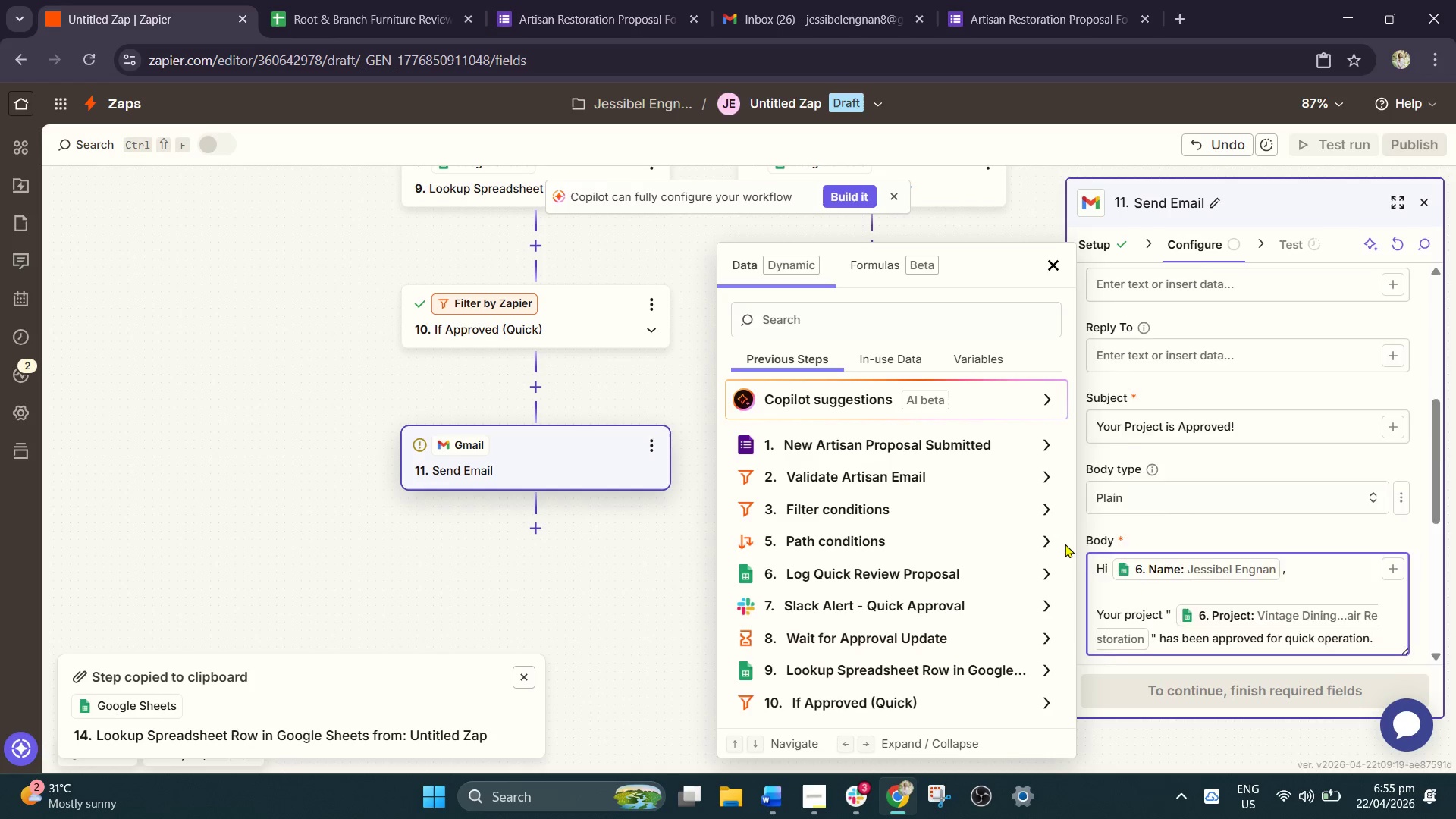 
key(Enter)
 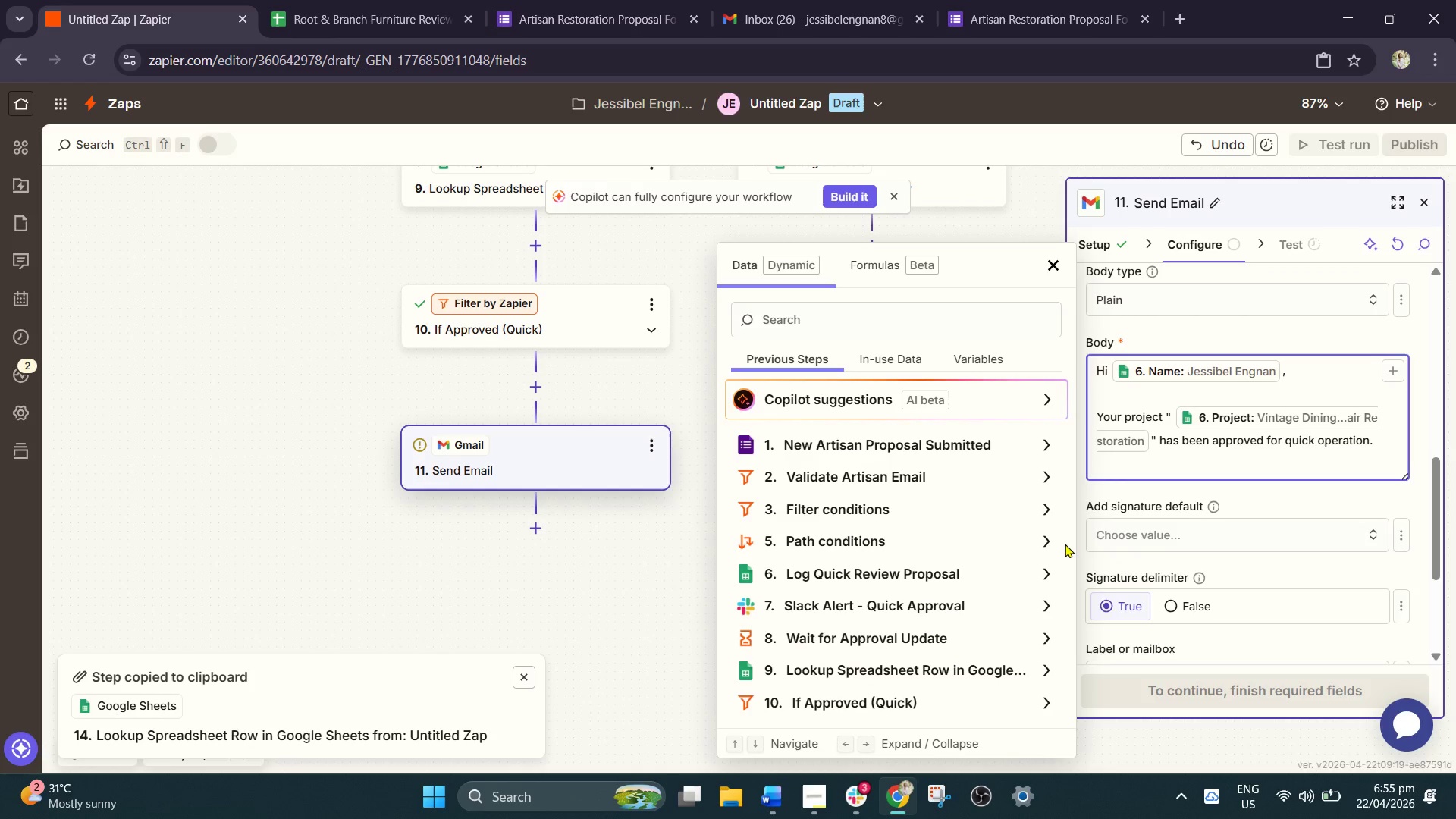 
key(Enter)
 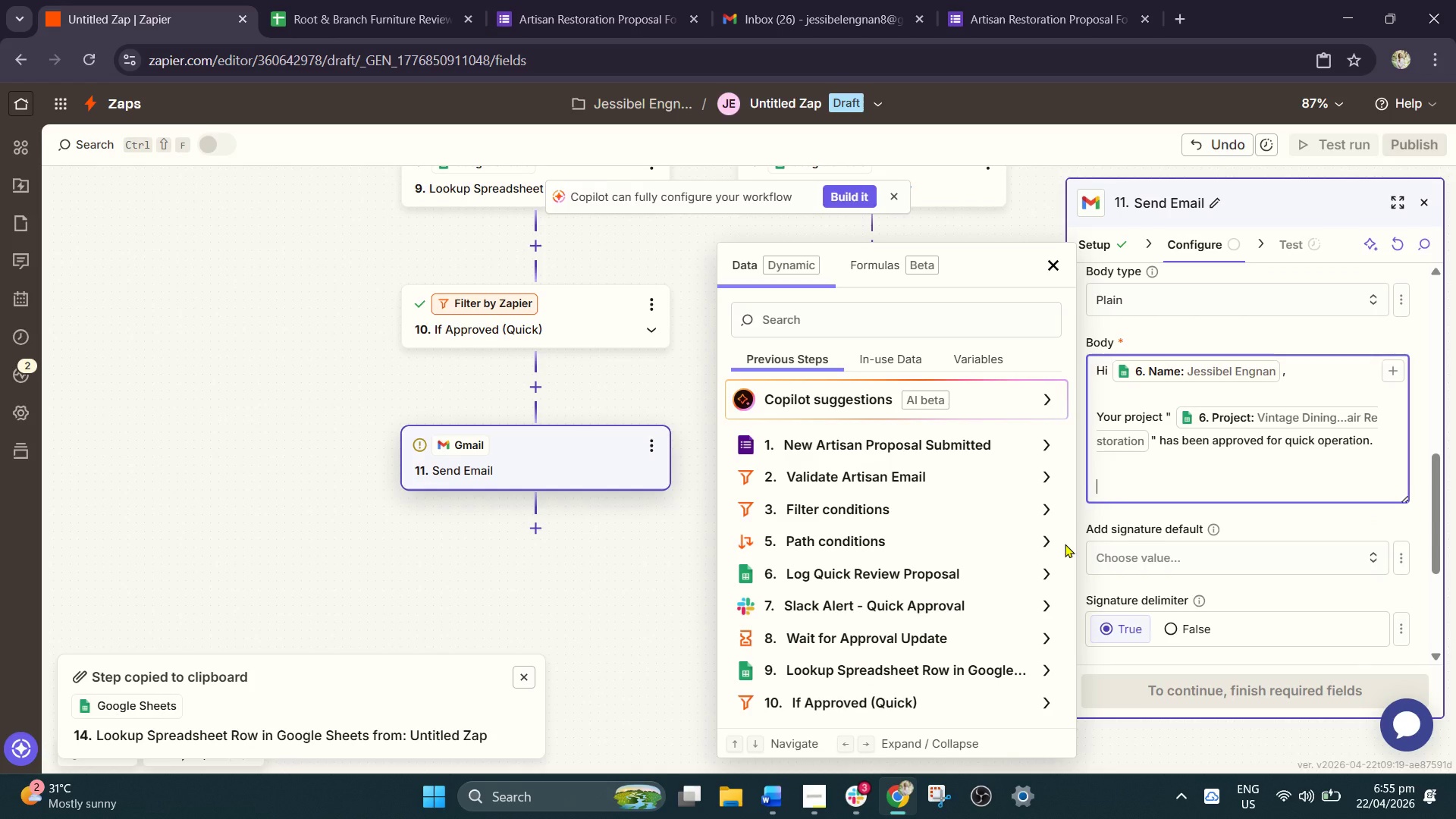 
type(Root & Branch)
 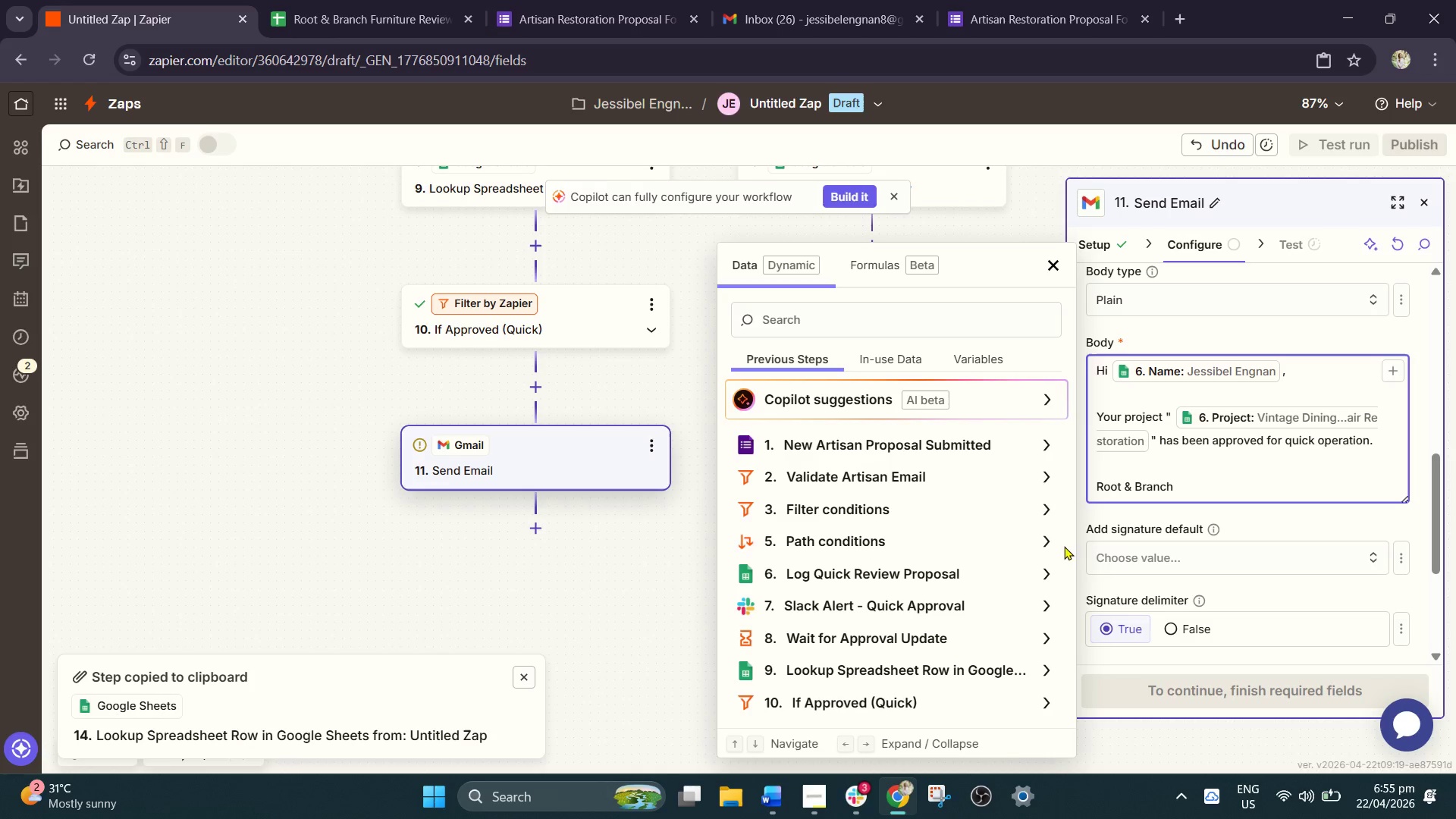 
left_click([805, 795])